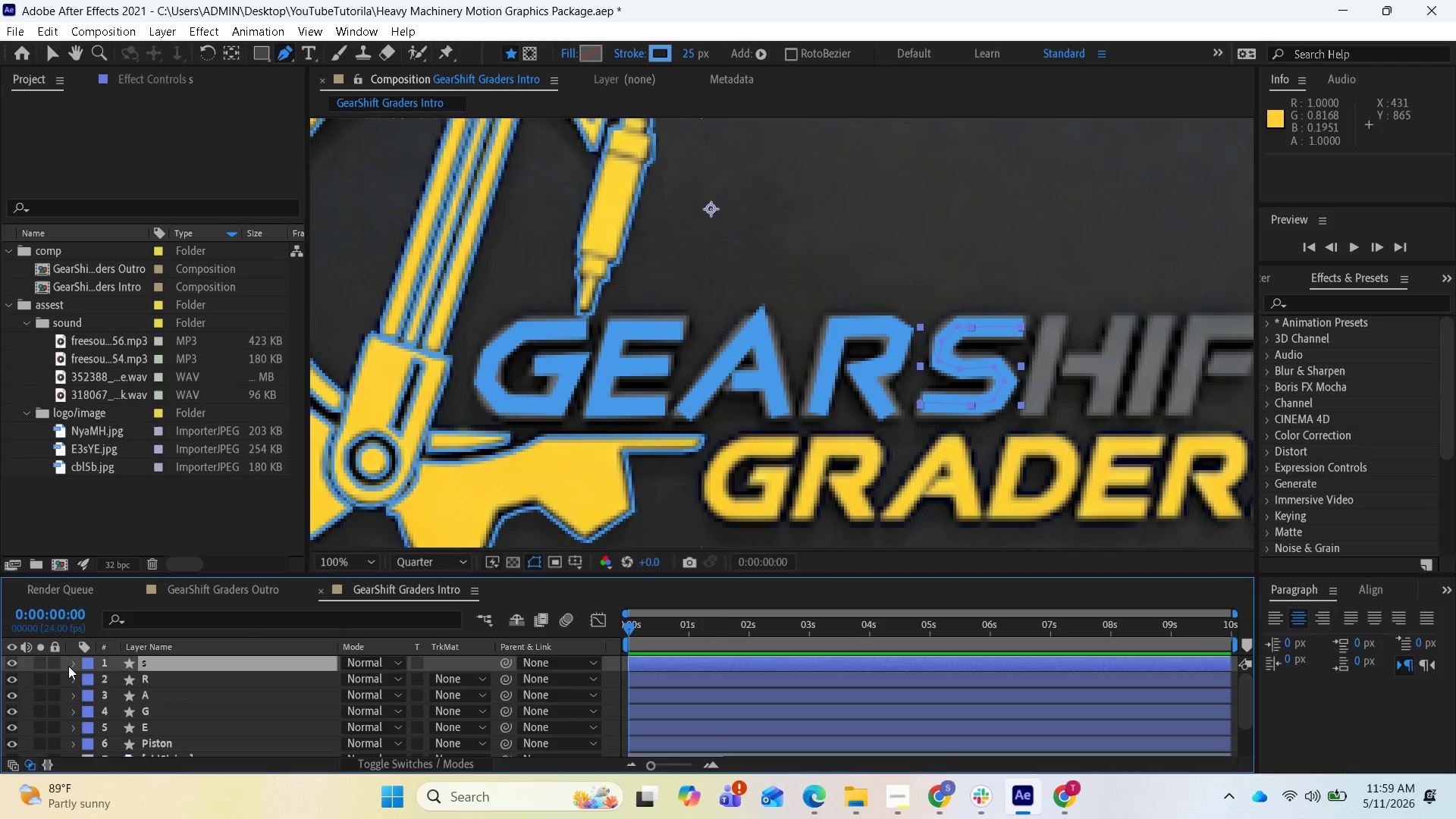 
right_click([67, 666])
 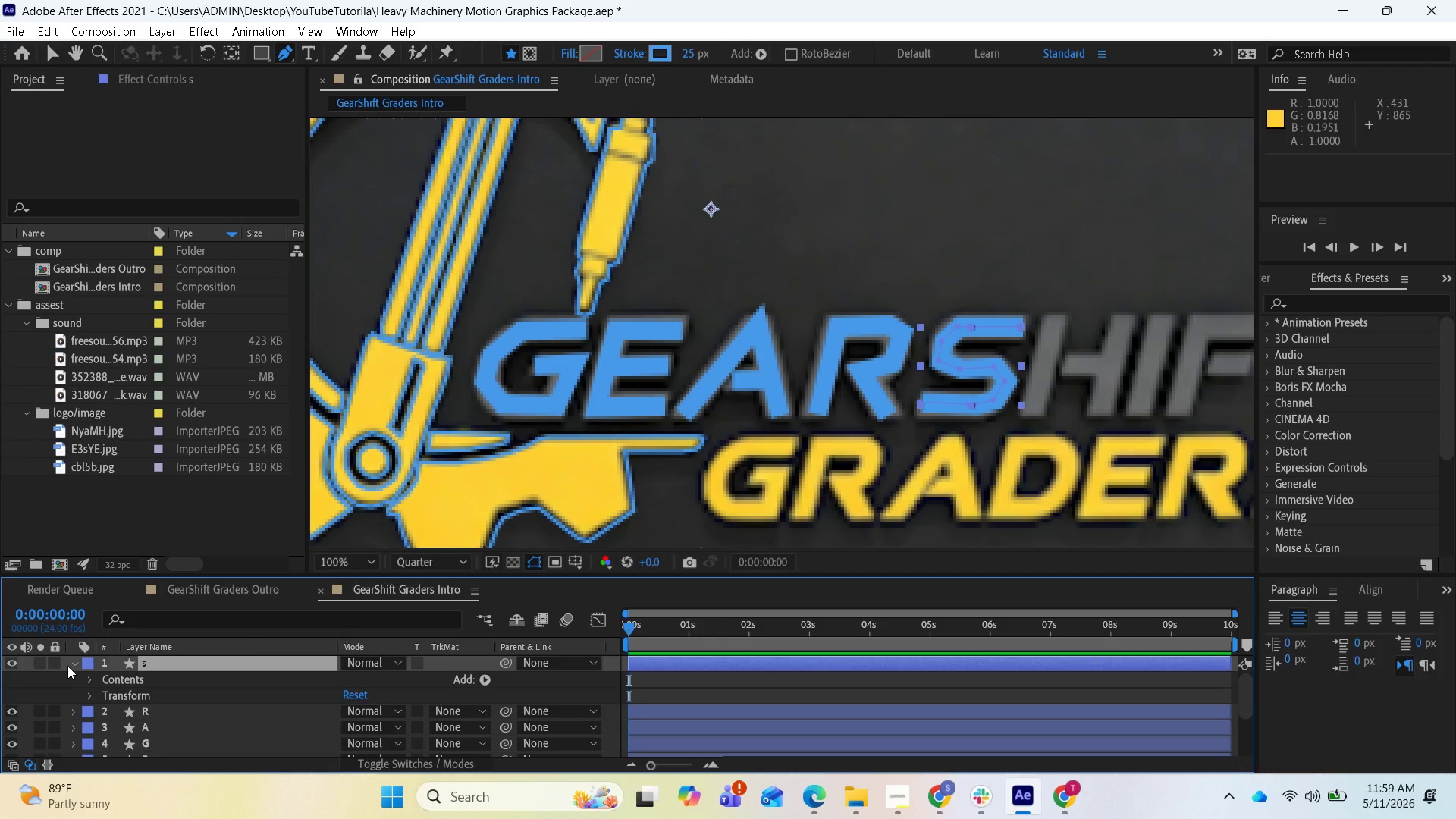 
left_click([67, 666])
 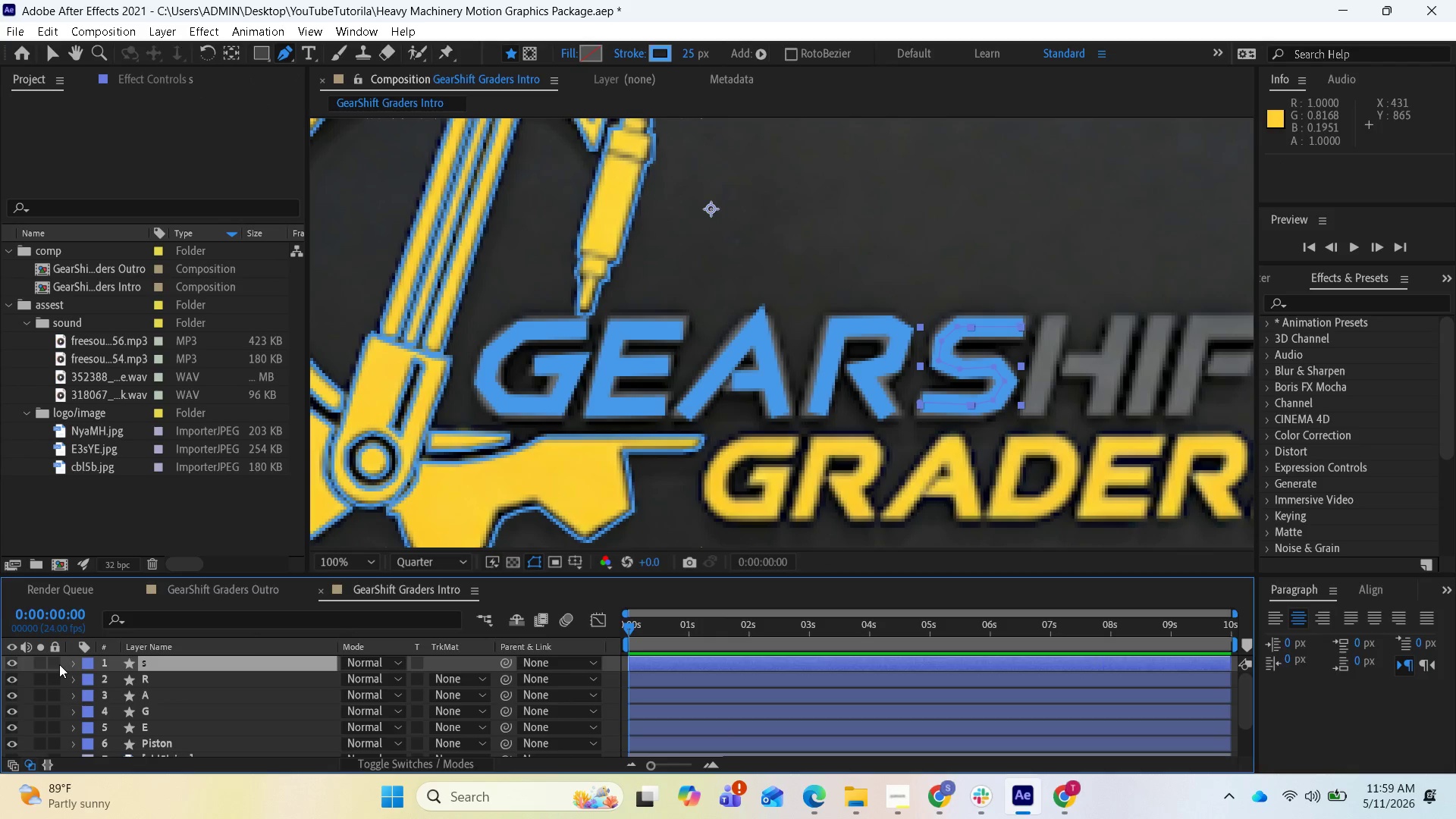 
right_click([64, 664])
 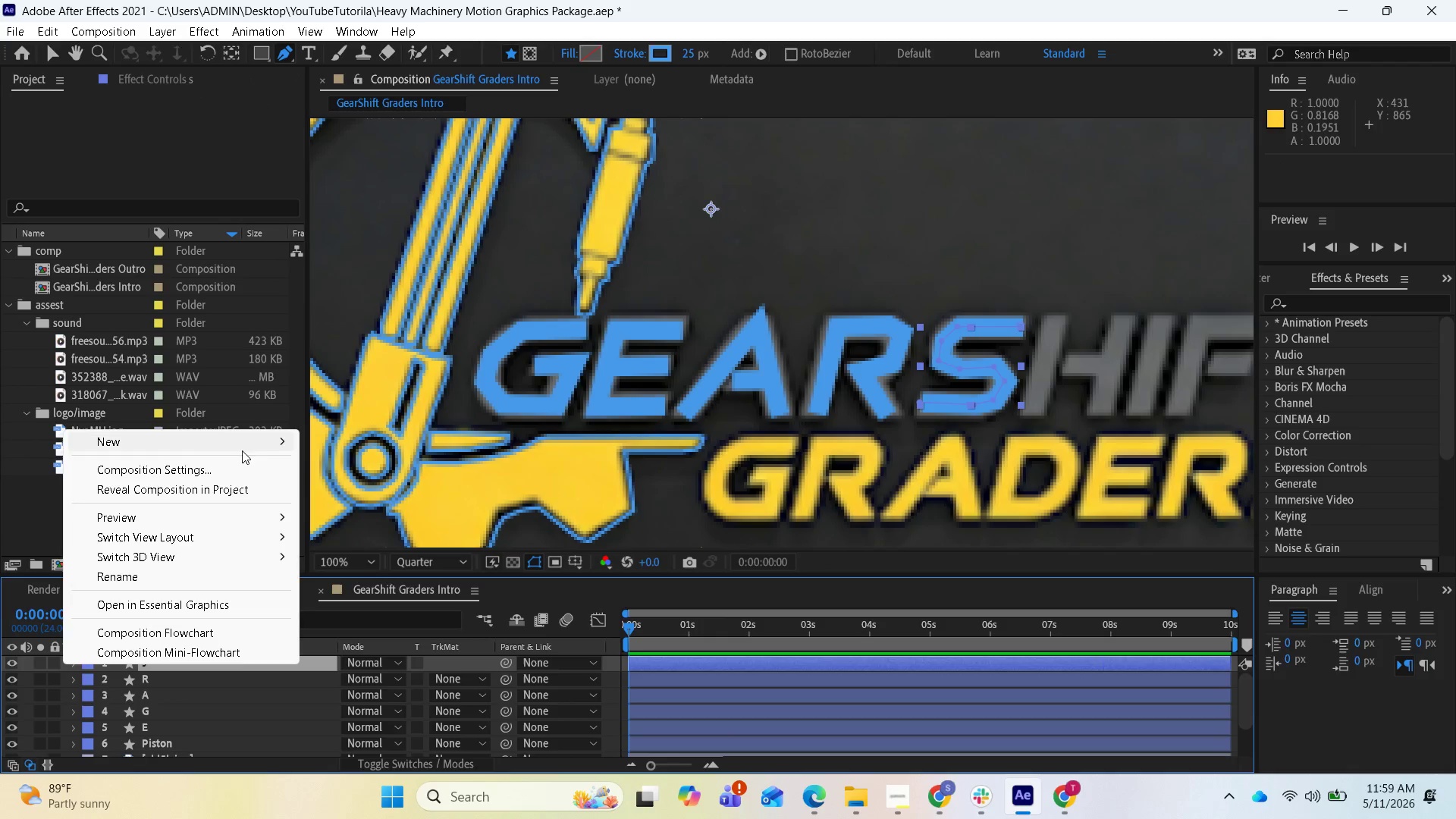 
mouse_move([291, 450])
 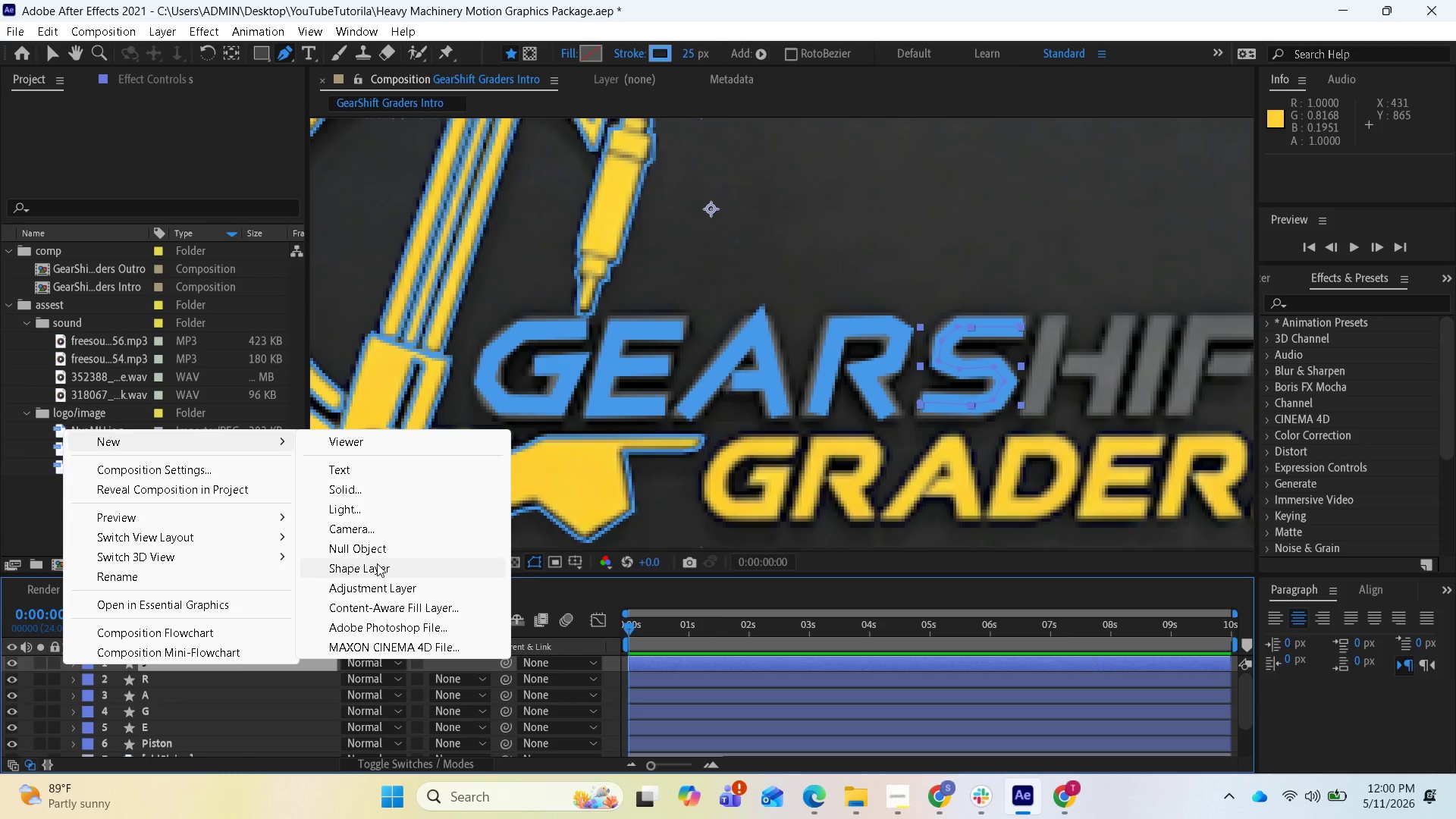 
left_click([375, 565])
 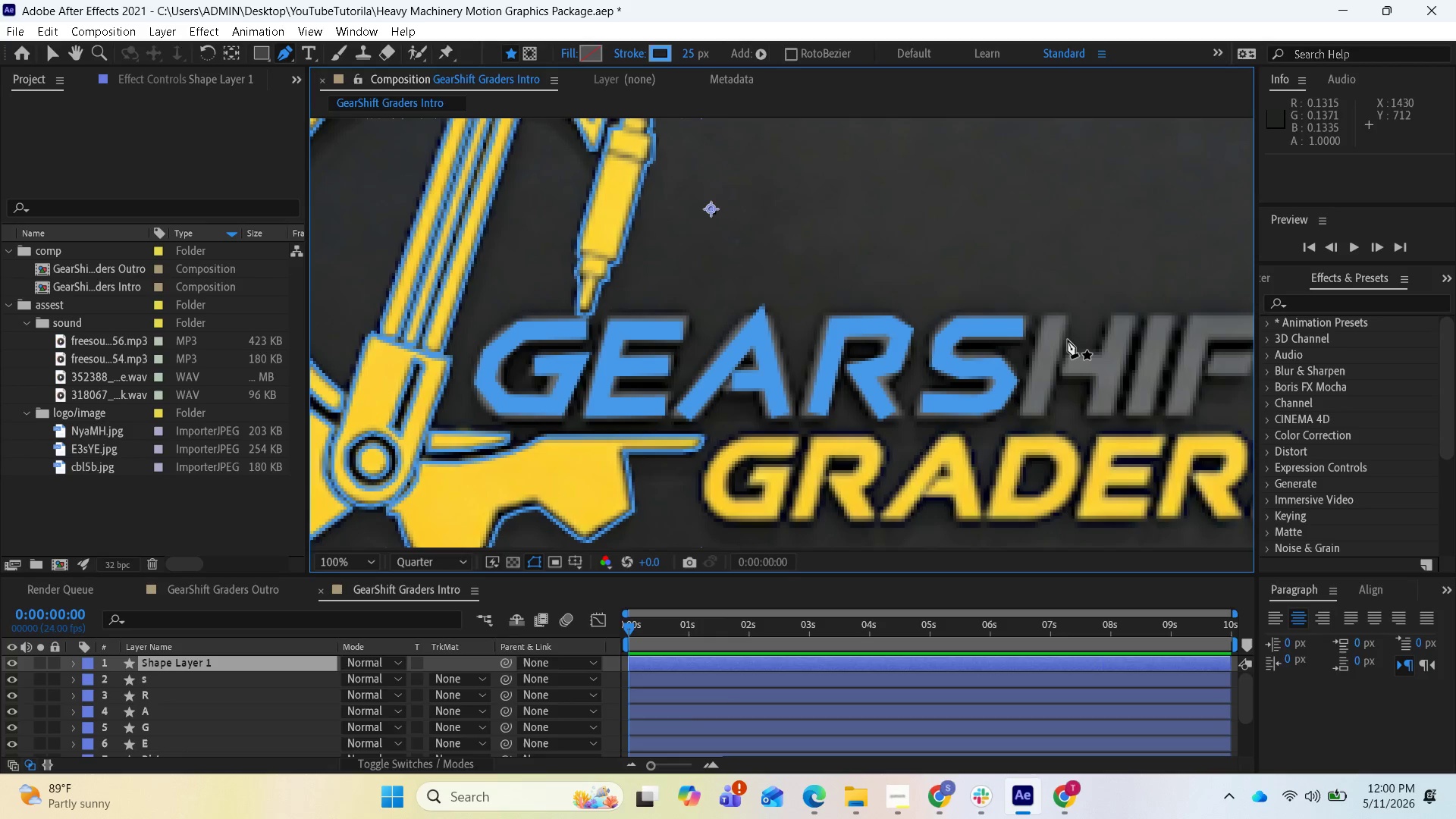 
left_click([1057, 318])
 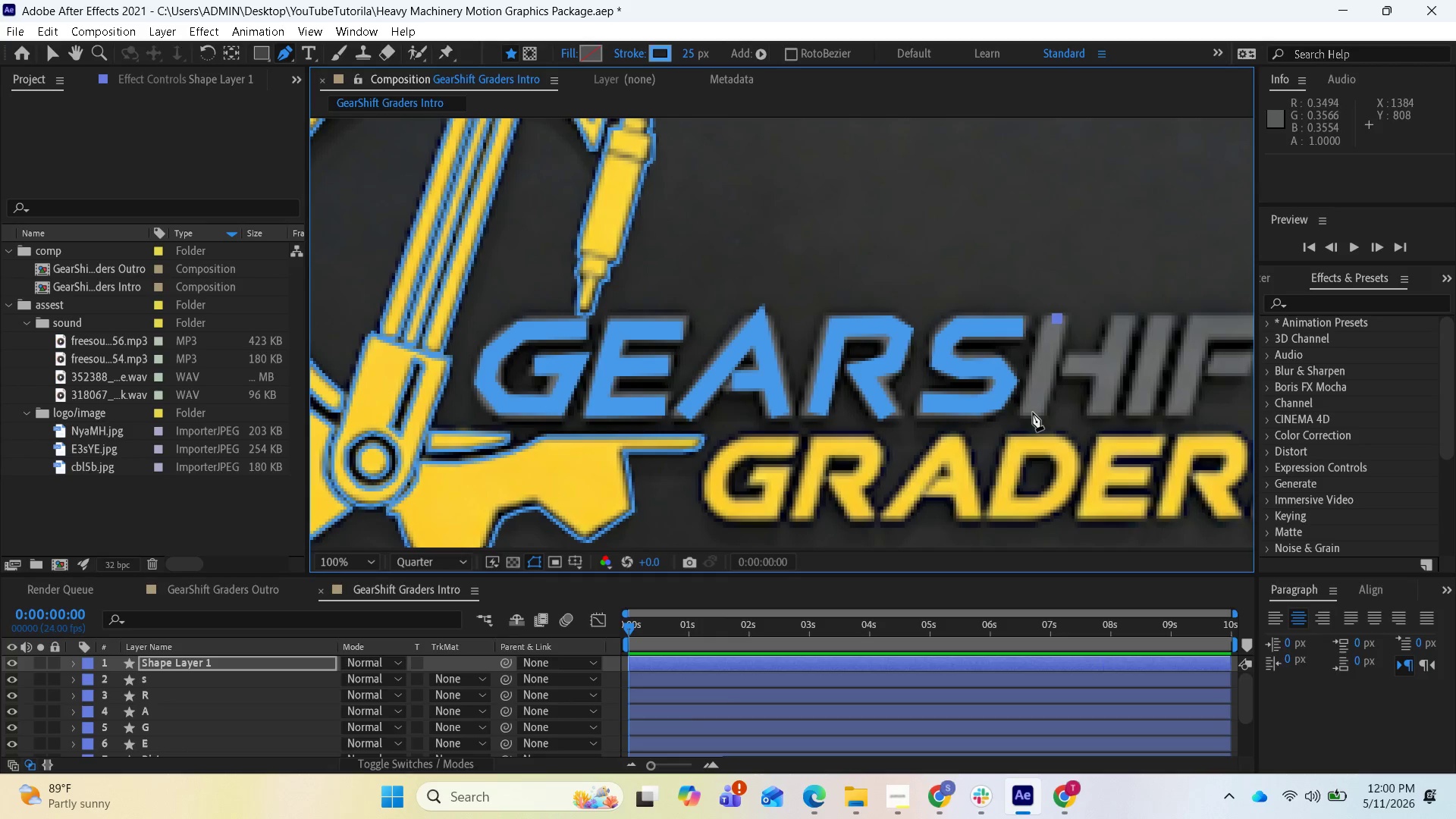 
left_click([1032, 413])
 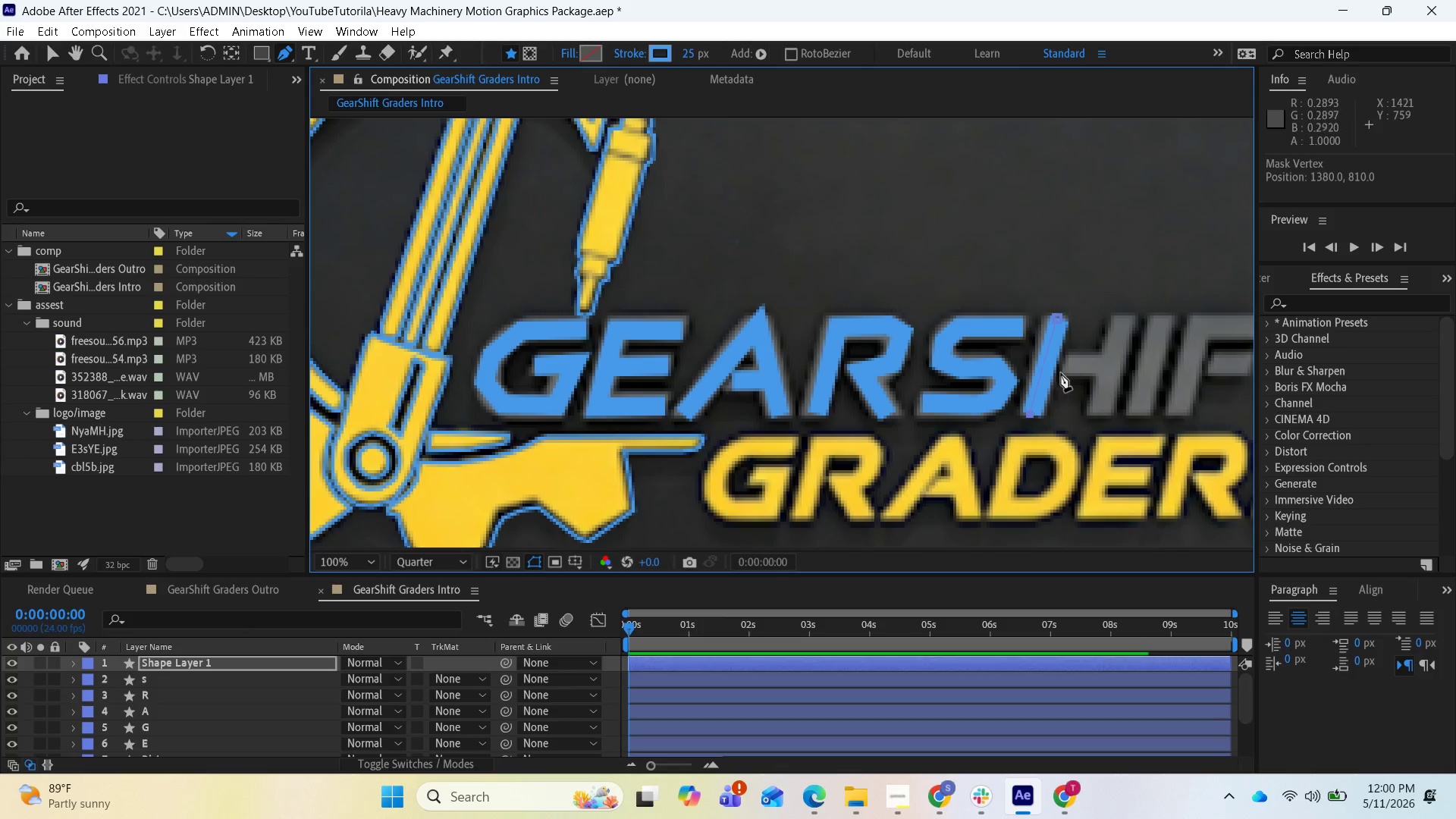 
wait(7.48)
 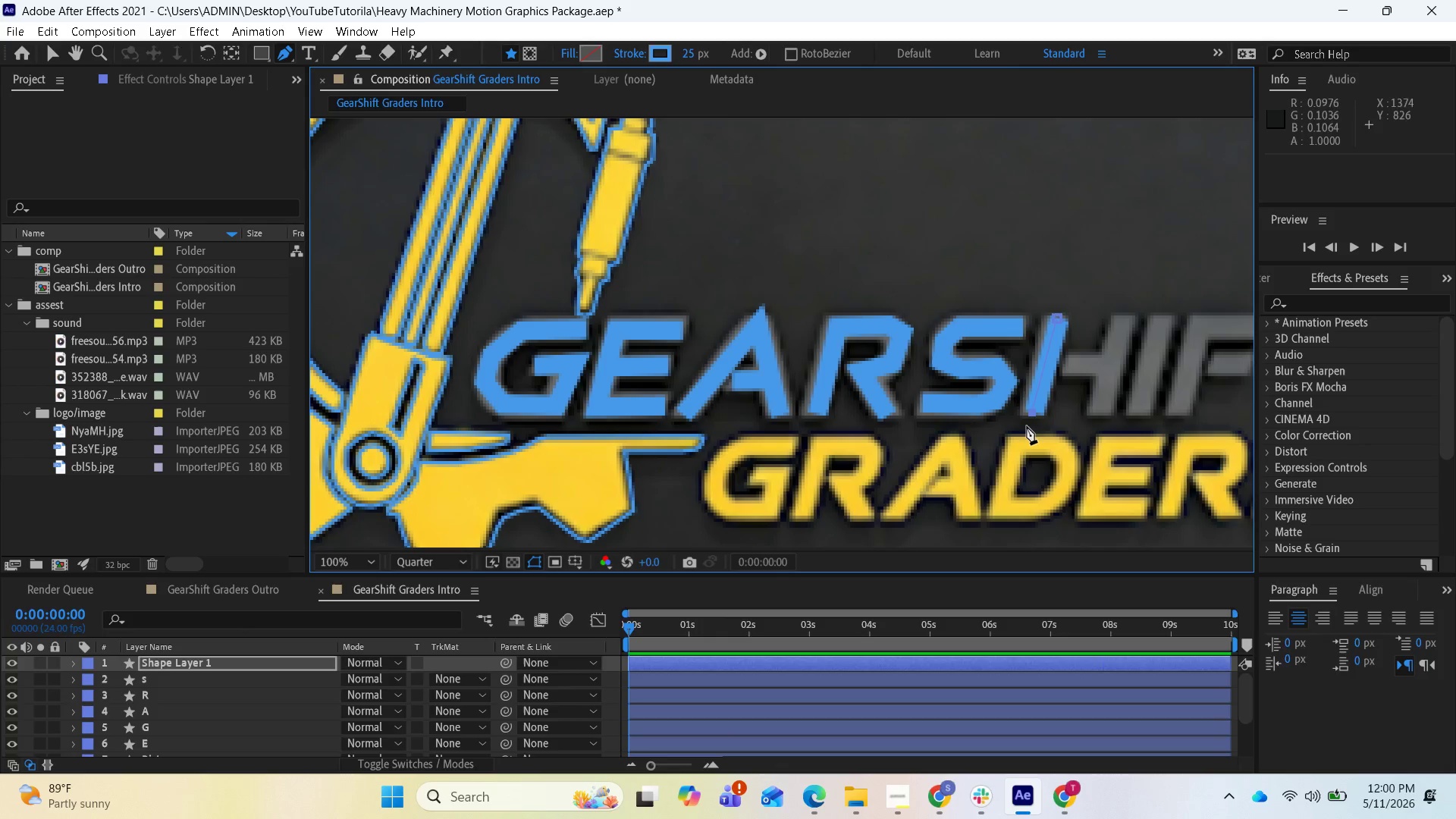 
left_click_drag(start_coordinate=[1060, 319], to_coordinate=[1055, 320])
 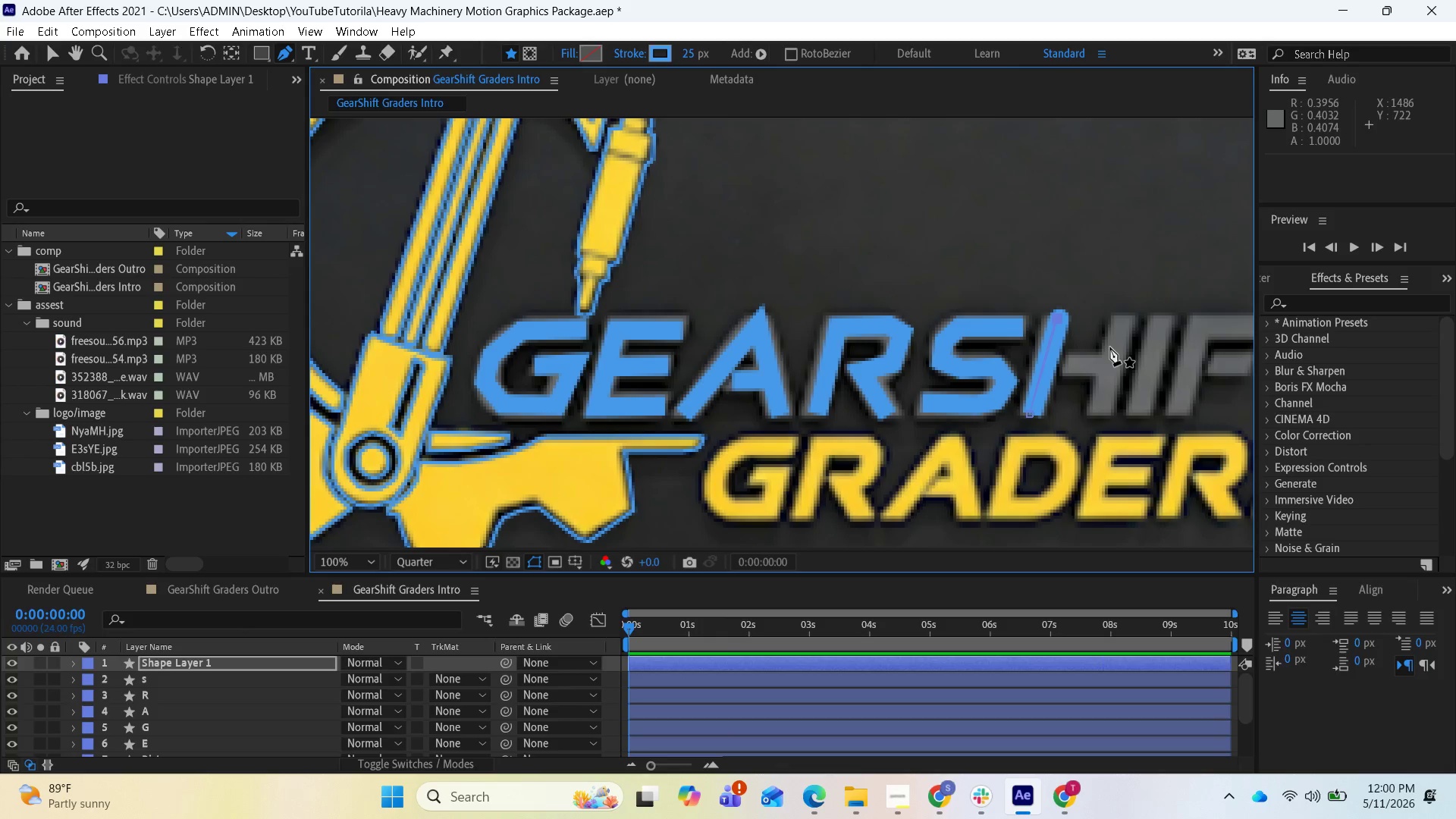 
key(Control+Z)
 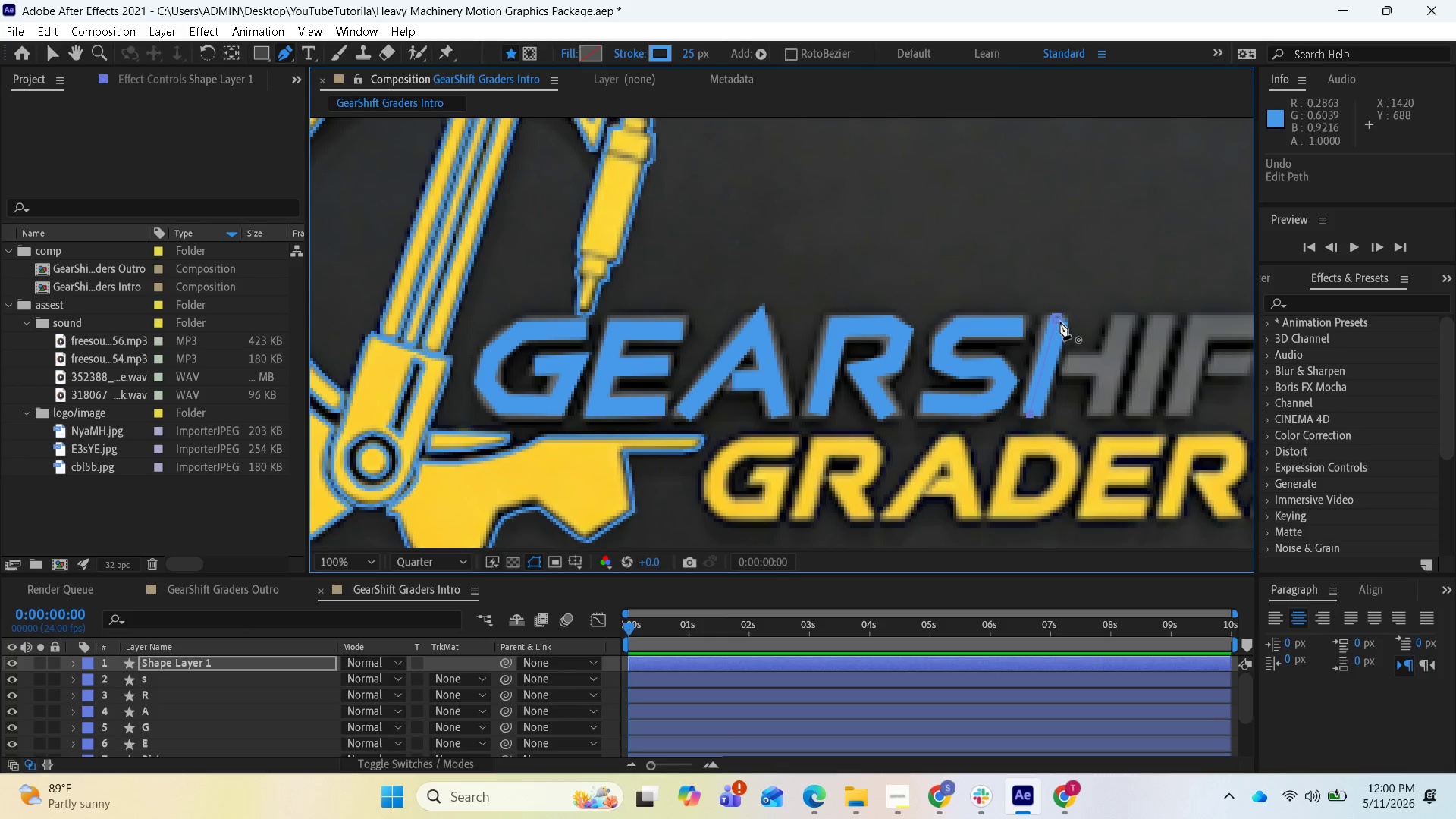 
left_click([1059, 321])
 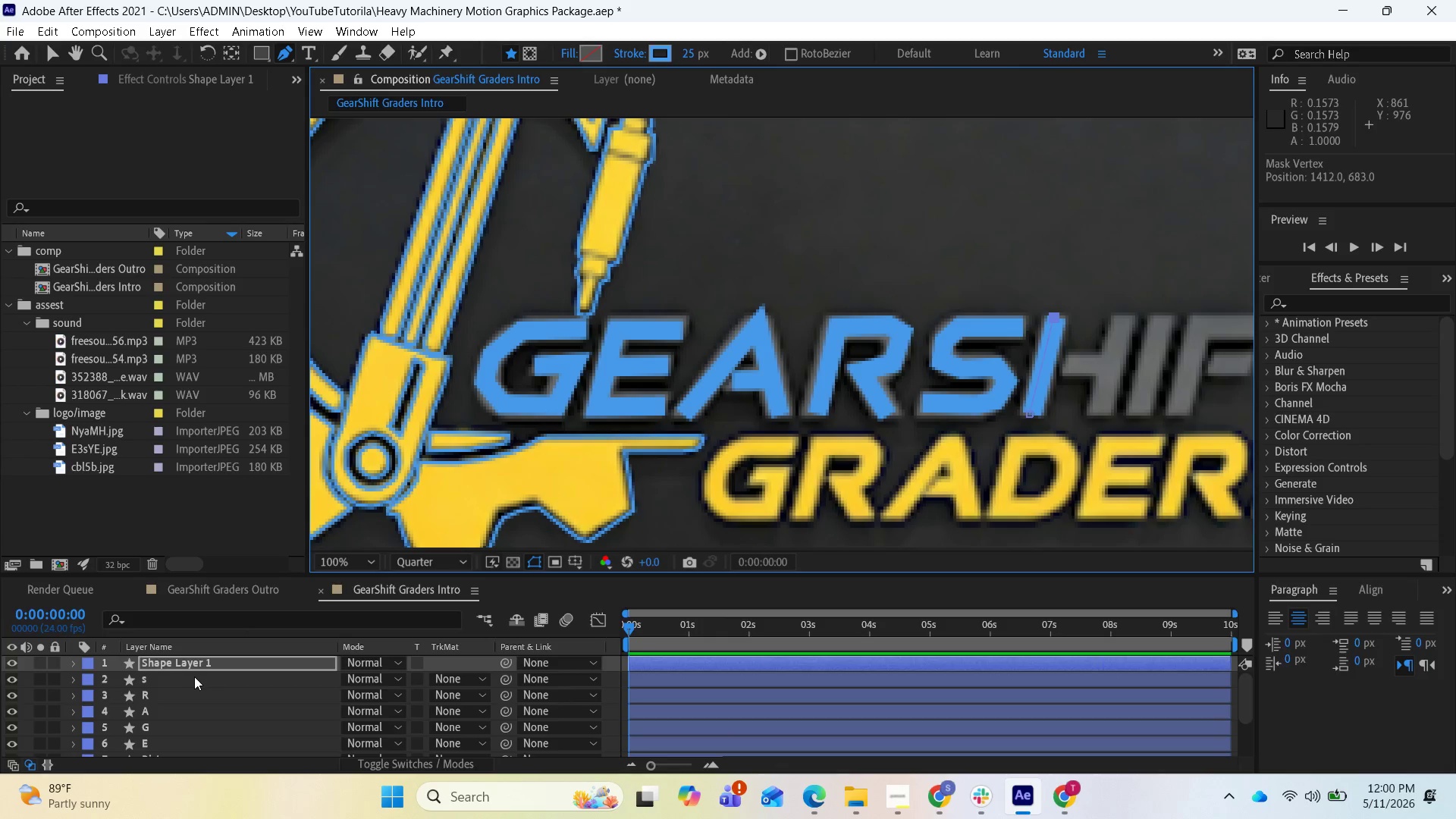 
wait(5.03)
 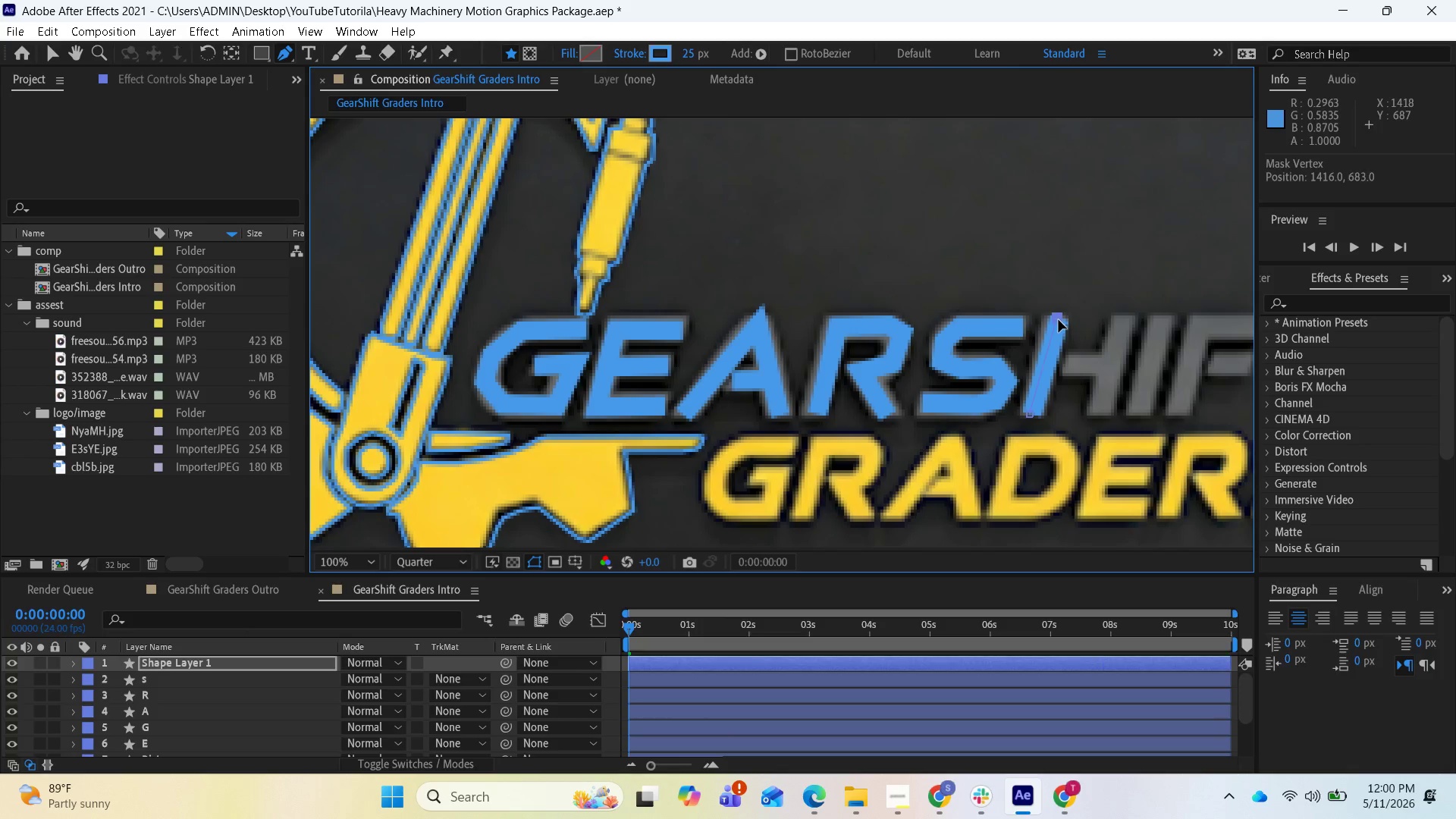 
left_click([240, 664])
 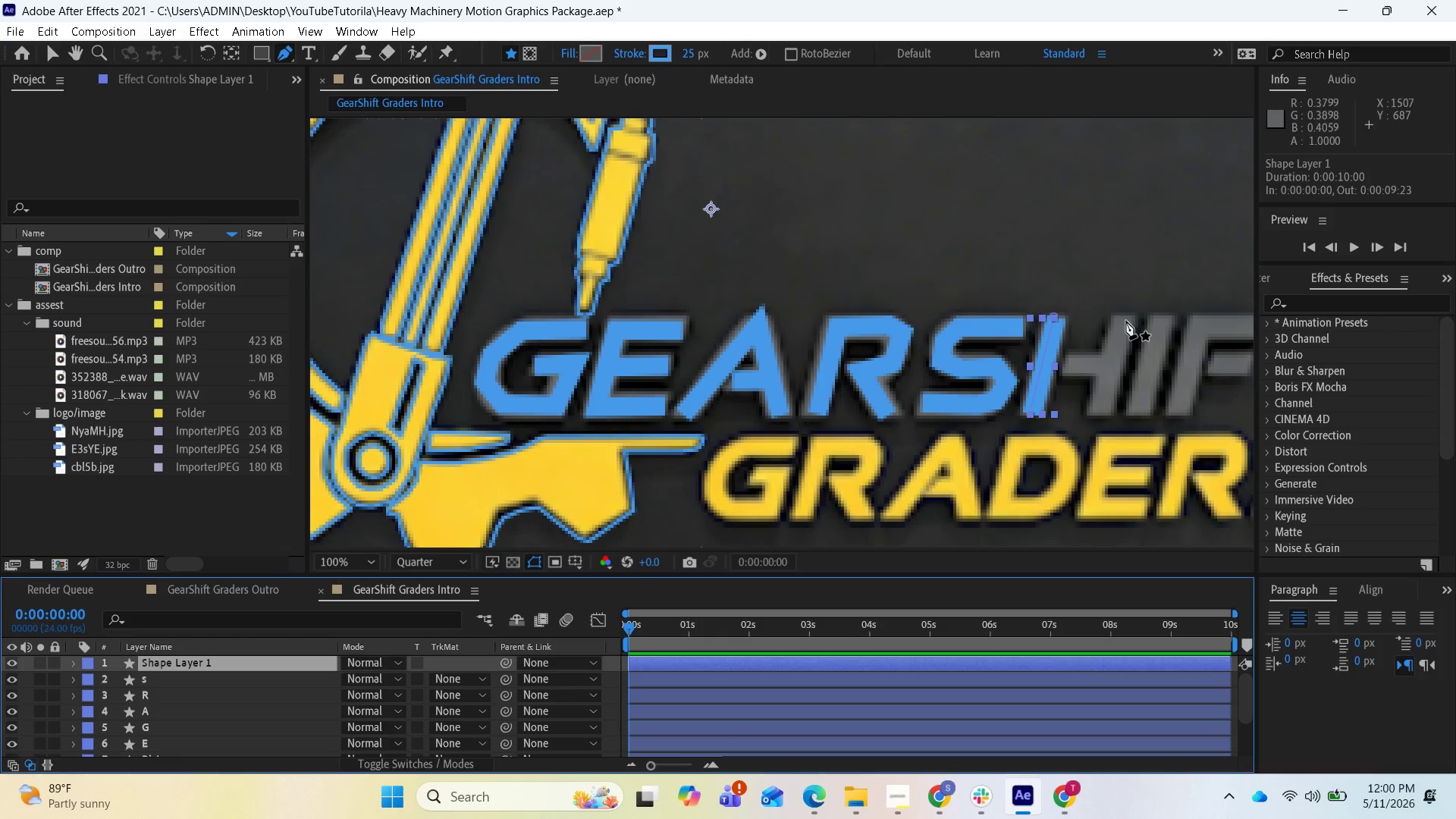 
left_click([1125, 321])
 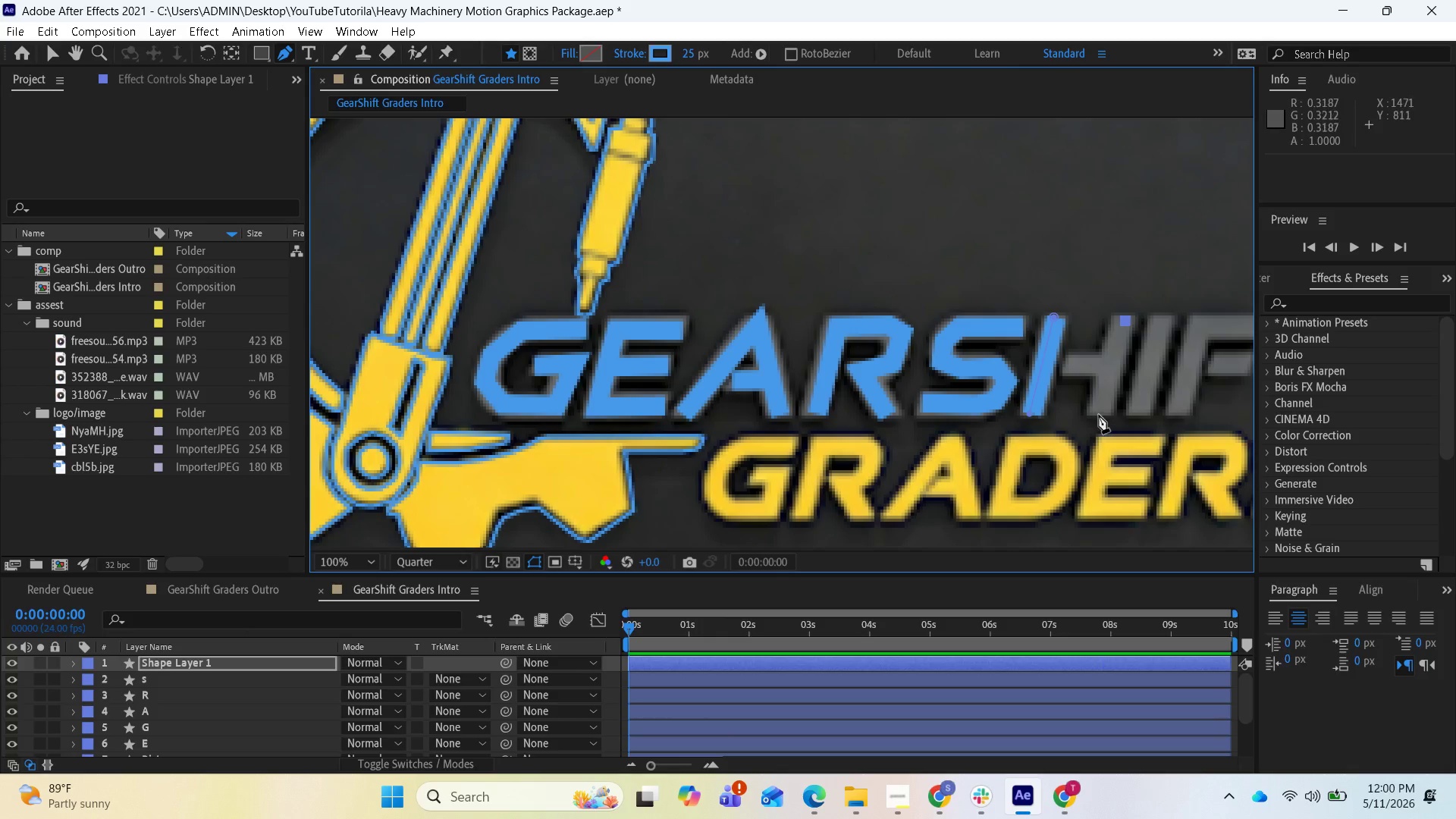 
left_click([1100, 415])
 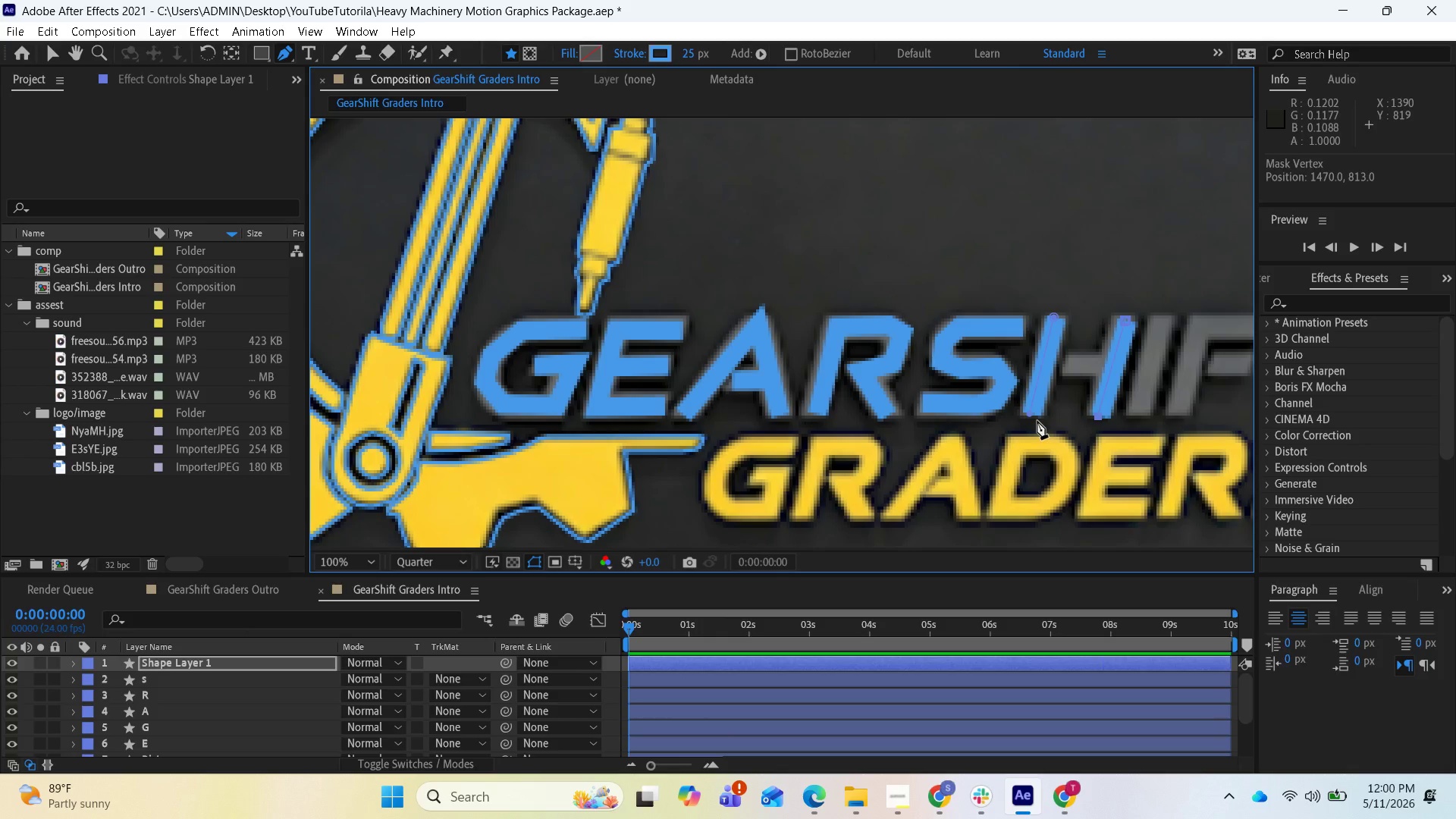 
wait(17.5)
 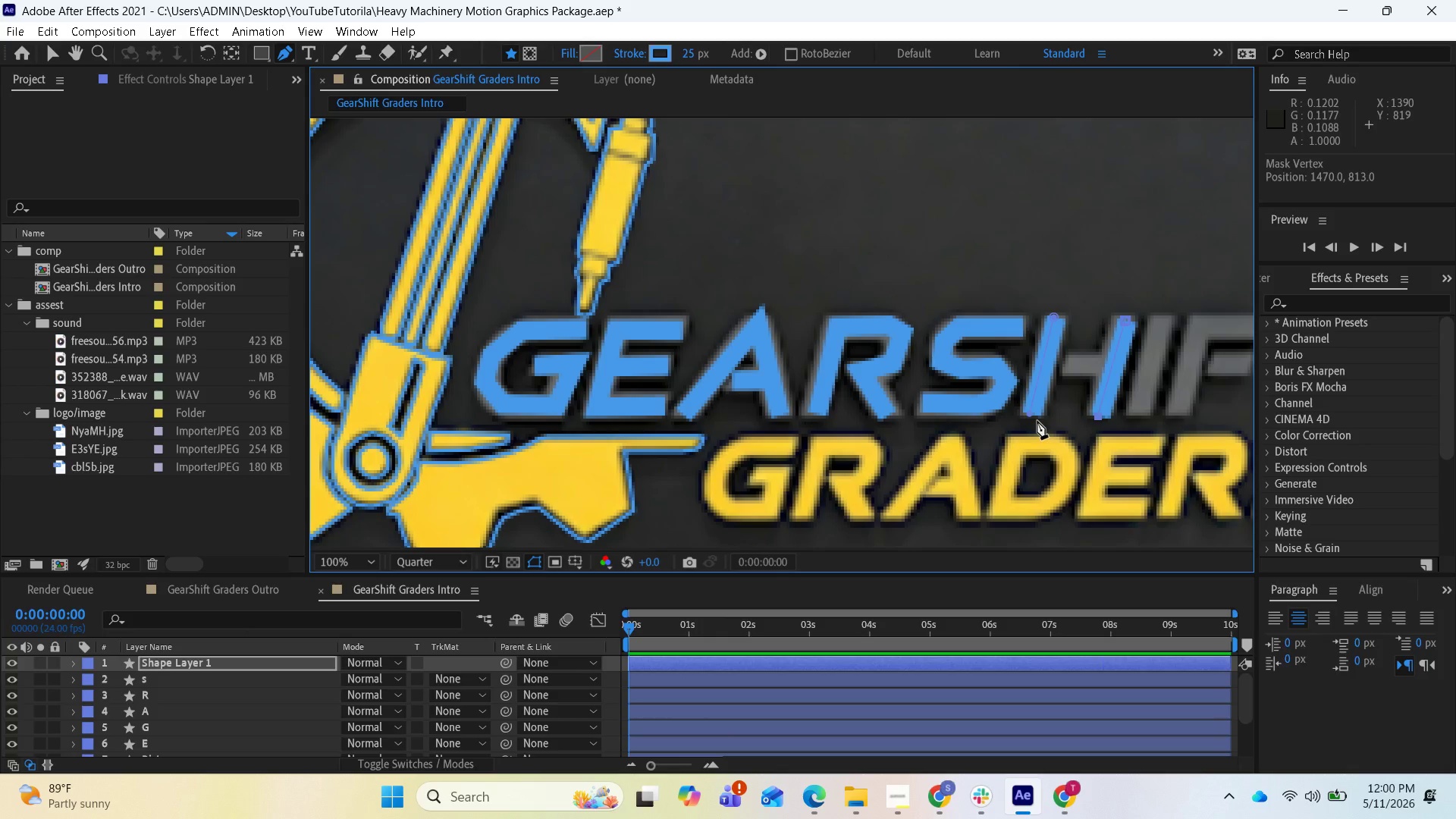 
scroll: coordinate [1130, 326], scroll_direction: up, amount: 1.0
 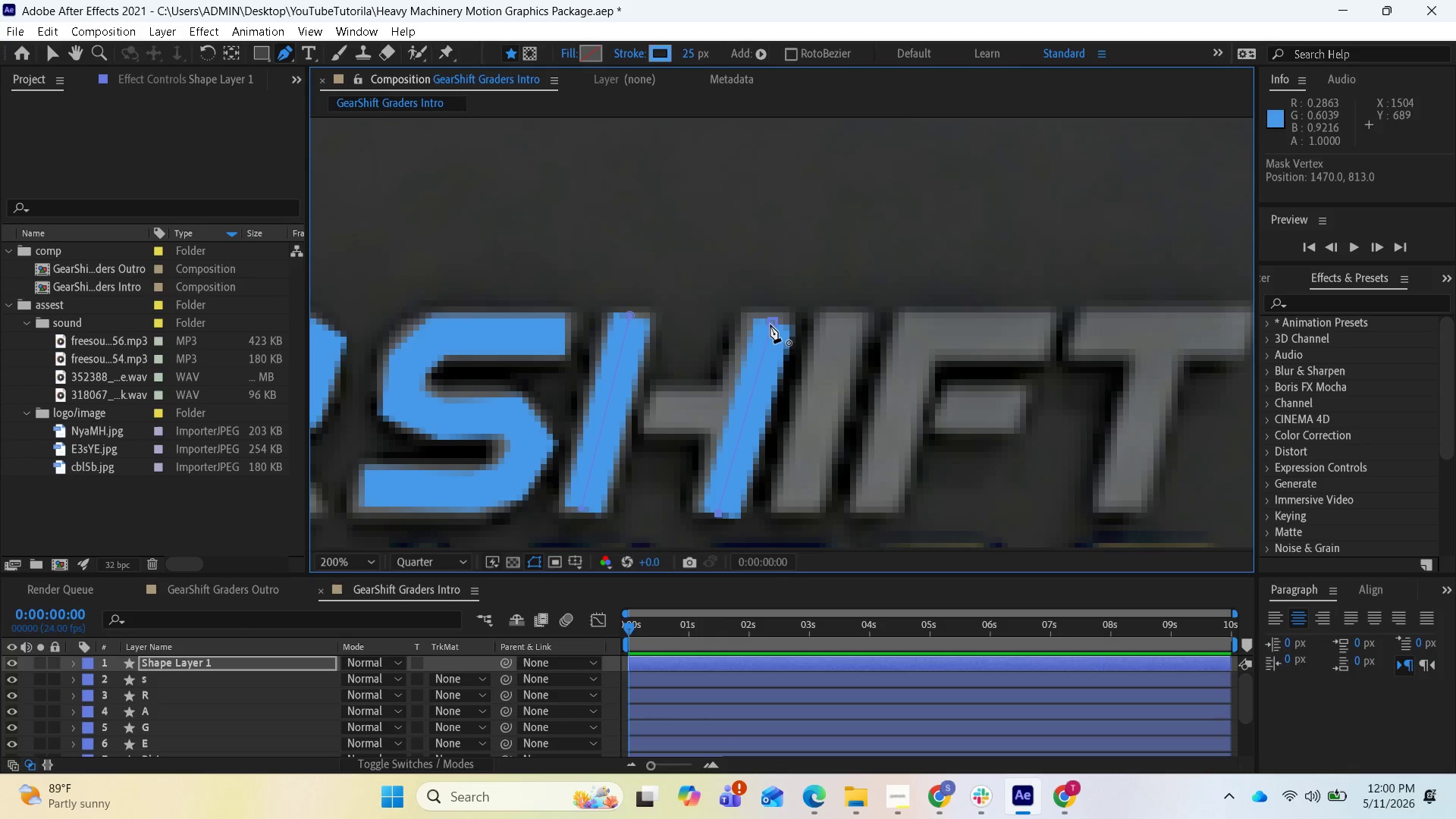 
left_click([774, 322])
 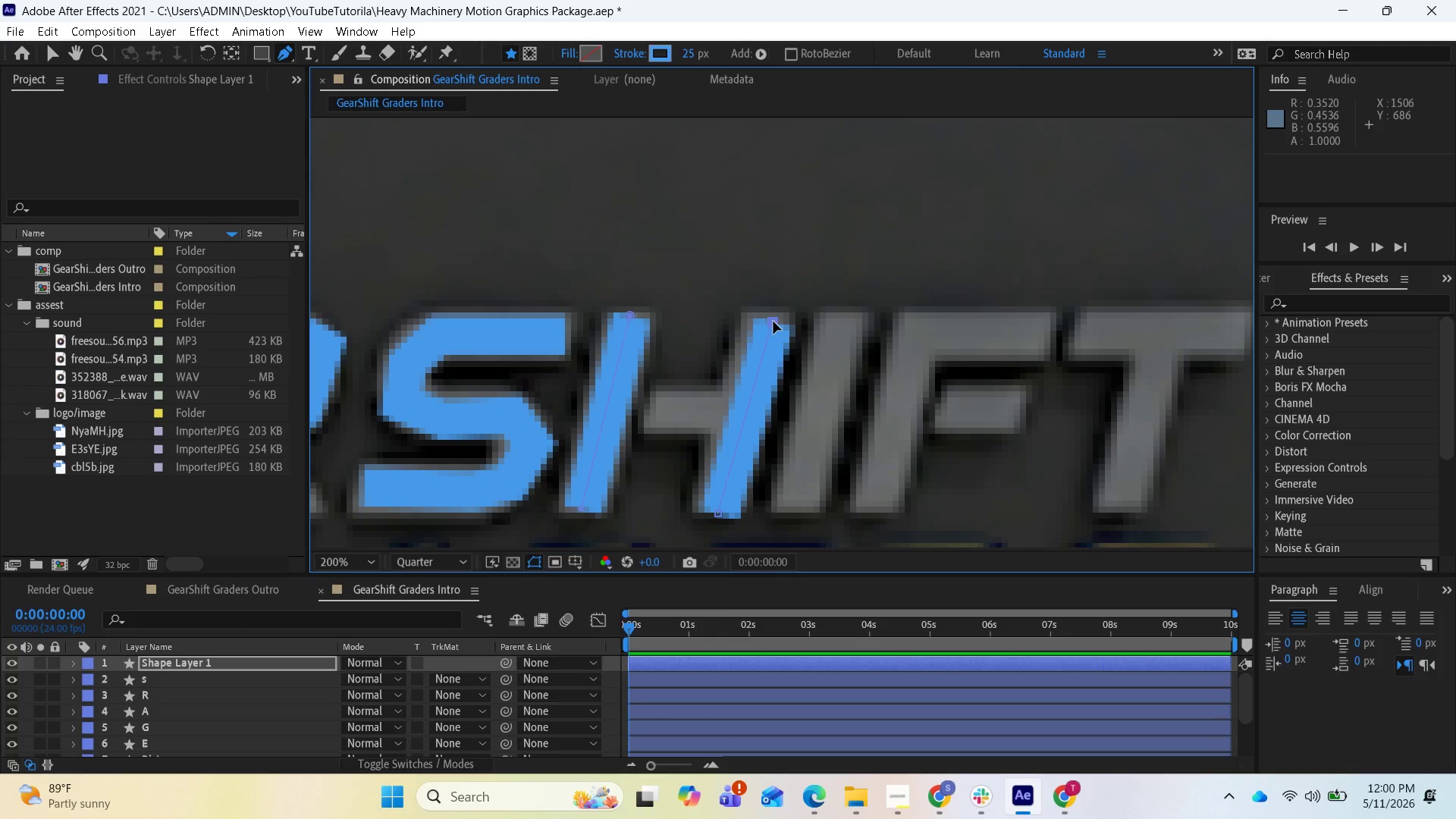 
left_click_drag(start_coordinate=[774, 322], to_coordinate=[770, 315])
 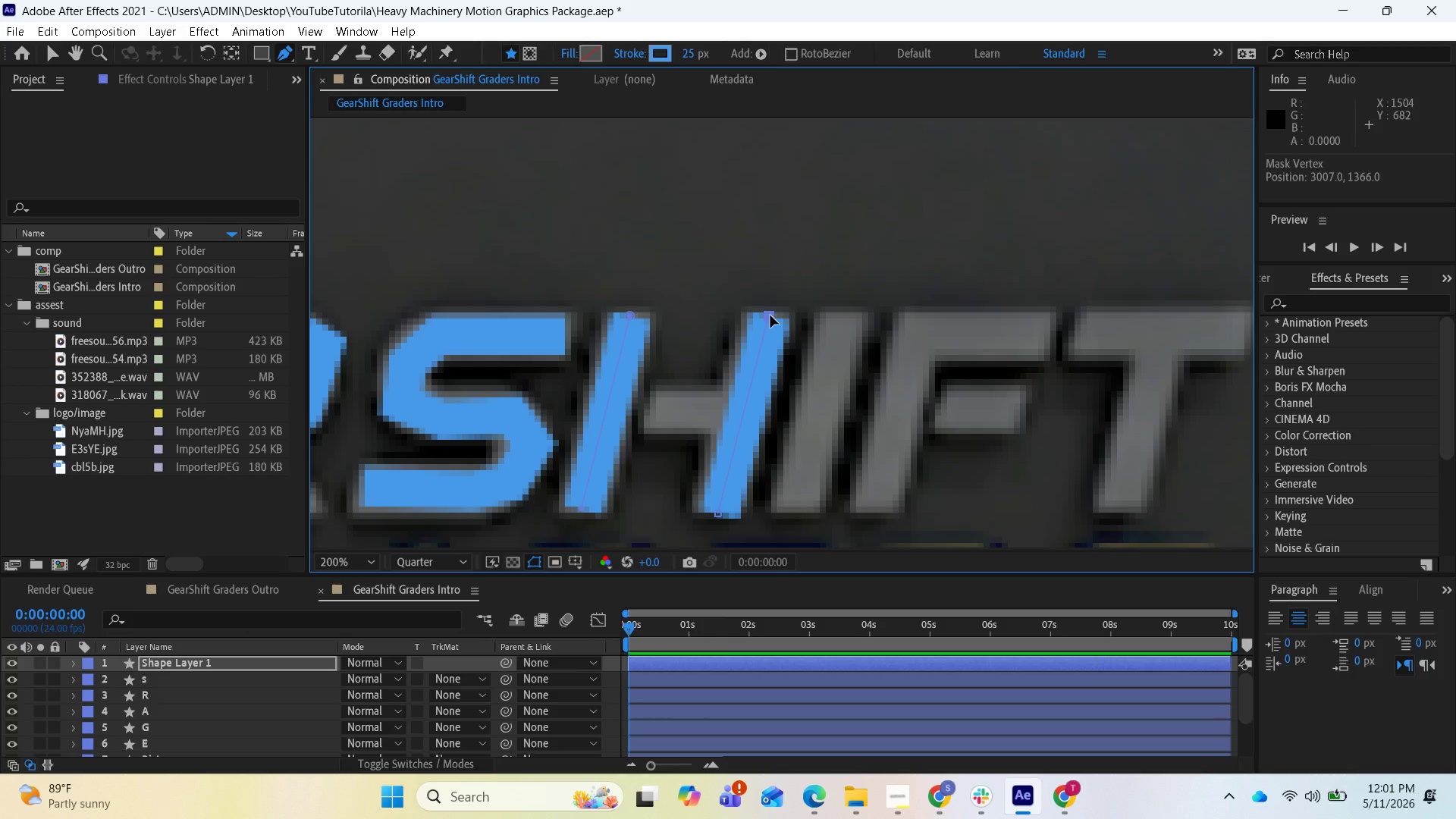 
wait(21.64)
 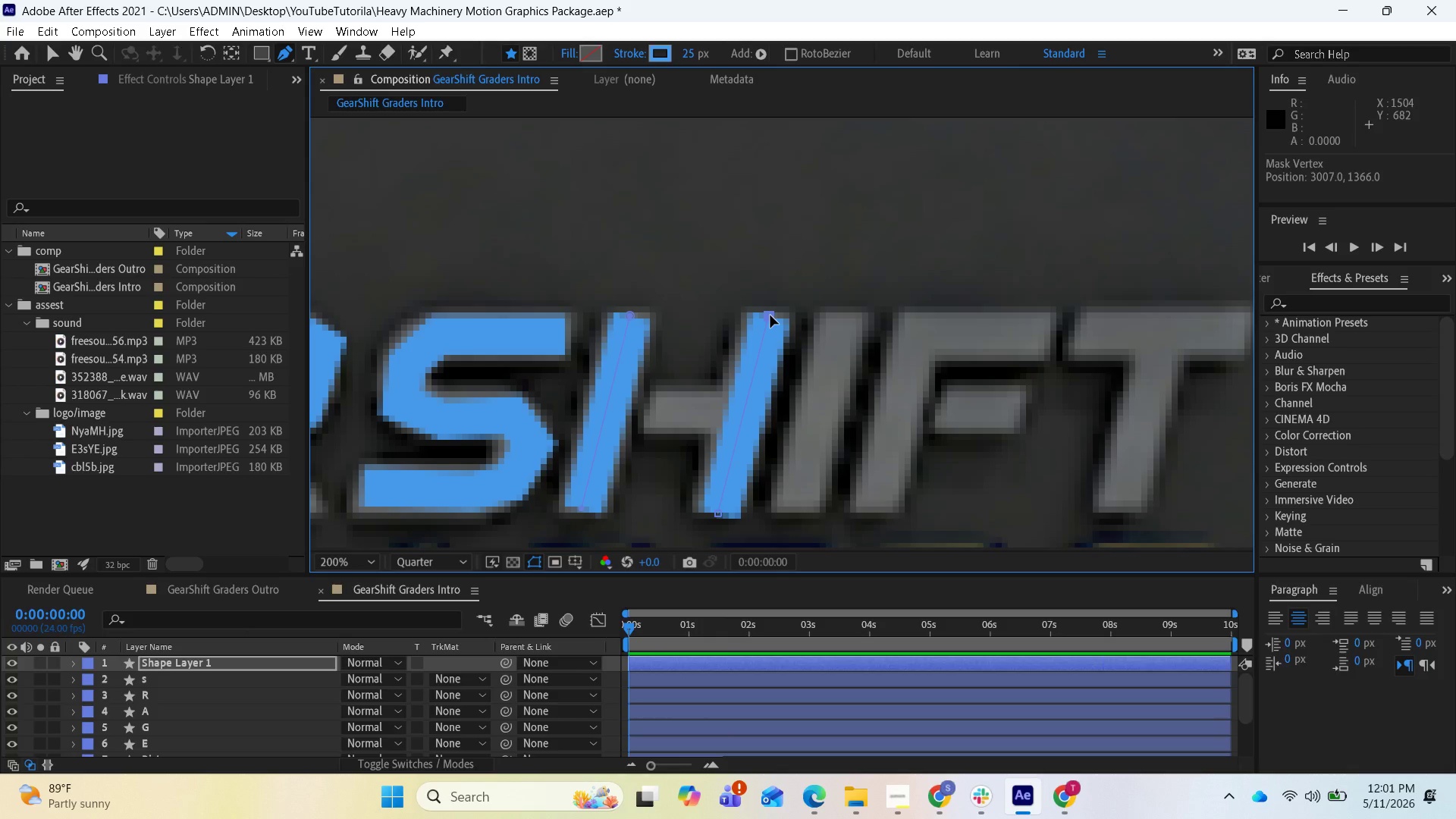 
left_click_drag(start_coordinate=[768, 316], to_coordinate=[764, 313])
 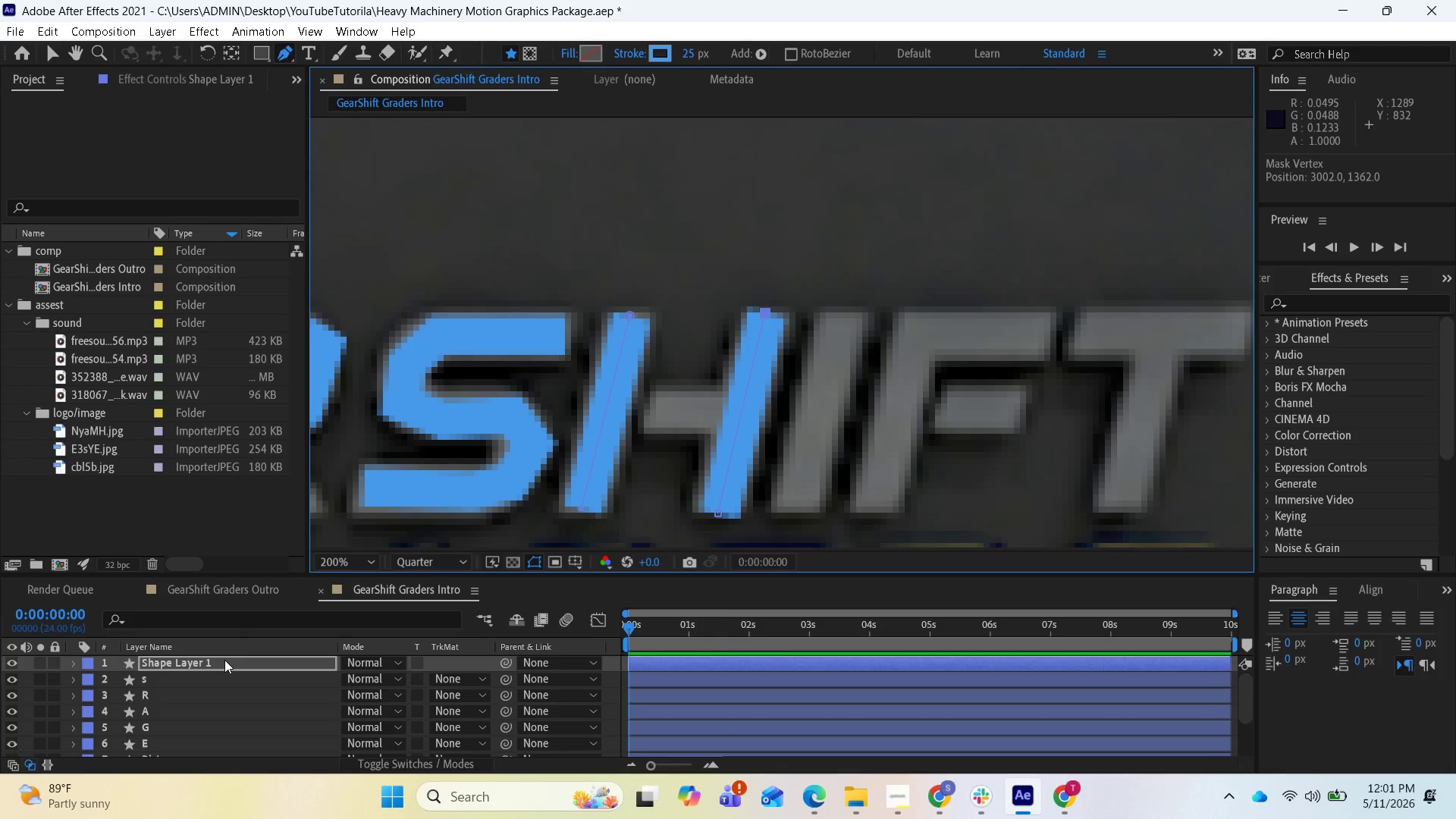 
left_click([222, 662])
 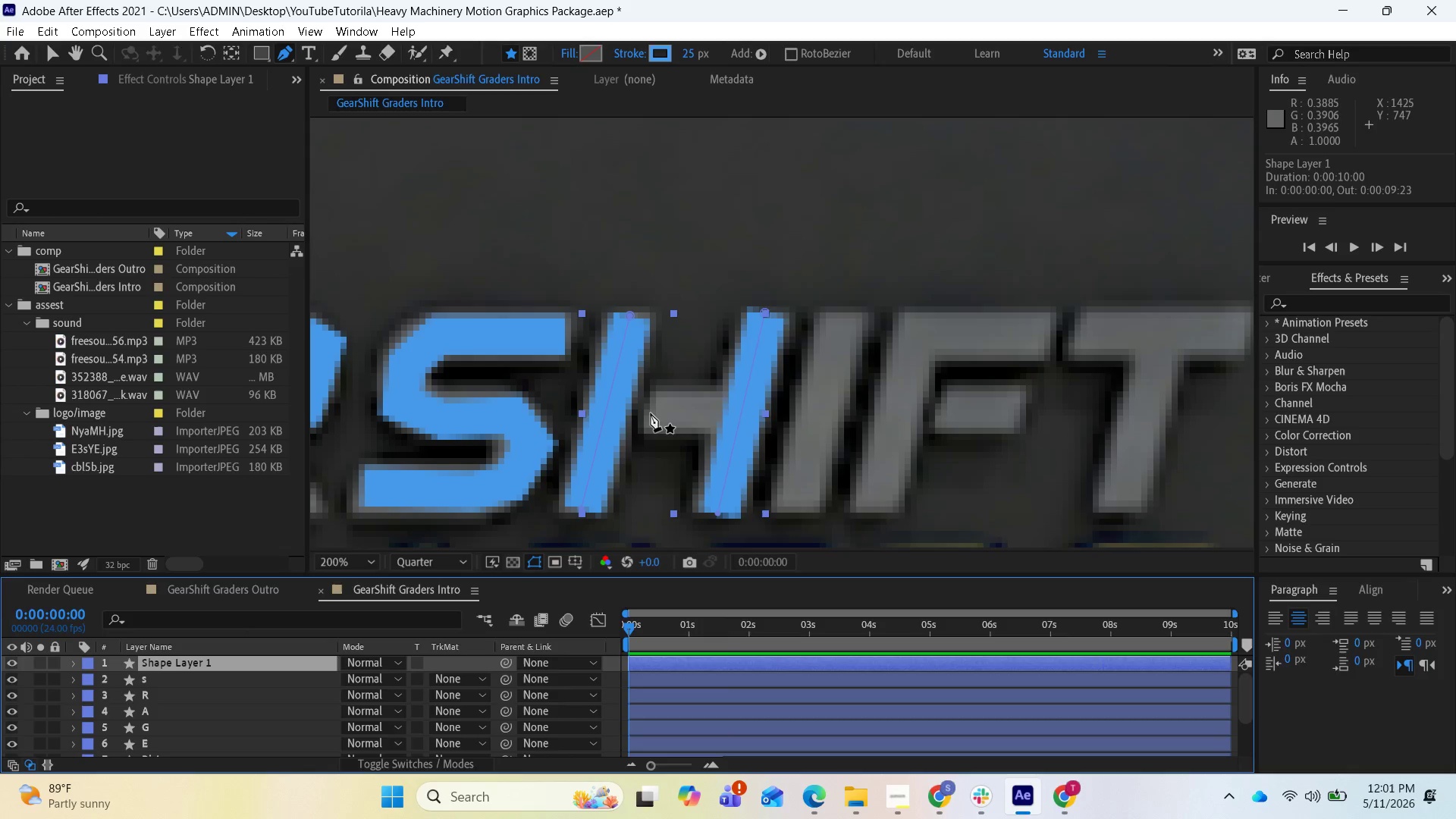 
left_click([651, 409])
 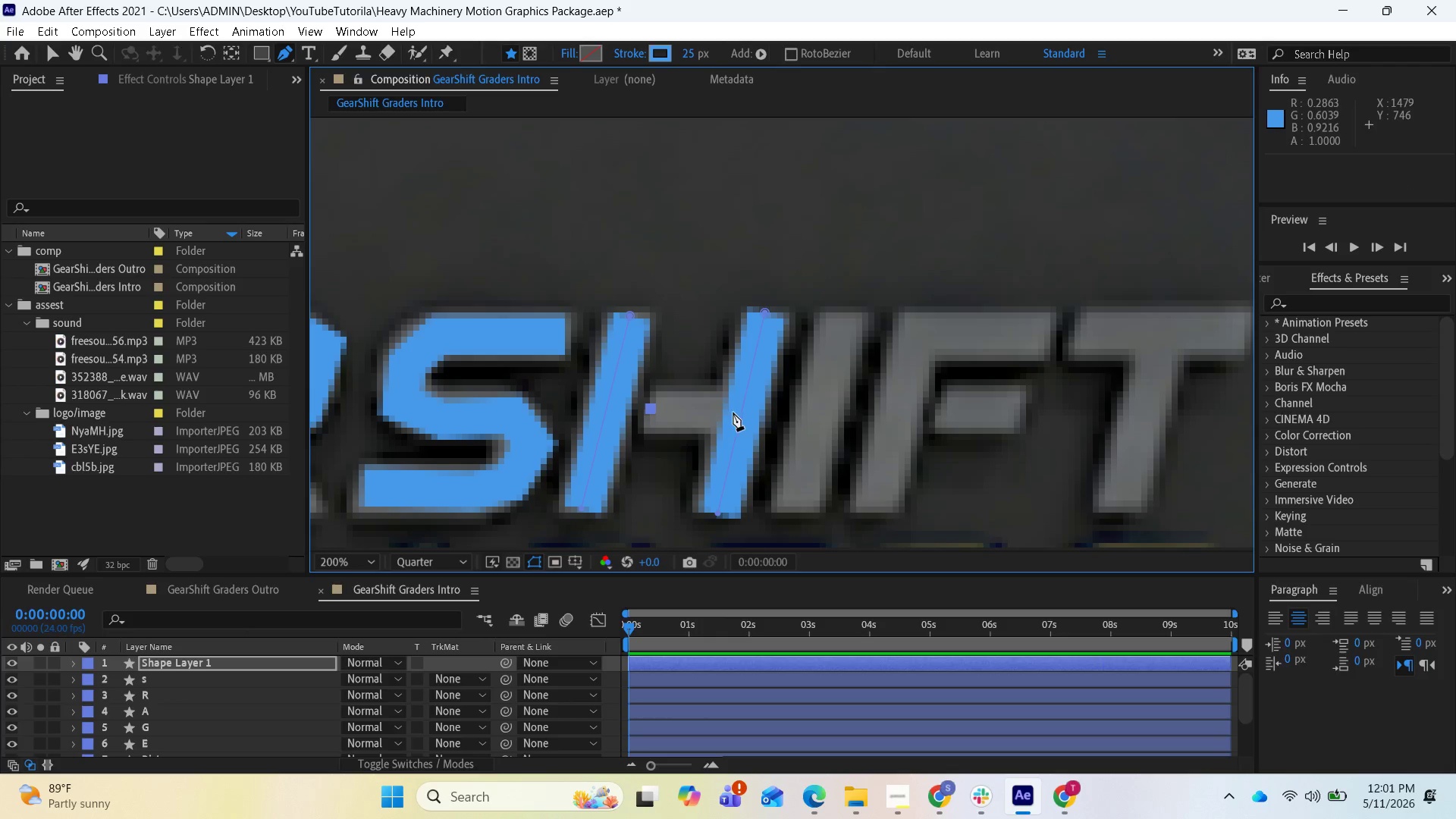 
left_click([741, 411])
 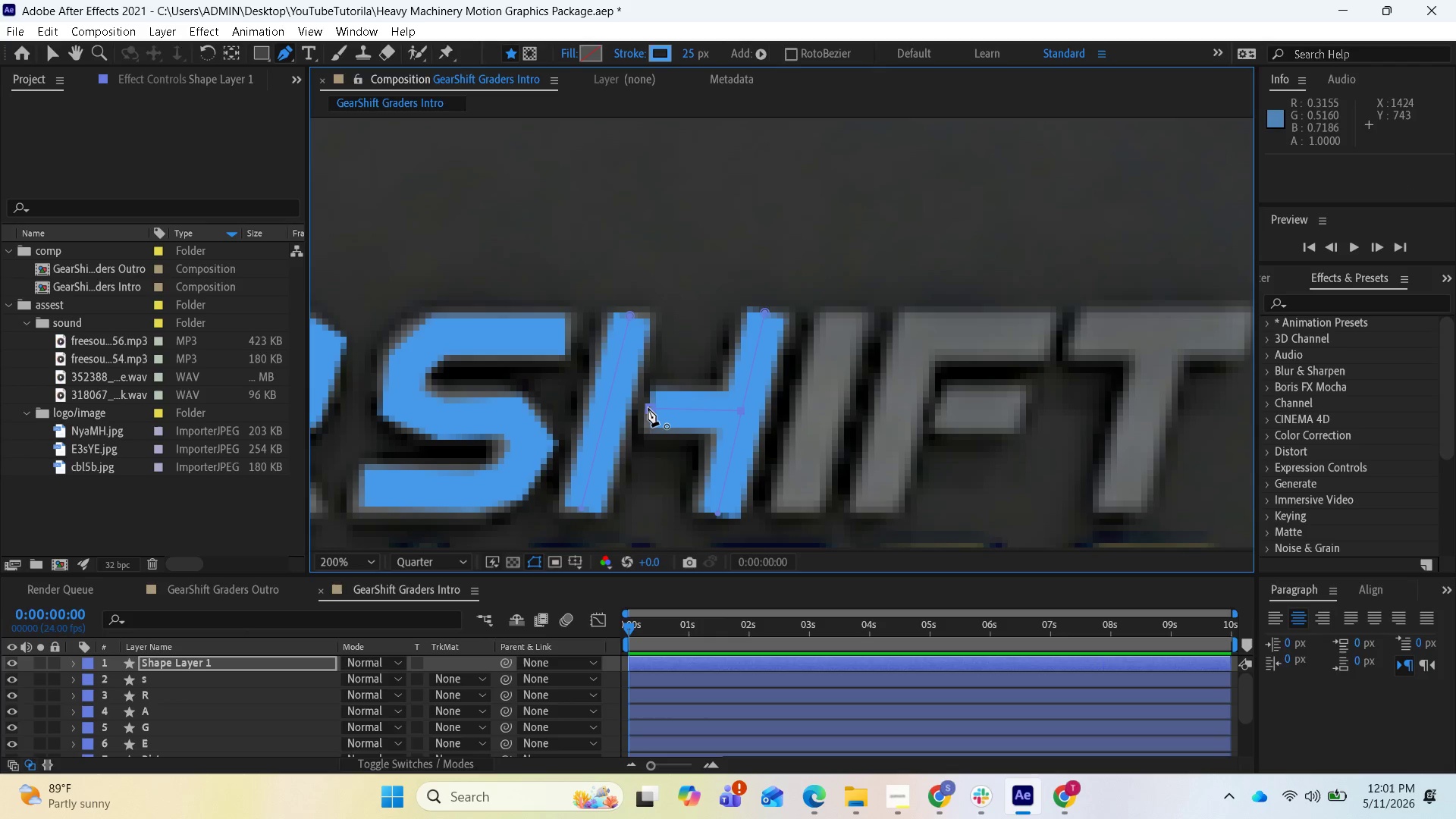 
left_click_drag(start_coordinate=[648, 410], to_coordinate=[643, 410])
 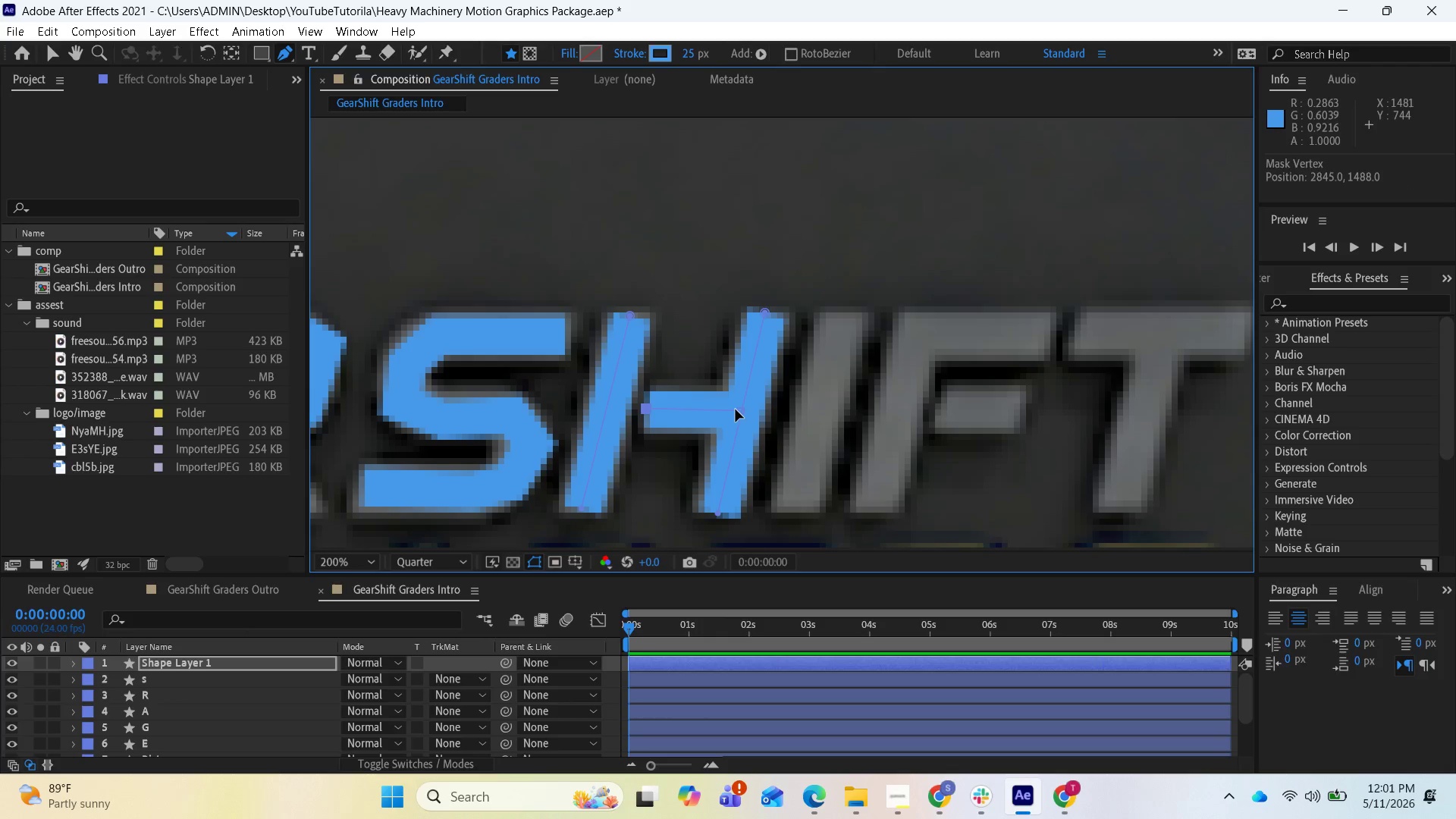 
left_click([739, 410])
 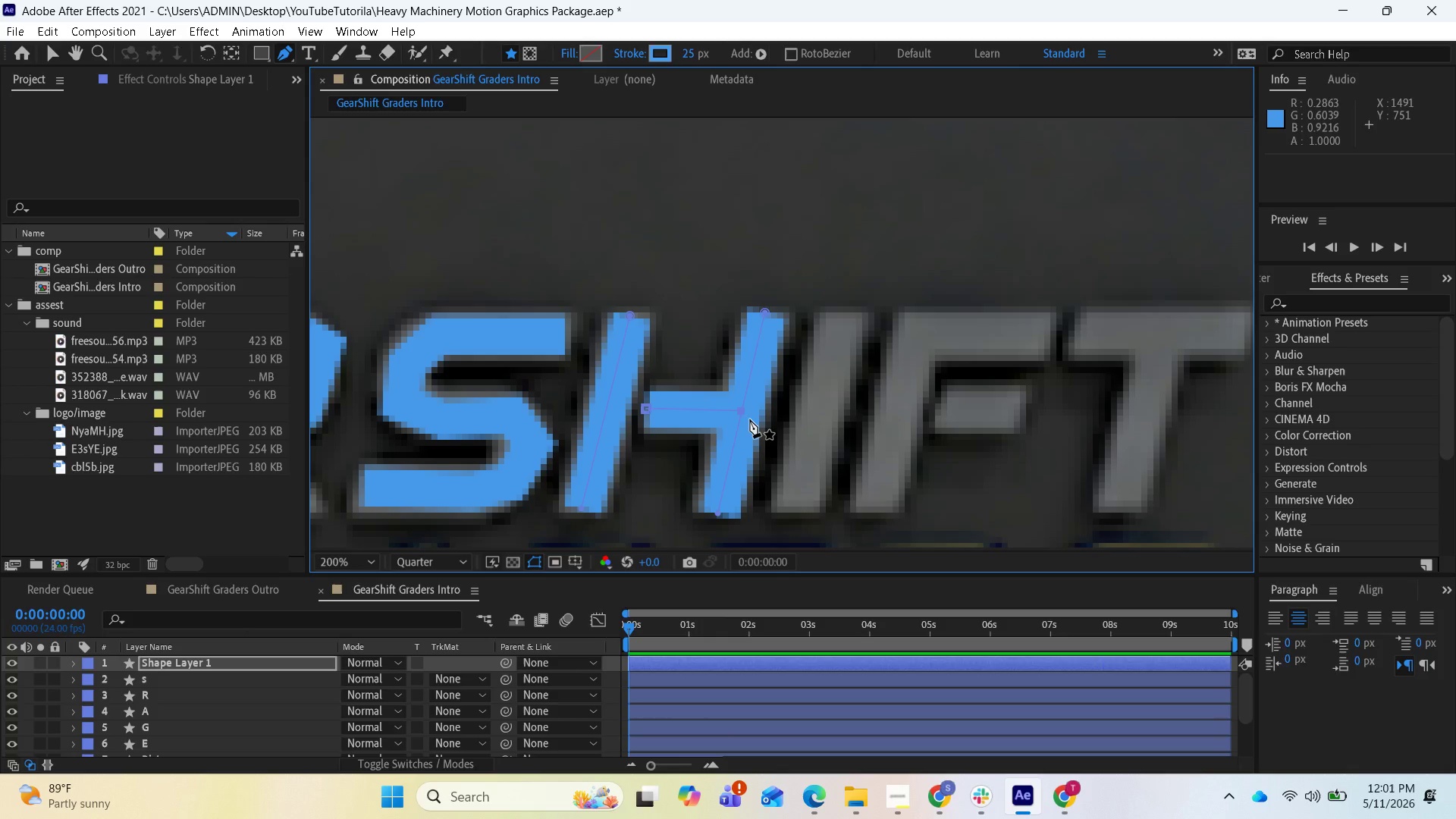 
wait(8.33)
 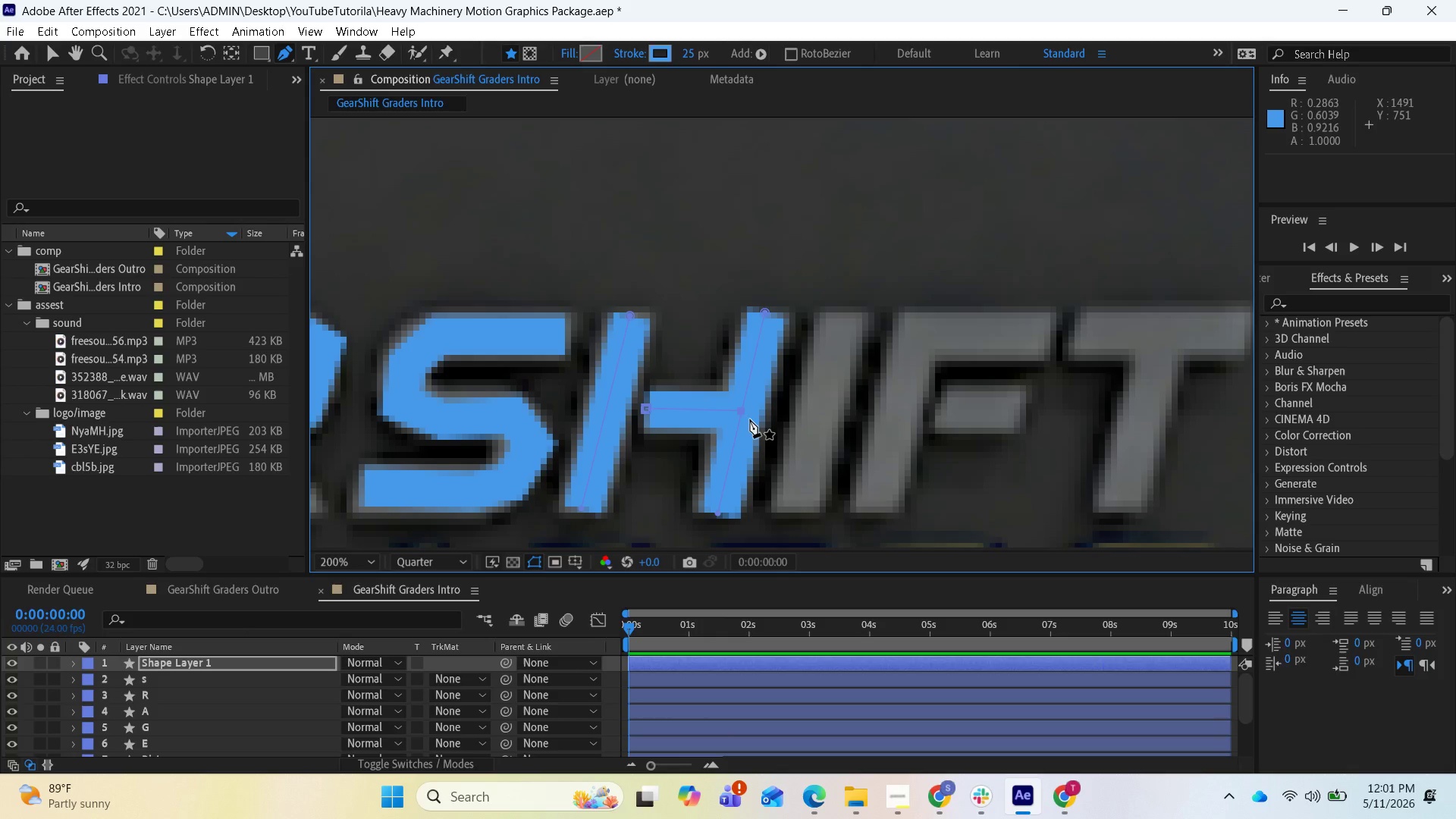 
scroll: coordinate [818, 422], scroll_direction: down, amount: 1.0
 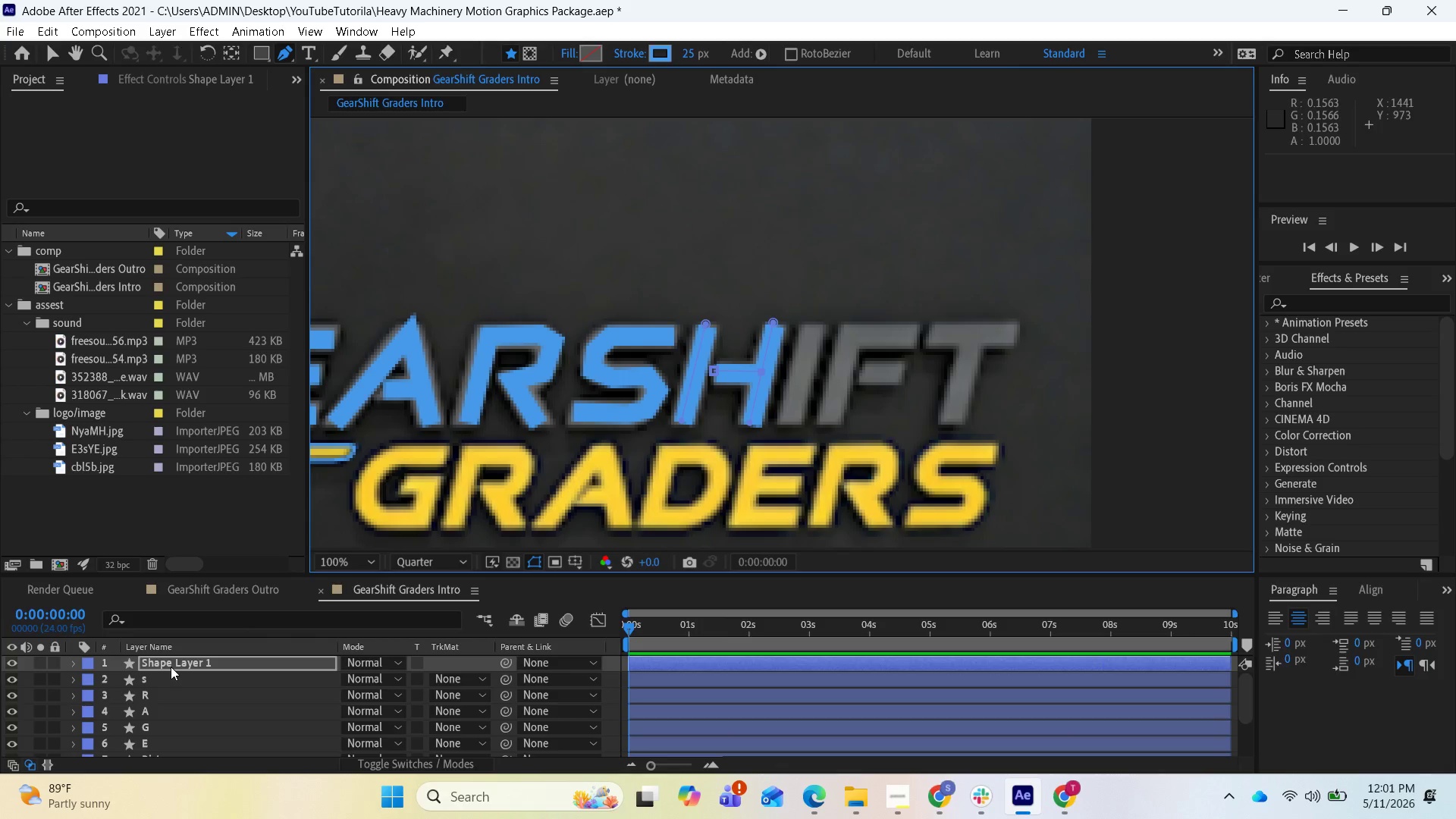 
right_click([183, 663])
 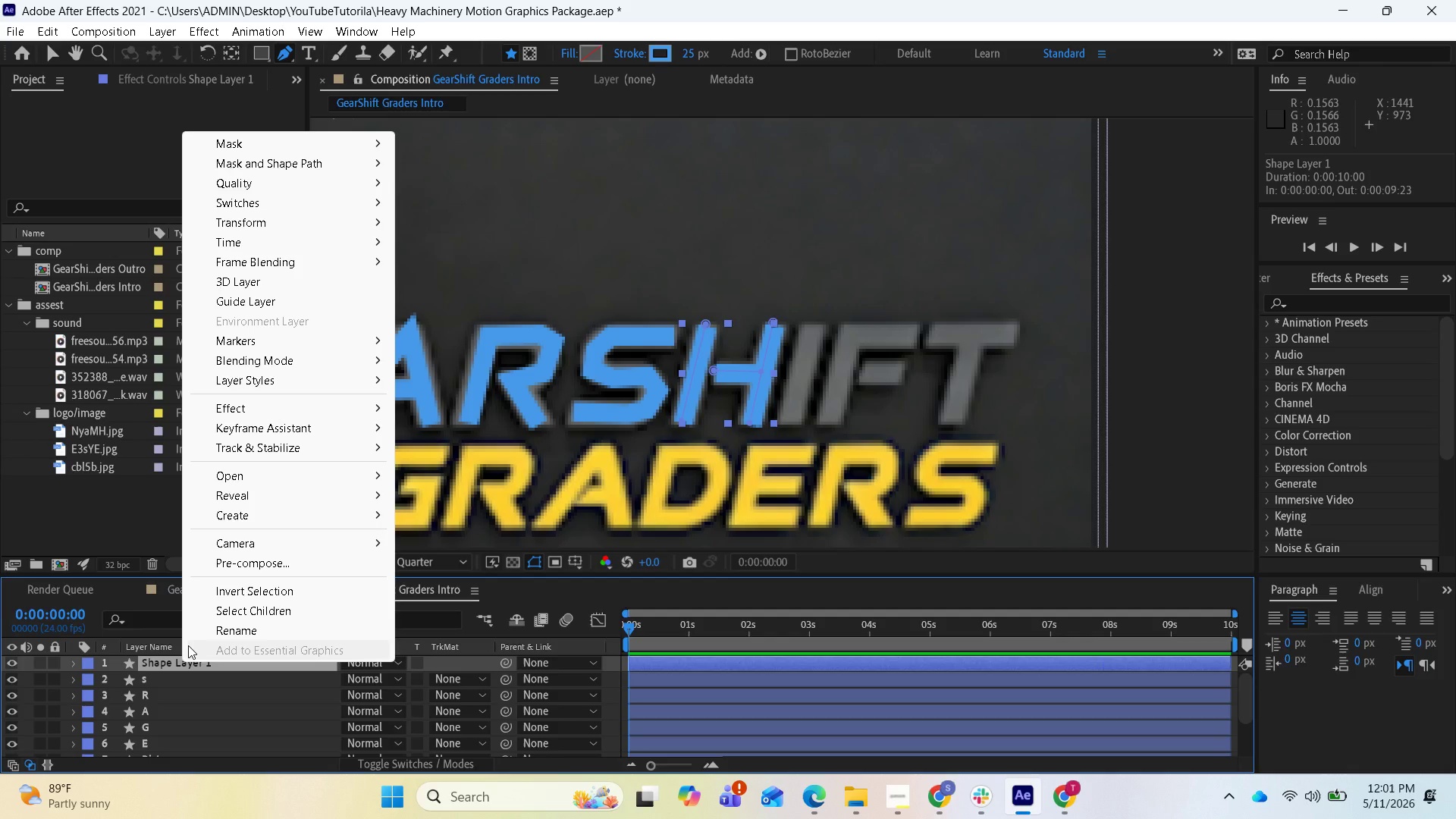 
wait(13.2)
 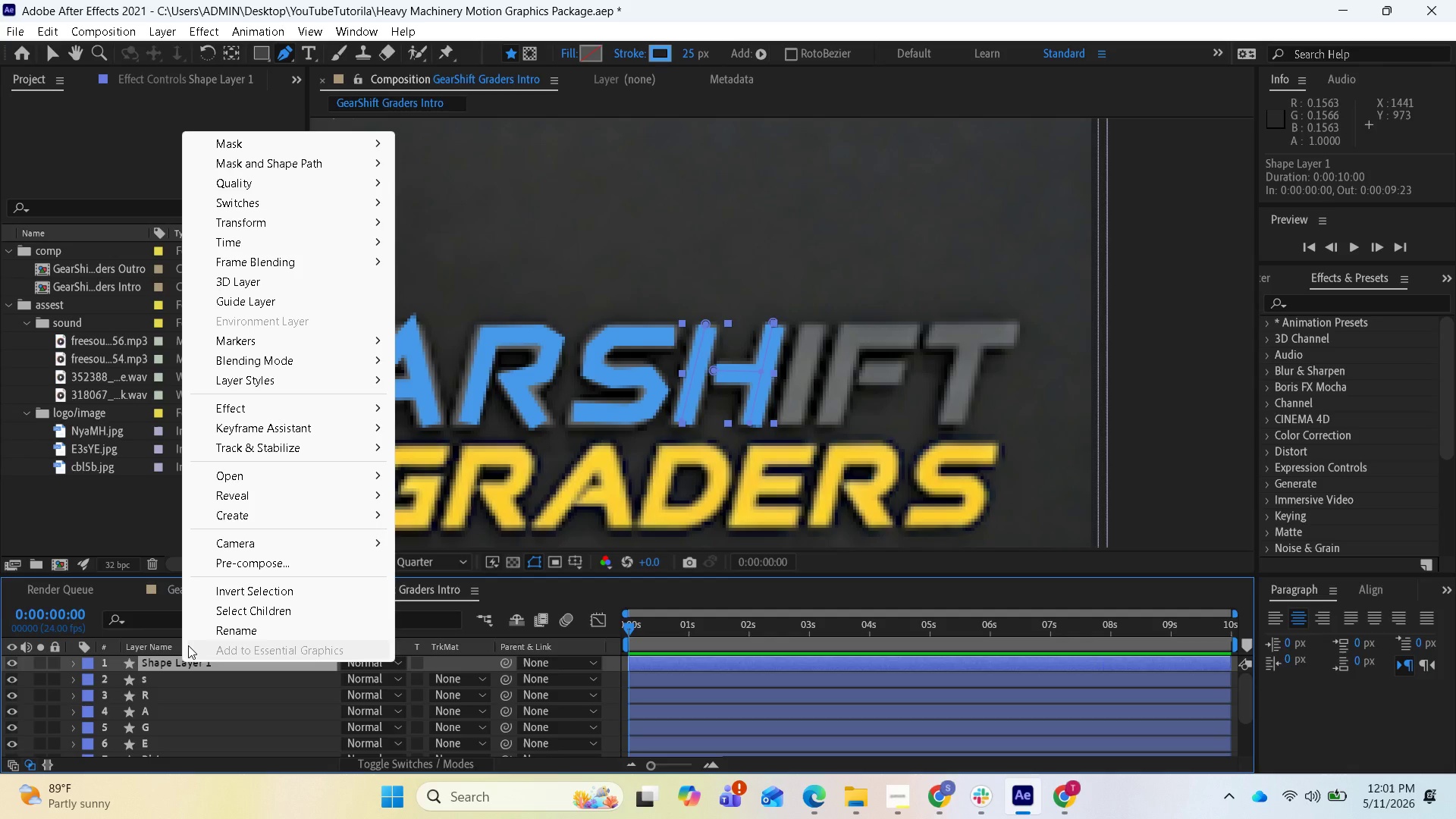 
left_click([261, 629])
 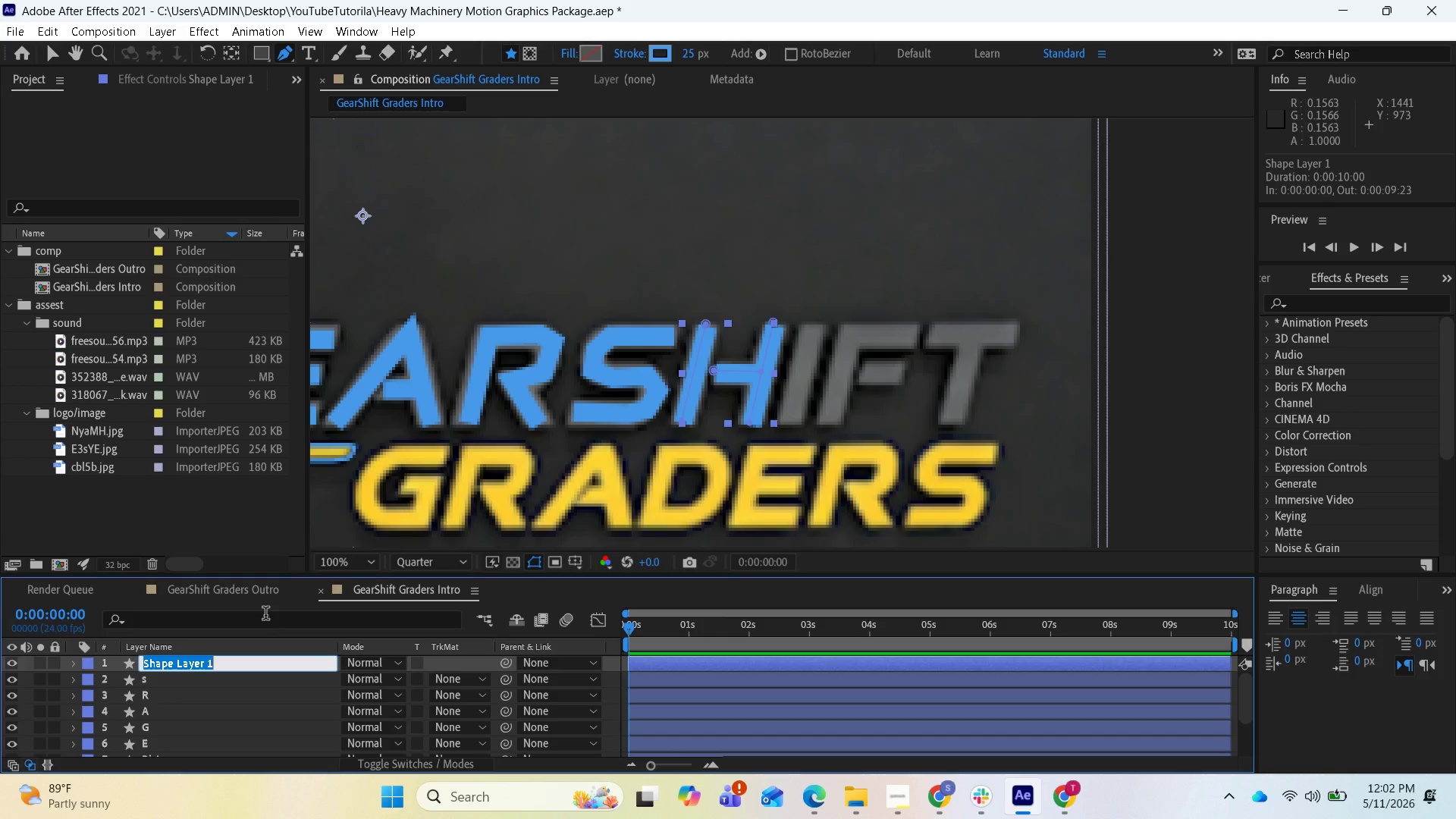 
wait(23.36)
 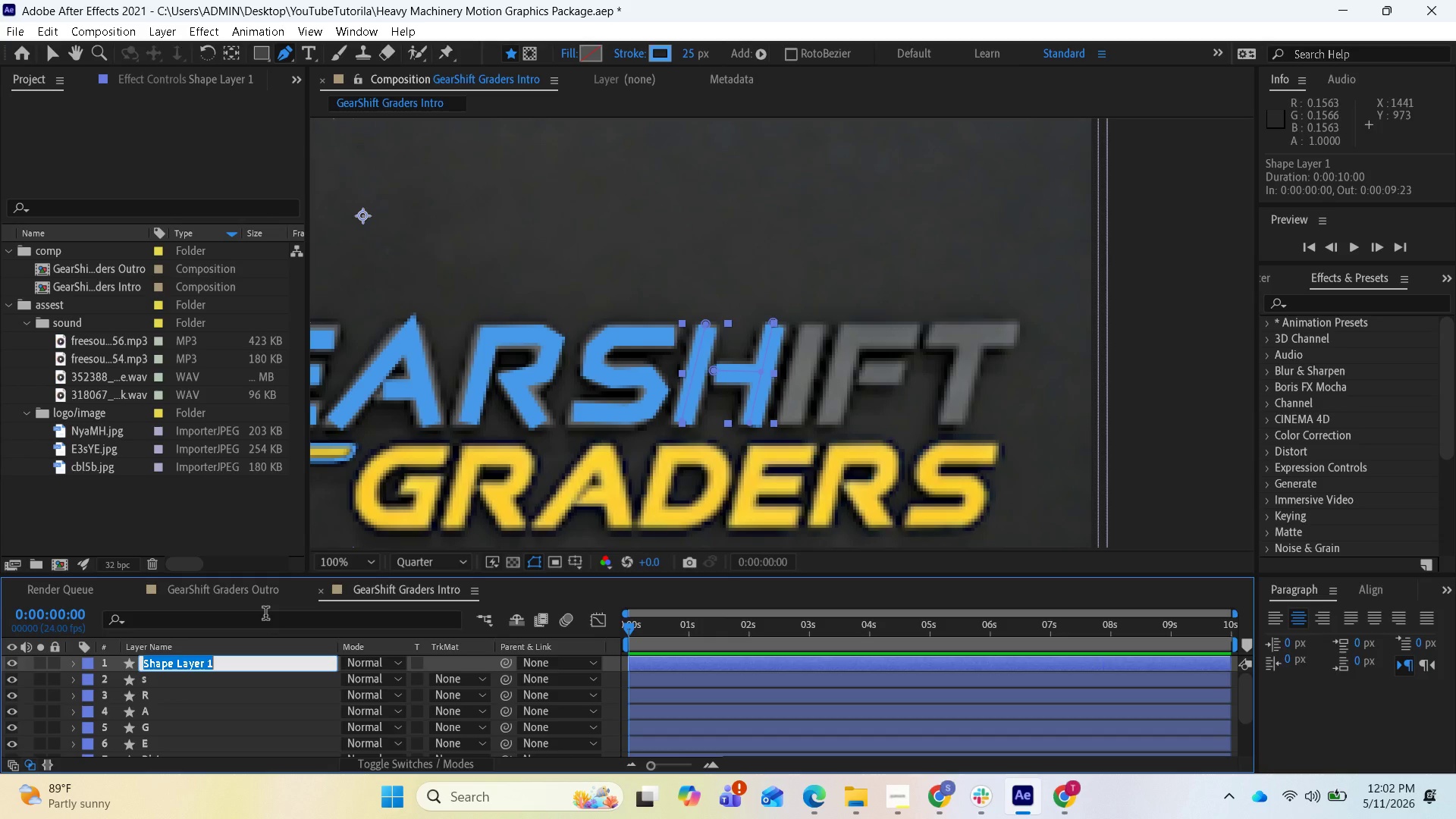 
key(CapsLock)
 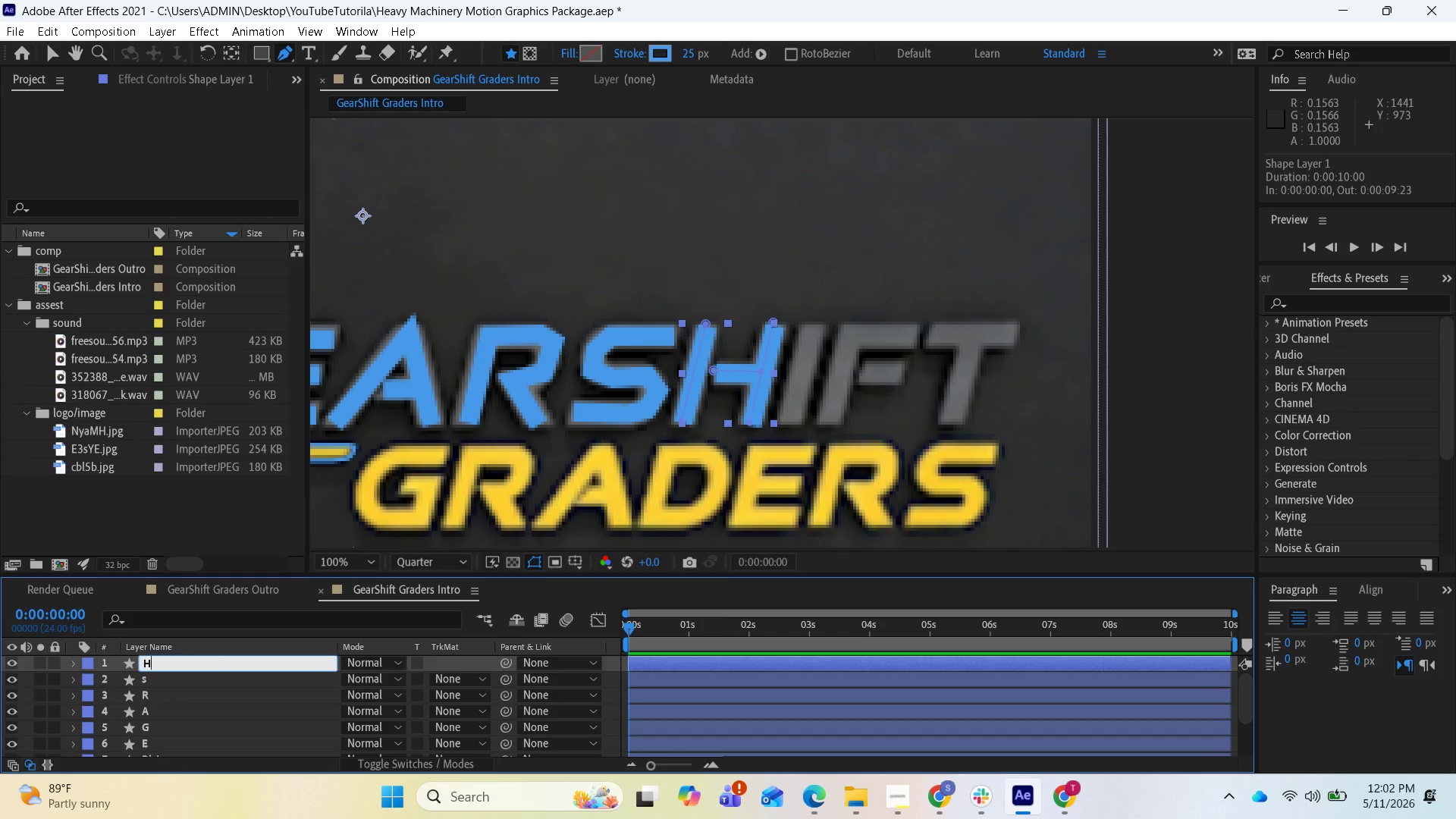 
key(H)
 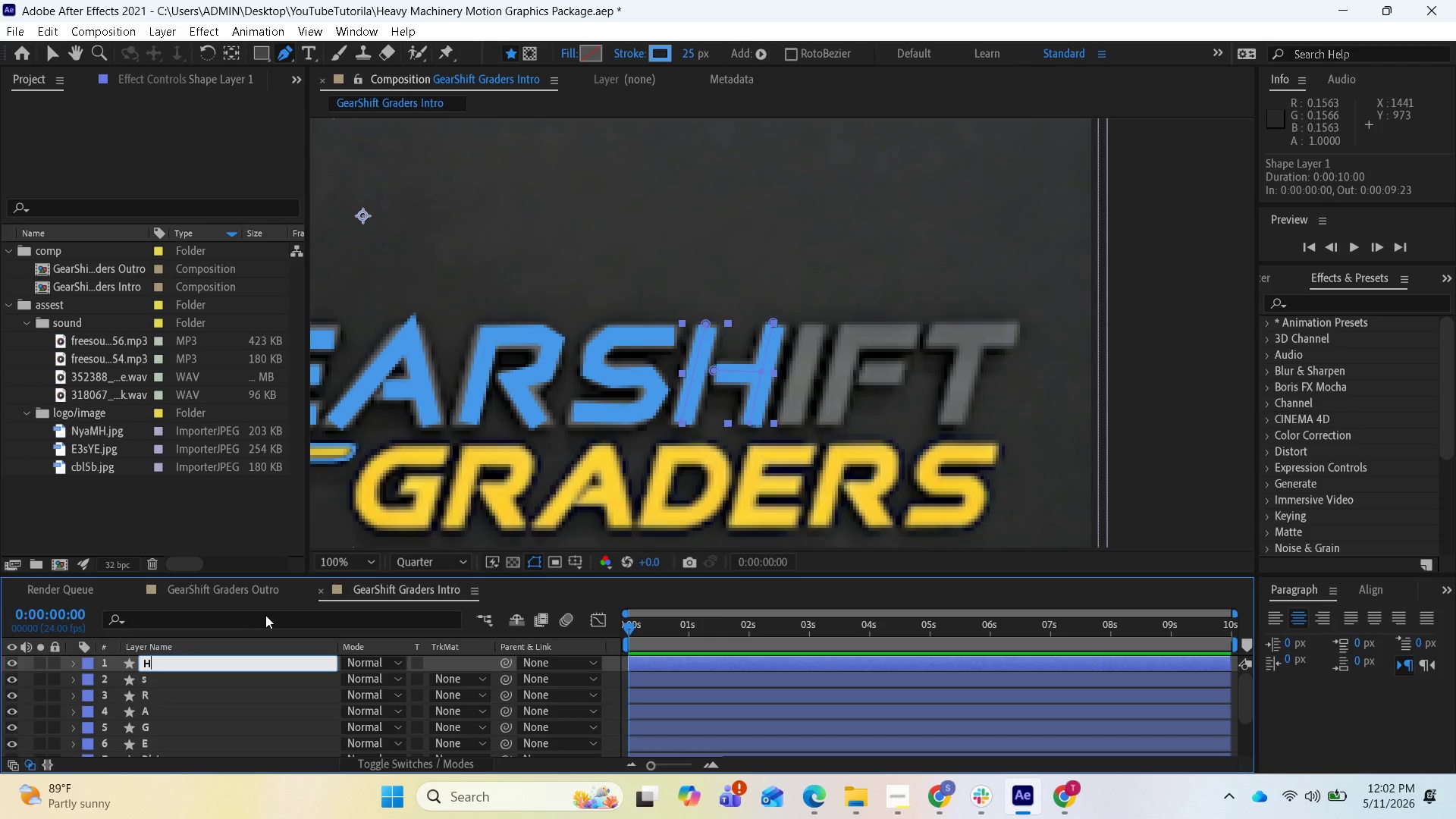 
key(CapsLock)
 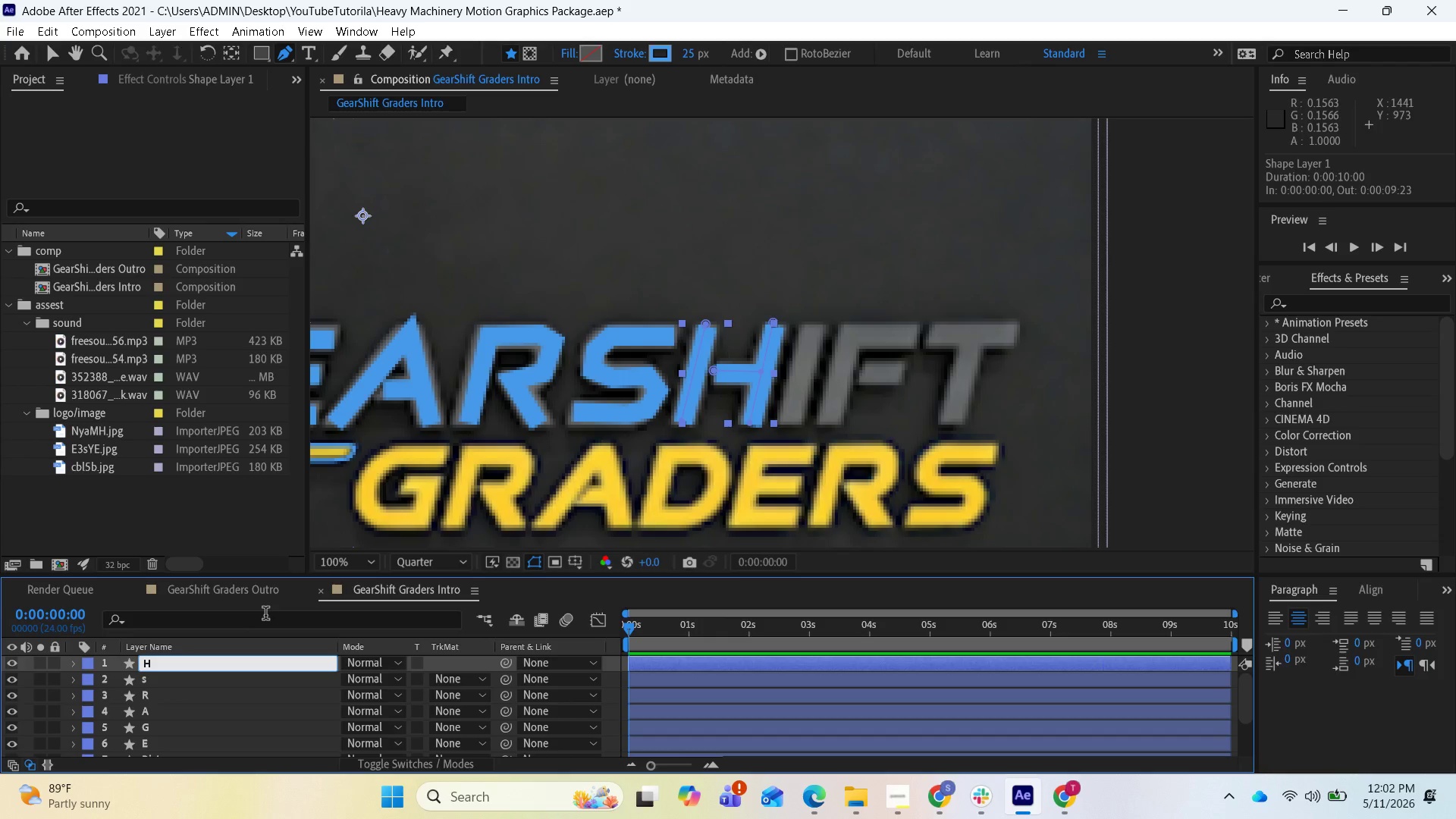 
key(Enter)
 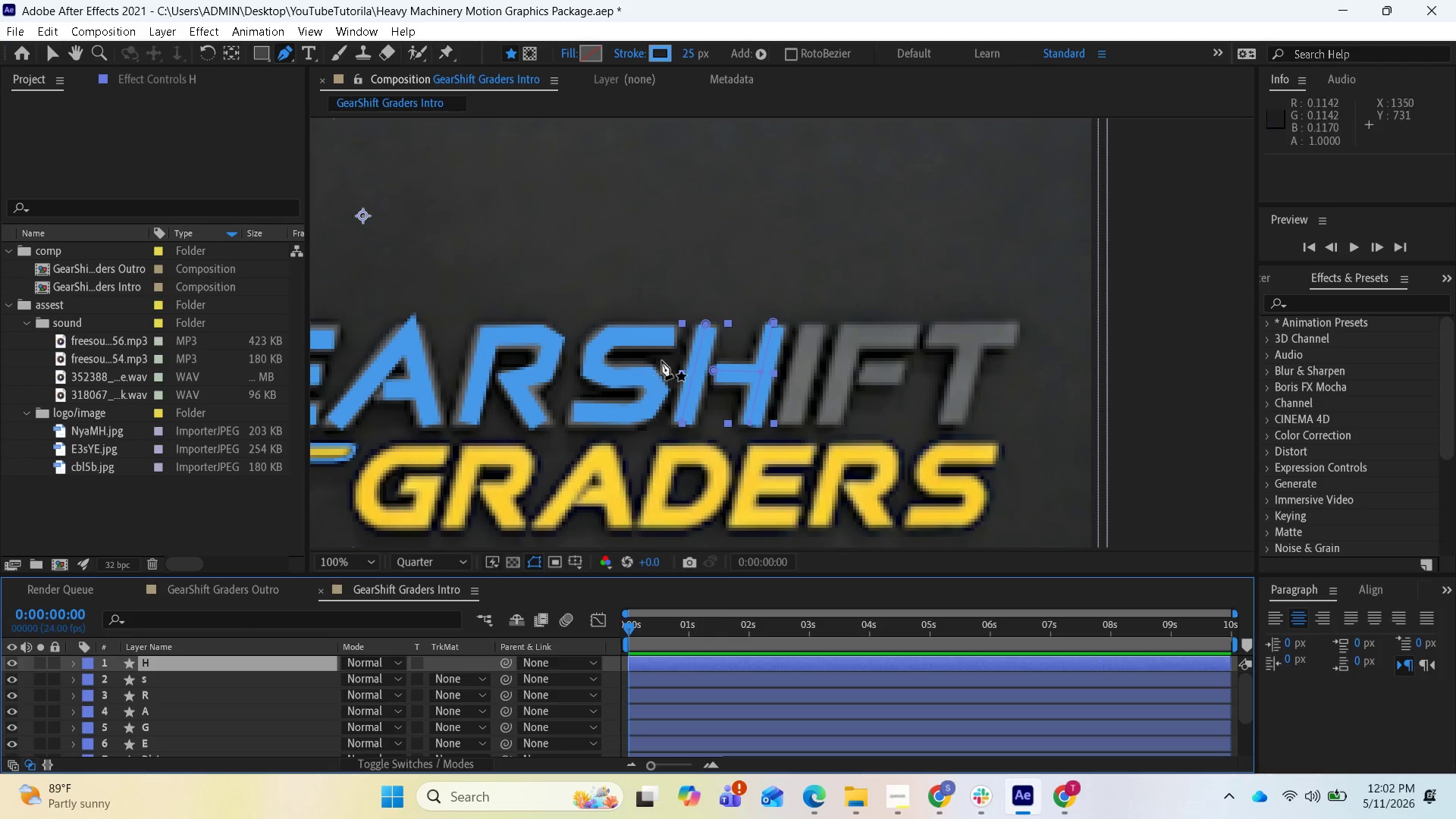 
wait(22.16)
 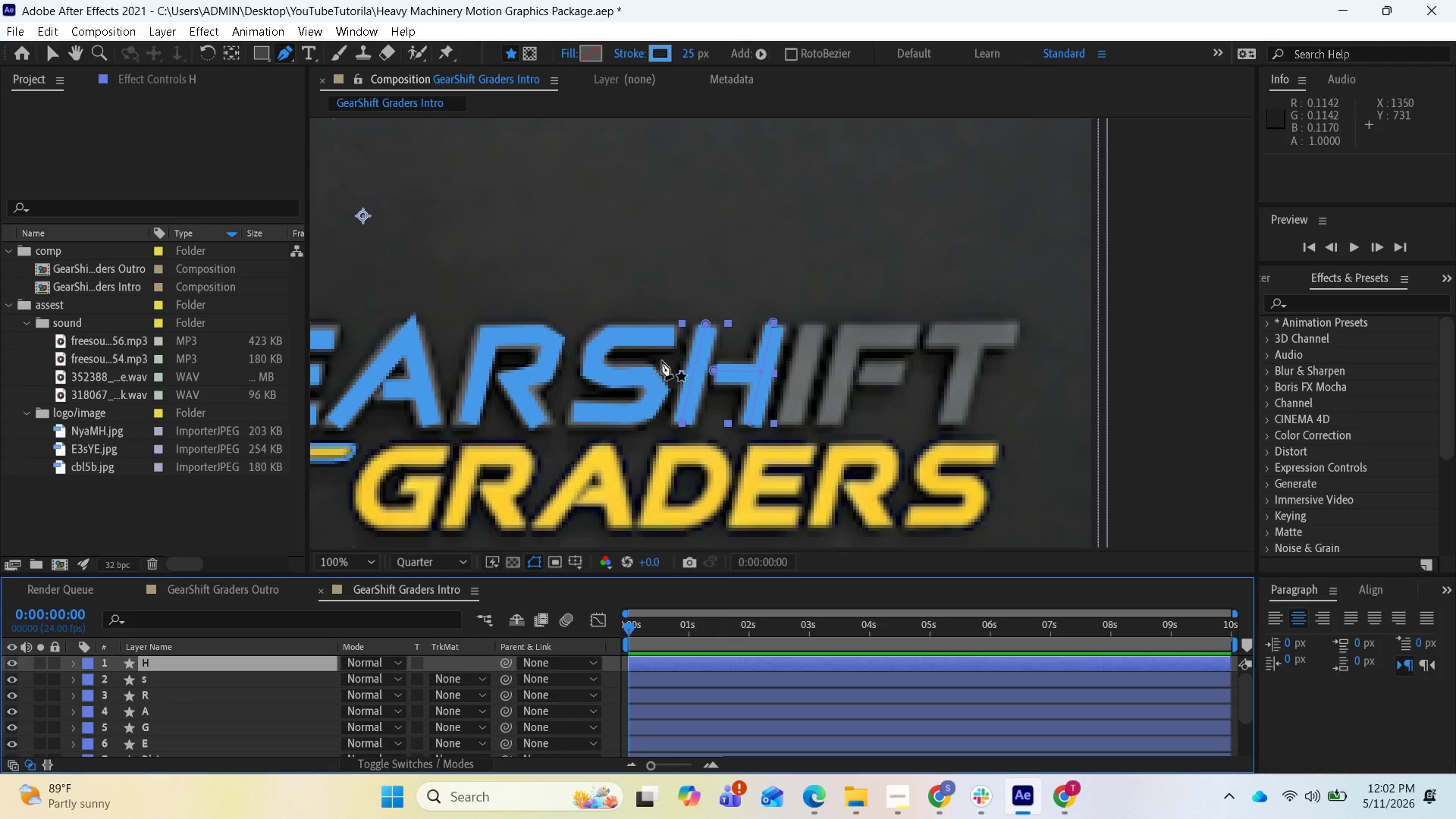 
right_click([61, 663])
 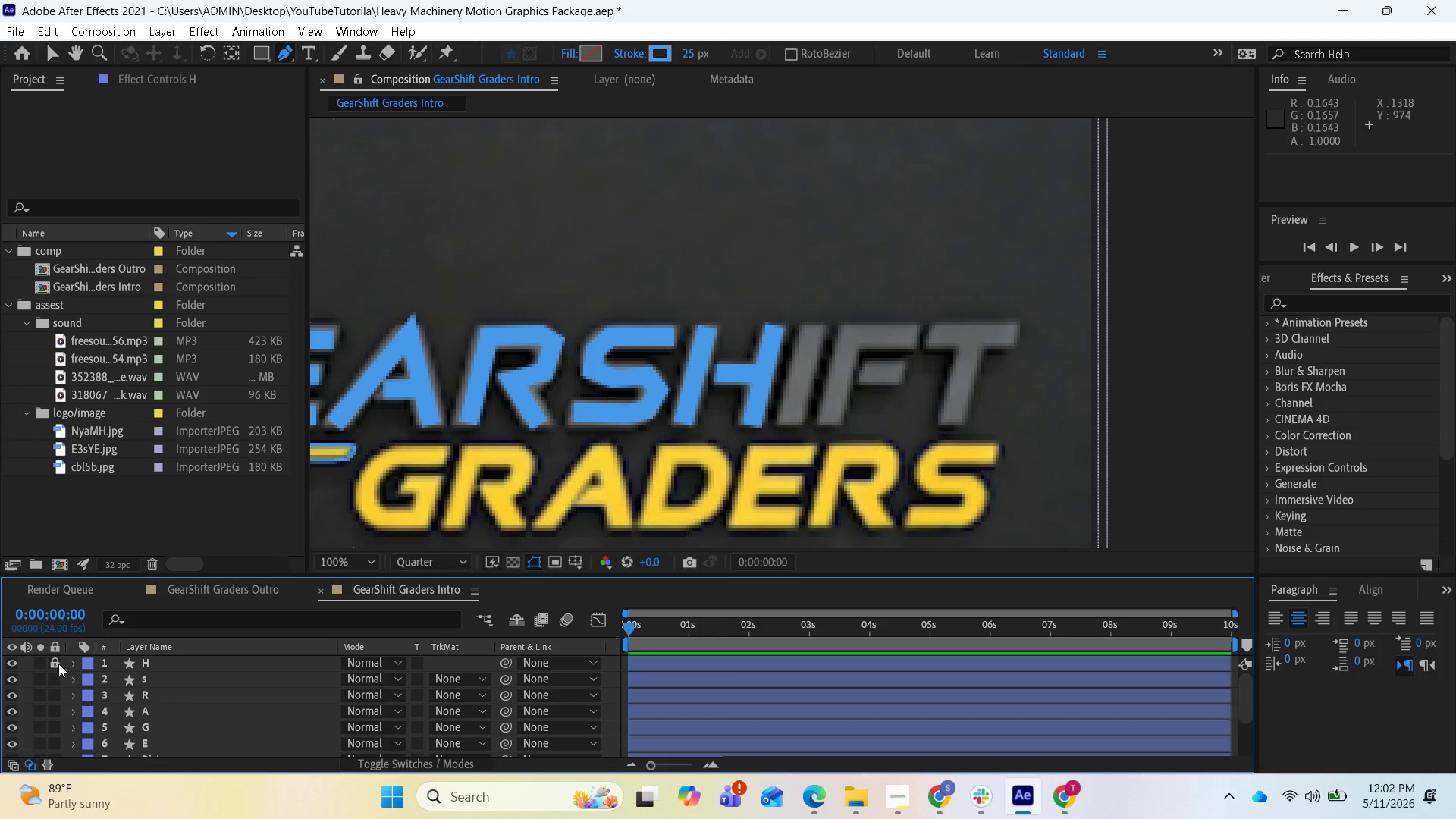 
left_click([58, 664])
 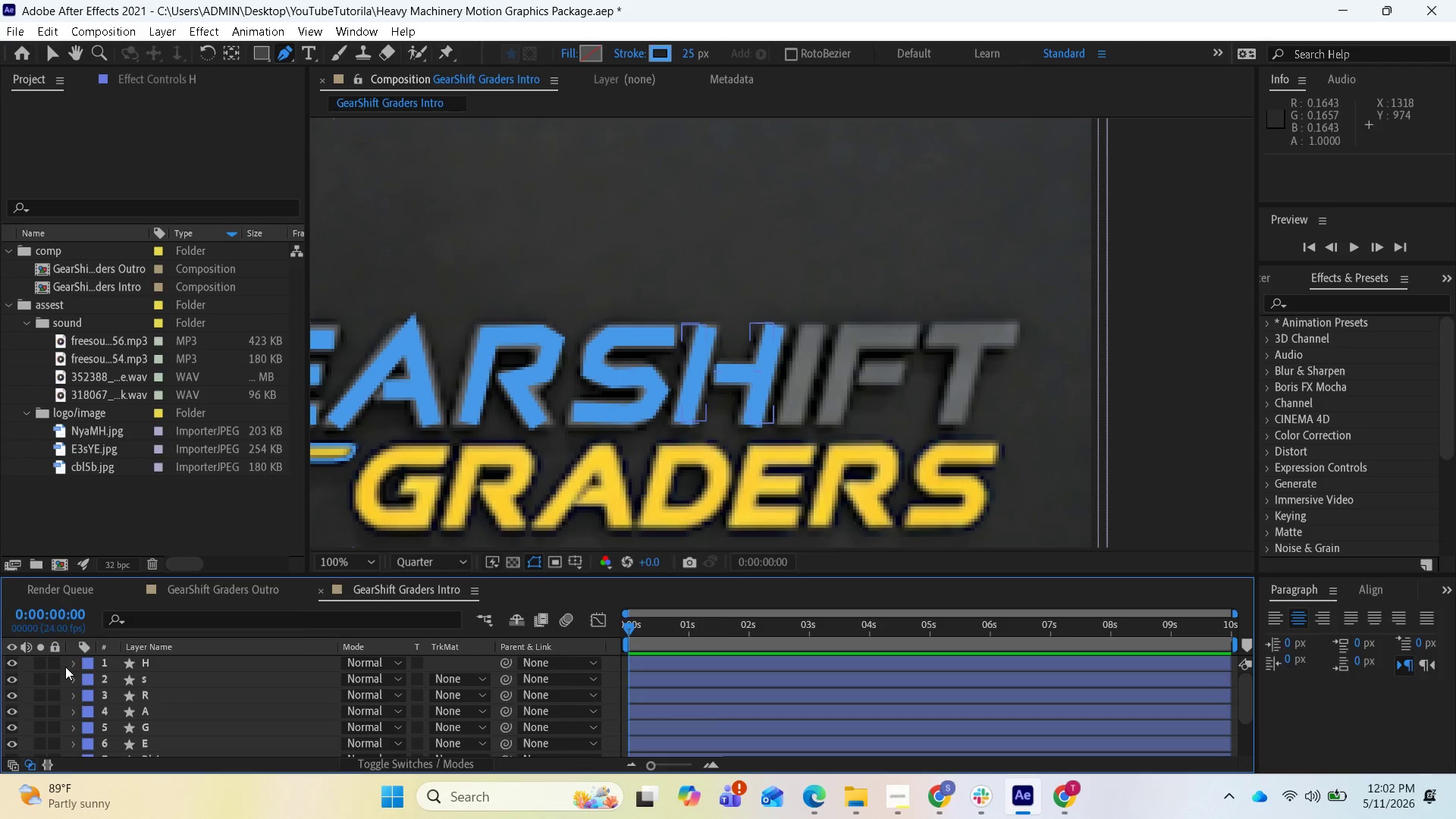 
right_click([65, 667])
 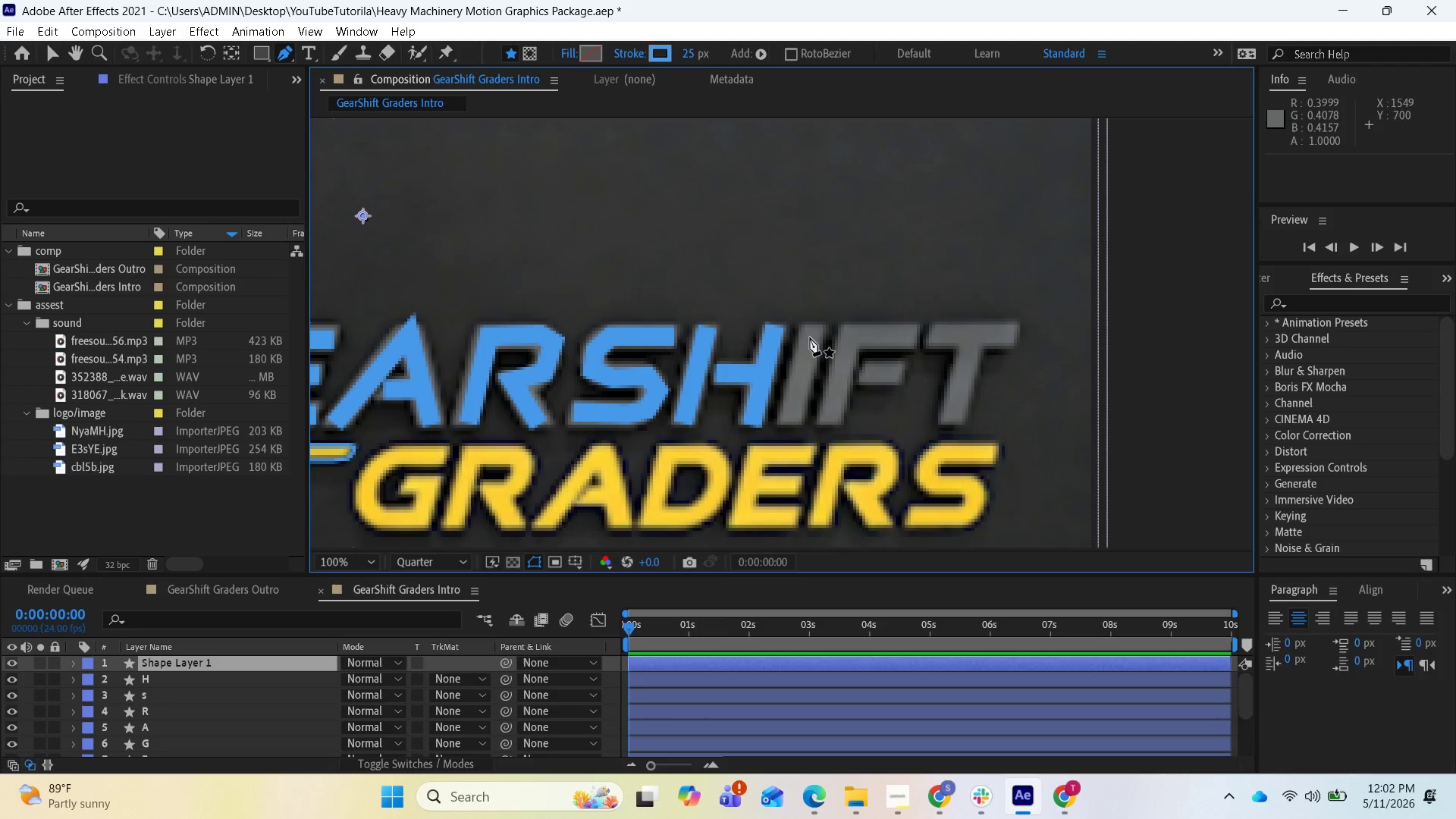 
wait(12.76)
 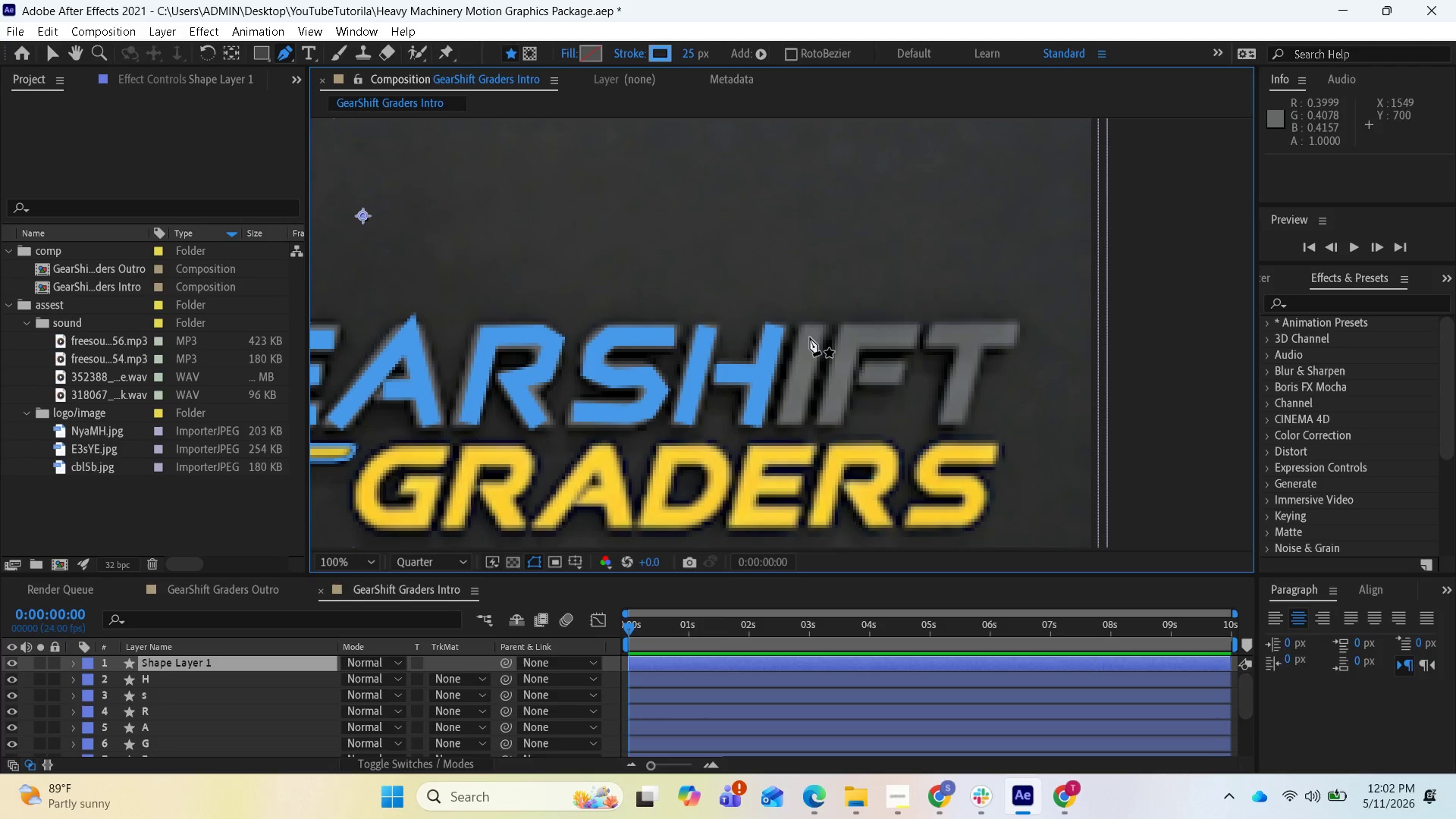 
left_click([811, 329])
 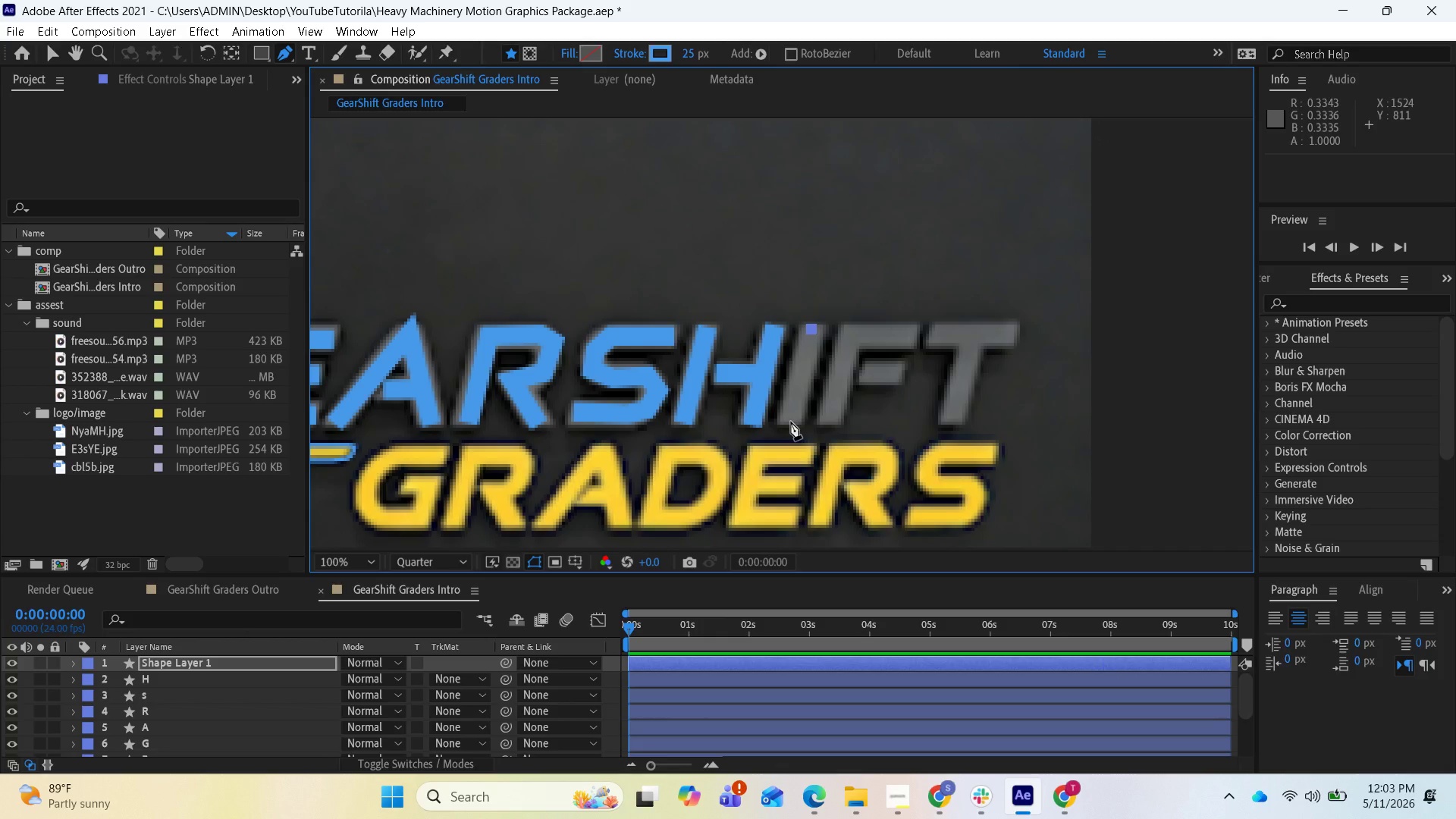 
left_click([791, 422])
 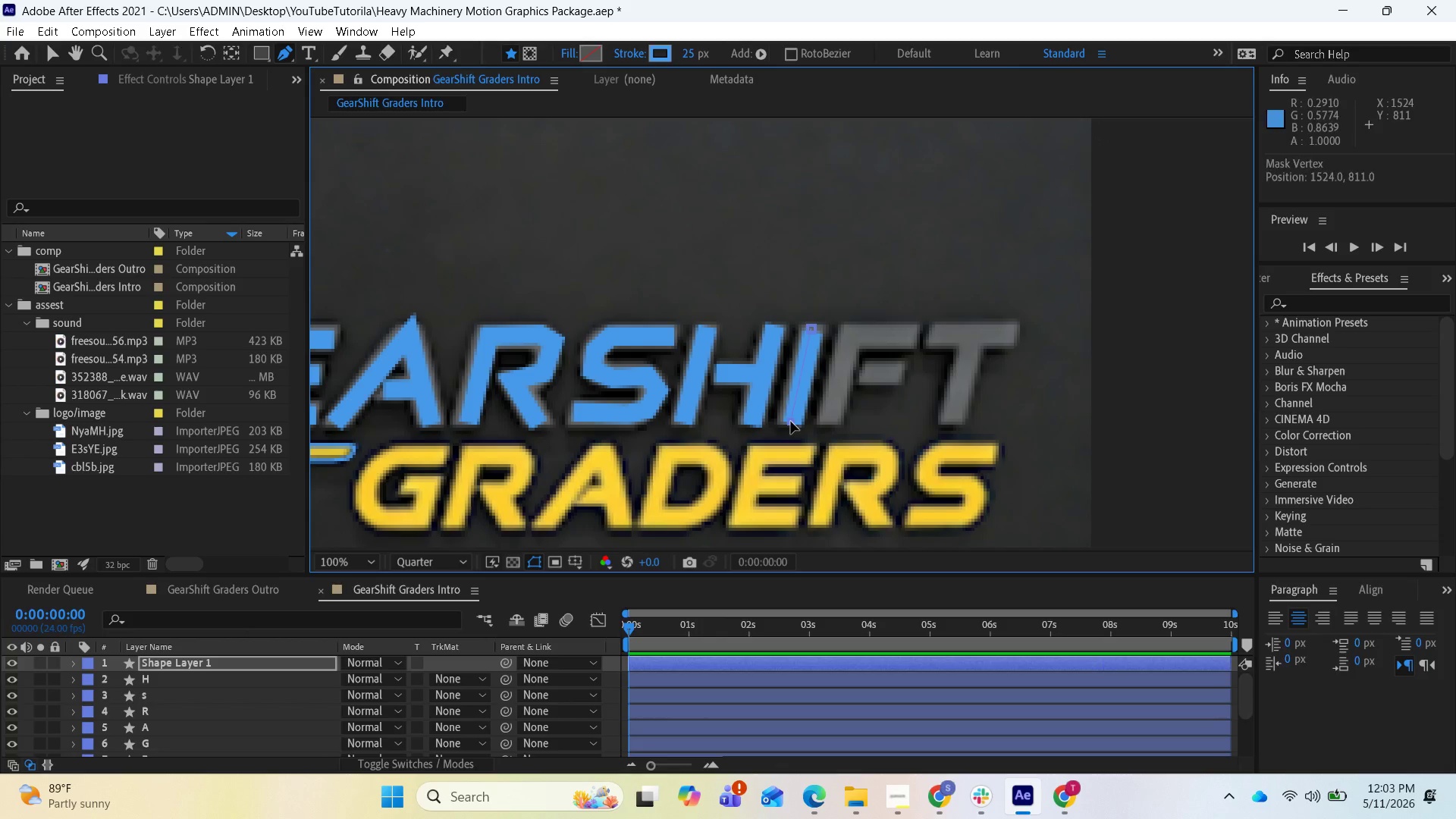 
wait(8.42)
 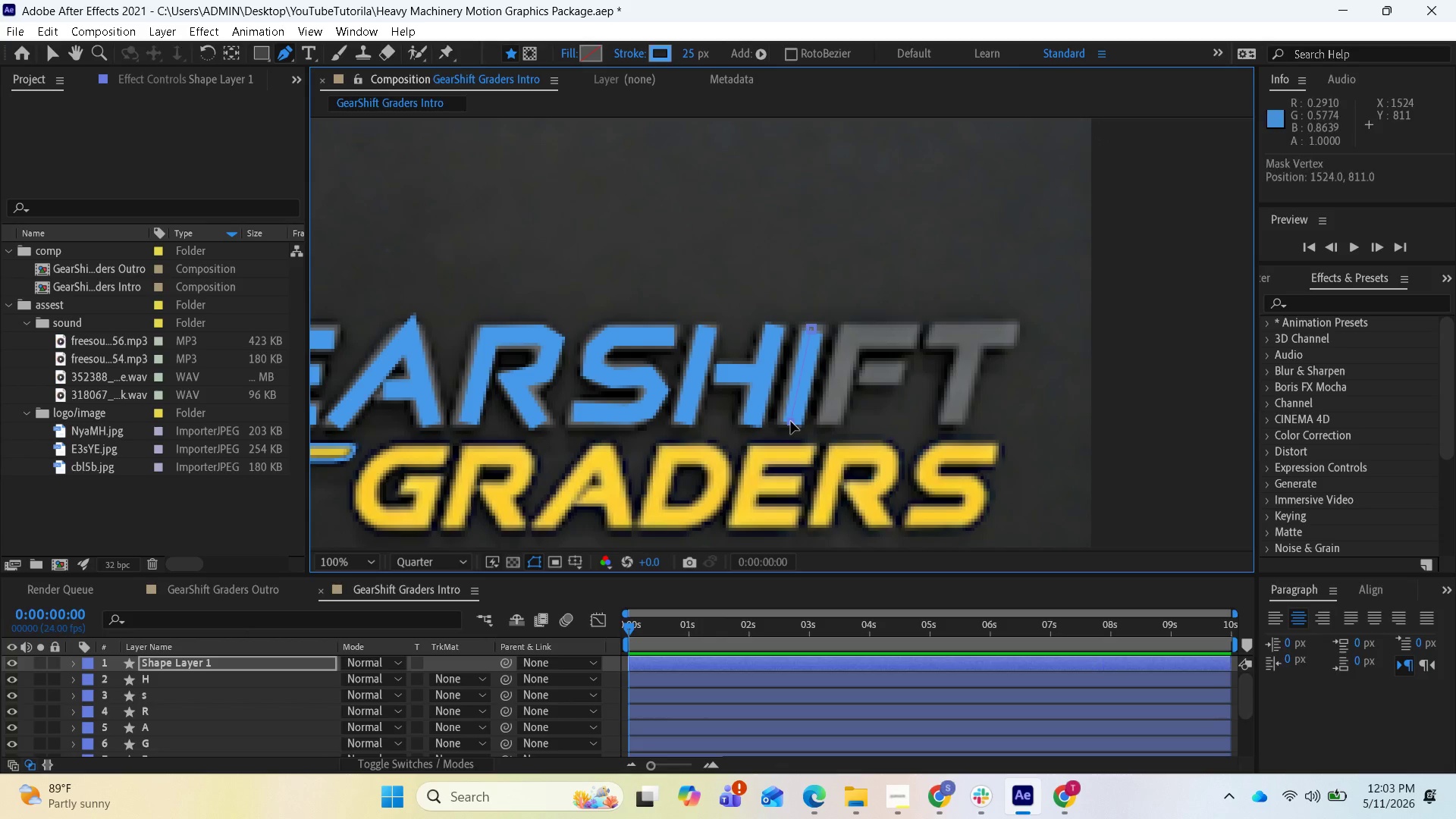 
left_click([789, 422])
 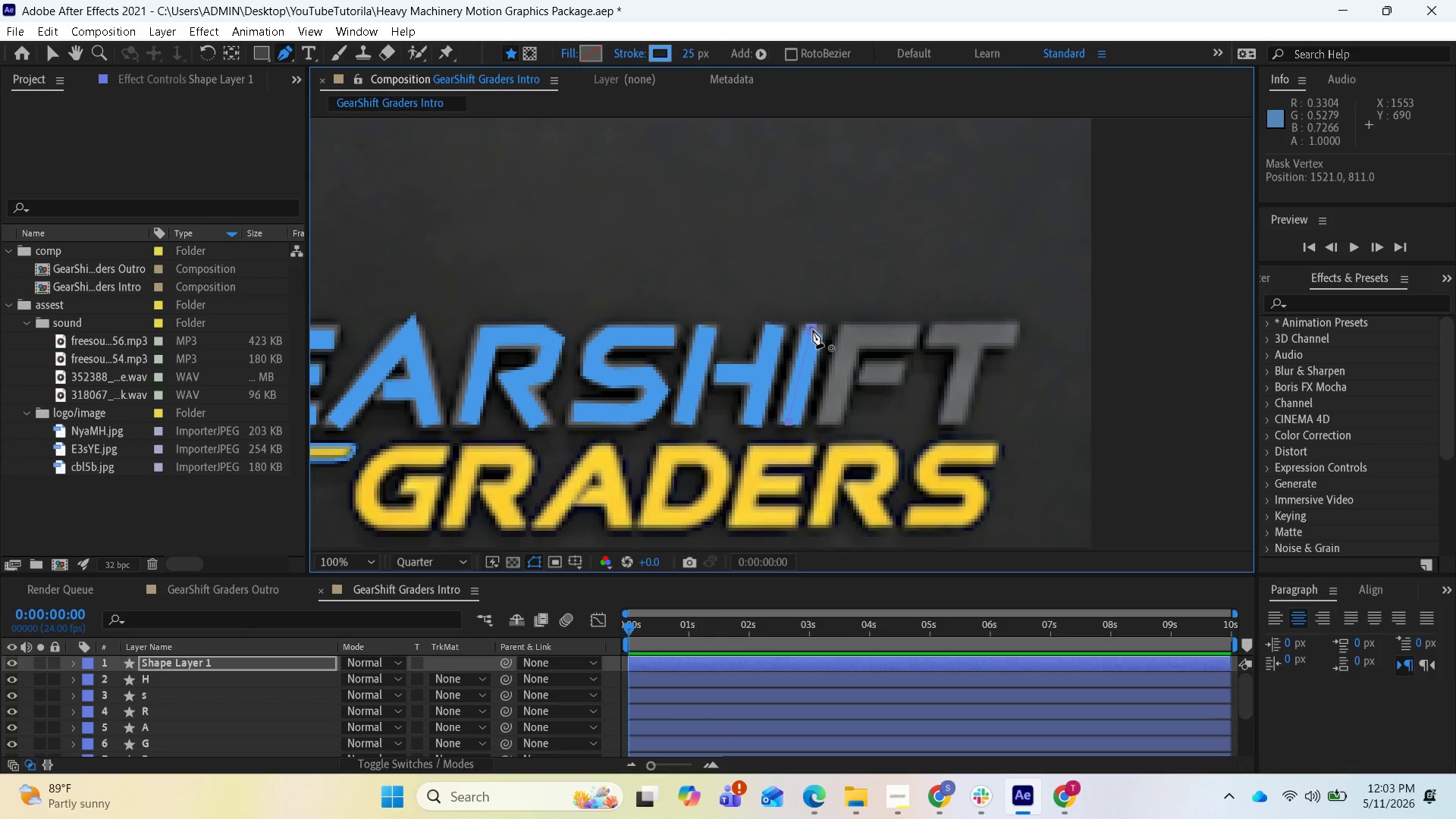 
left_click([813, 330])
 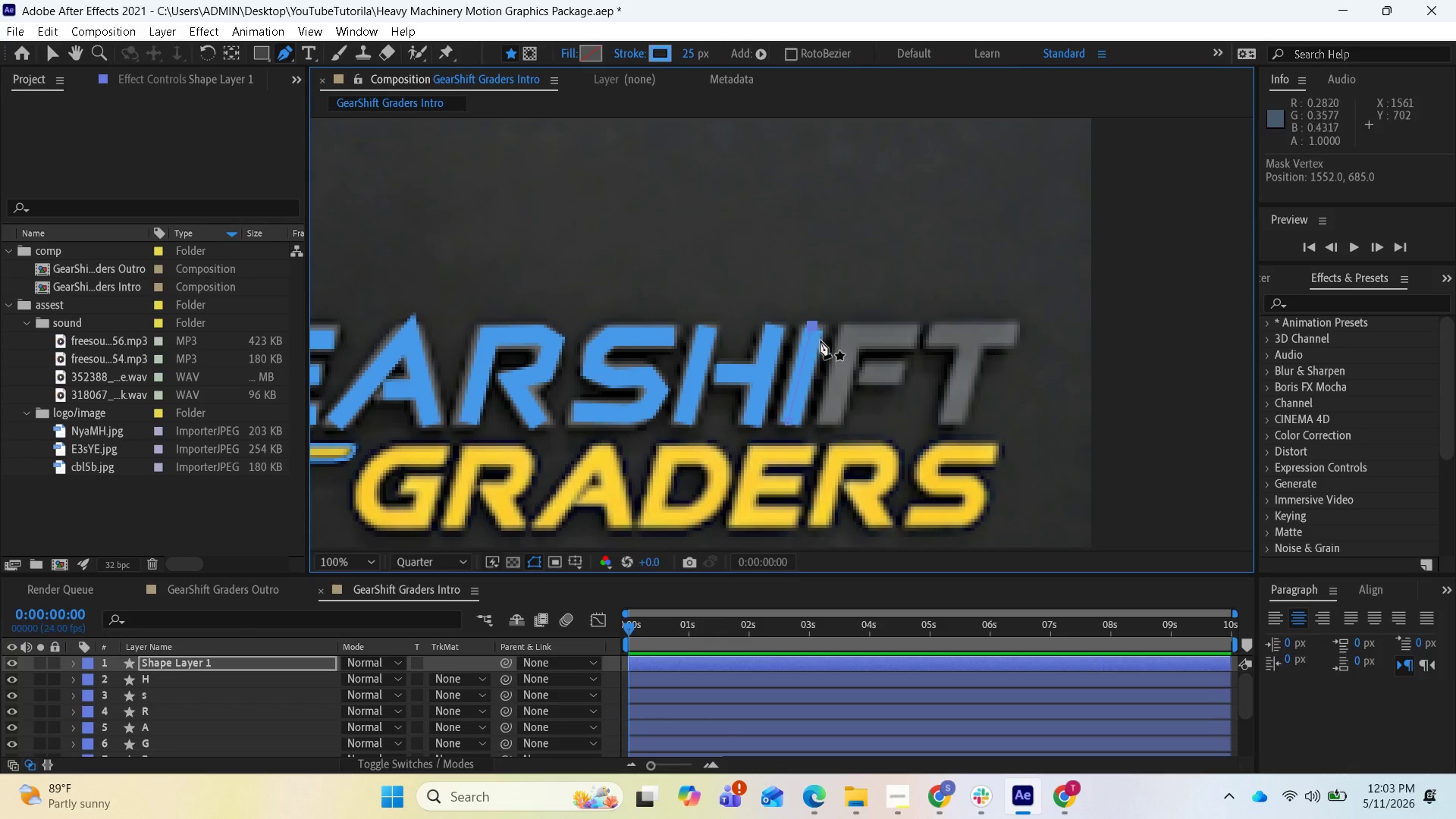 
wait(9.31)
 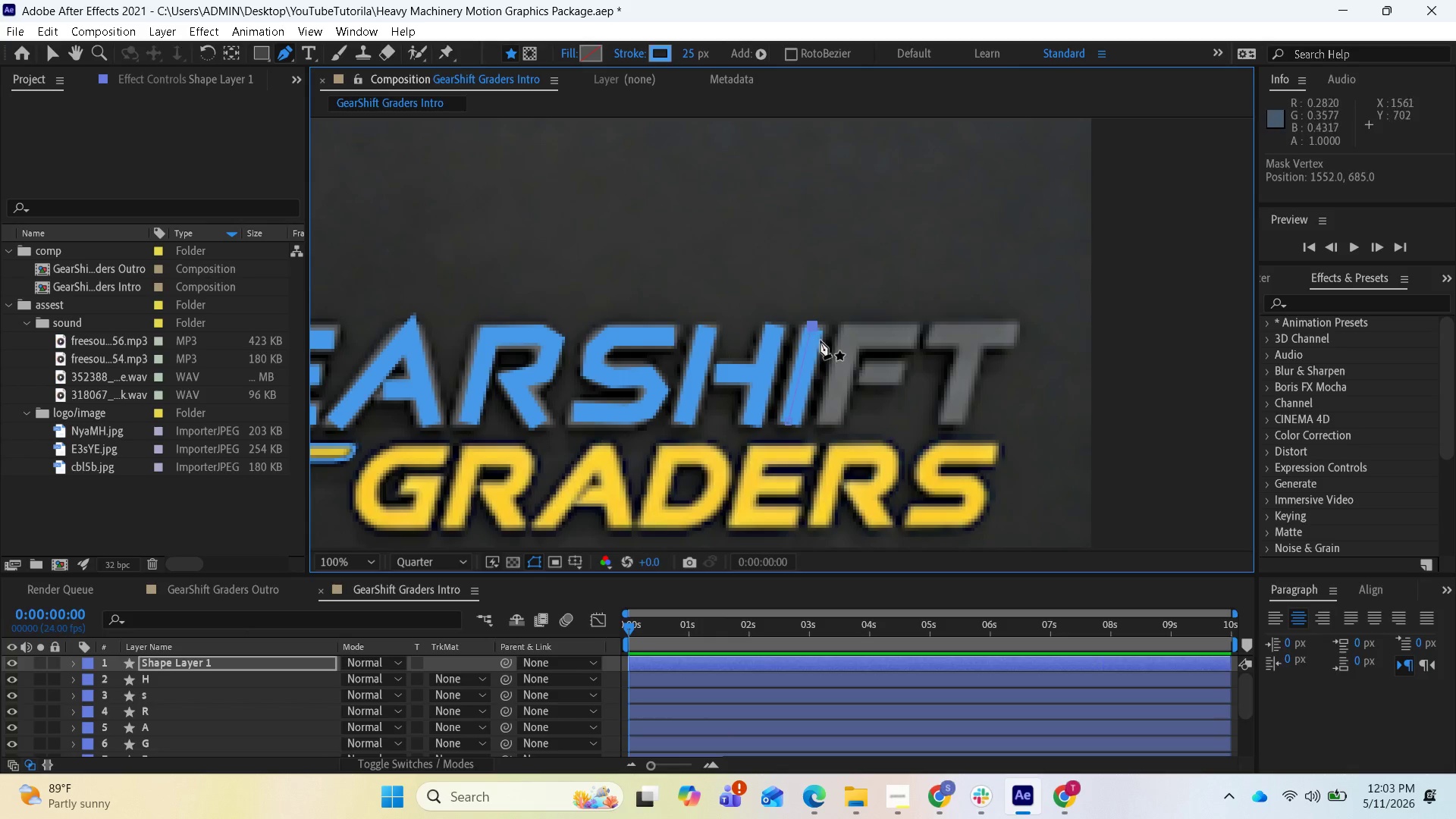 
left_click([206, 663])
 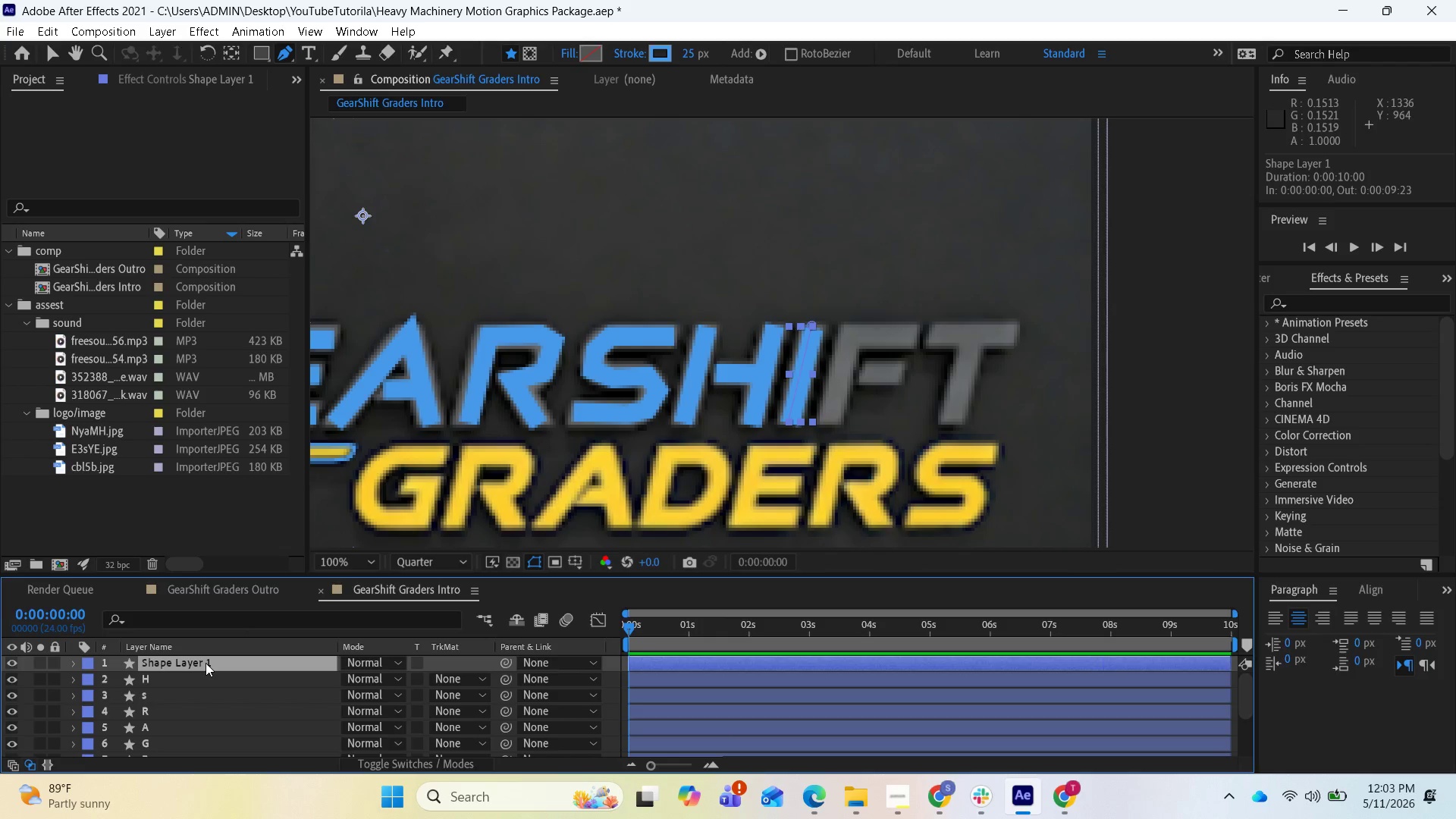 
right_click([206, 663])
 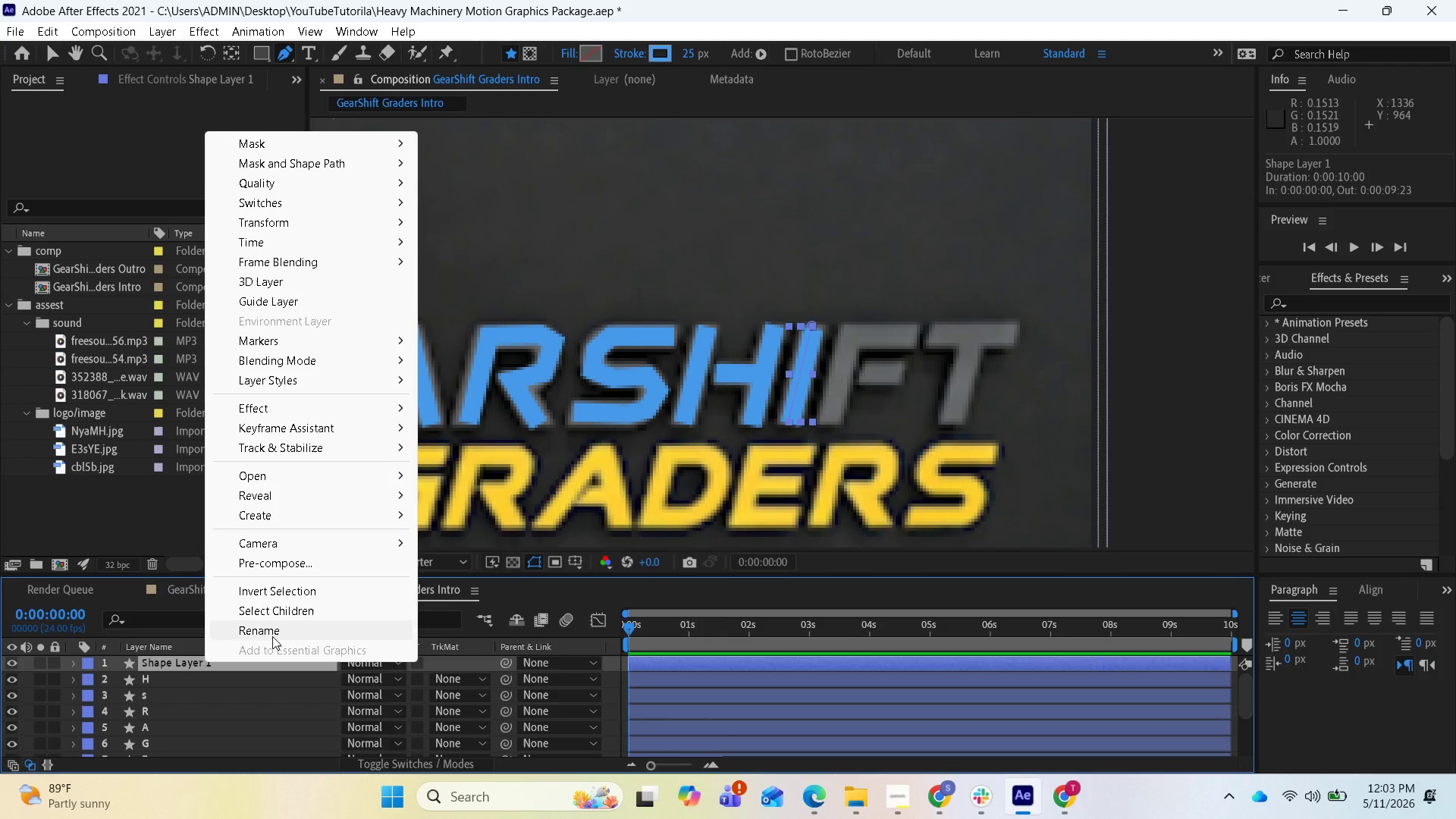 
wait(20.34)
 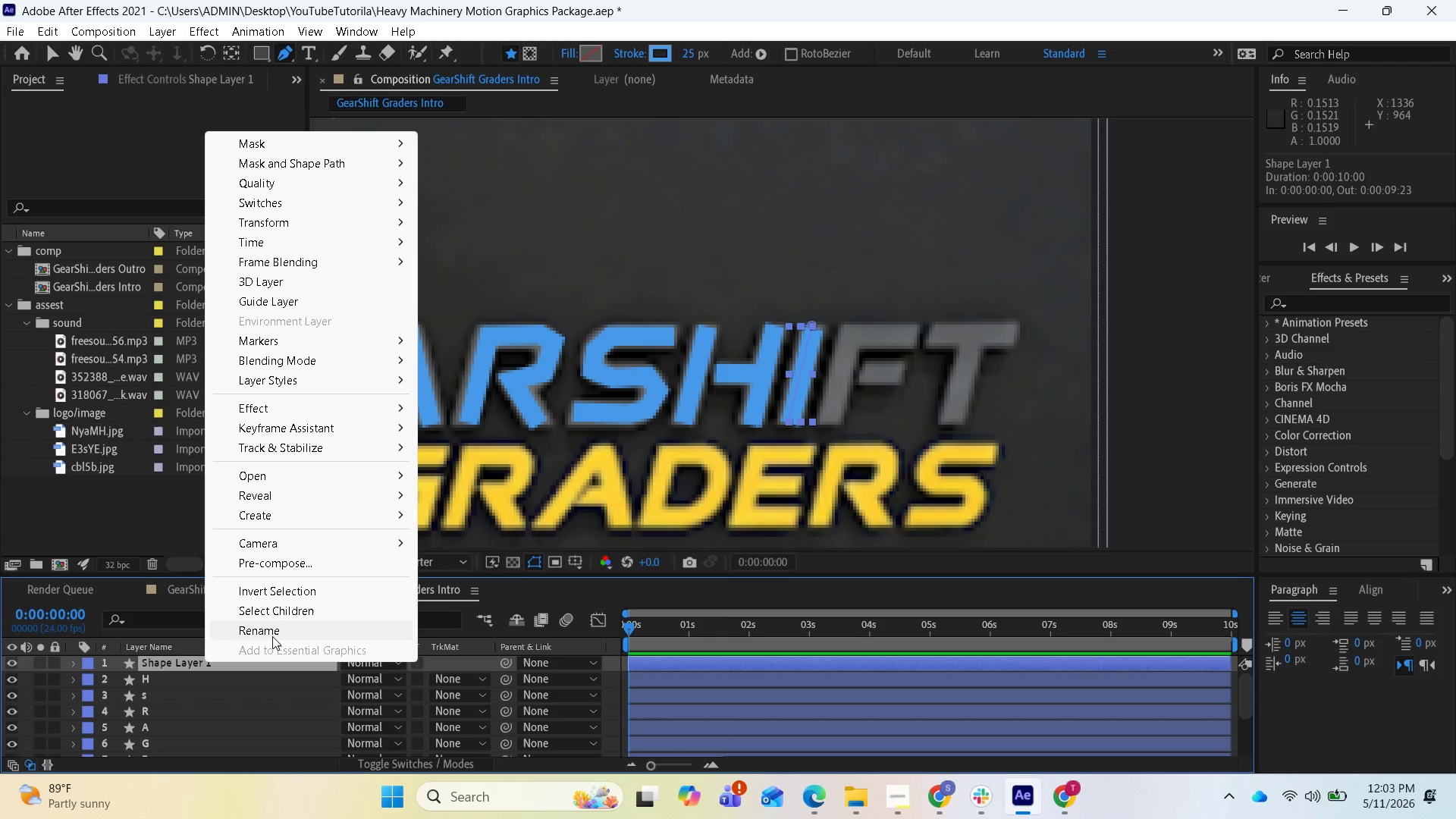 
left_click([276, 629])
 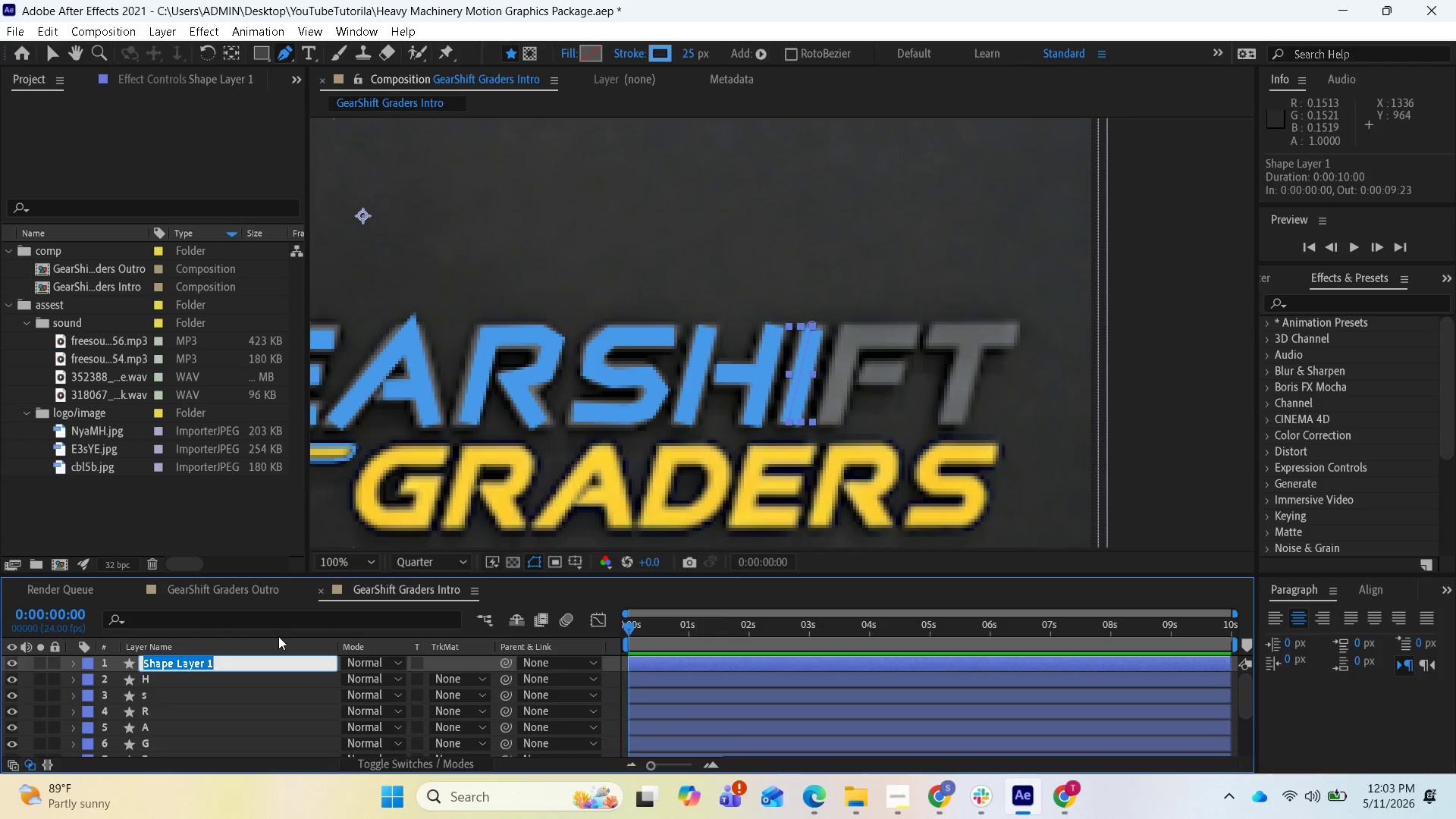 
key(CapsLock)
 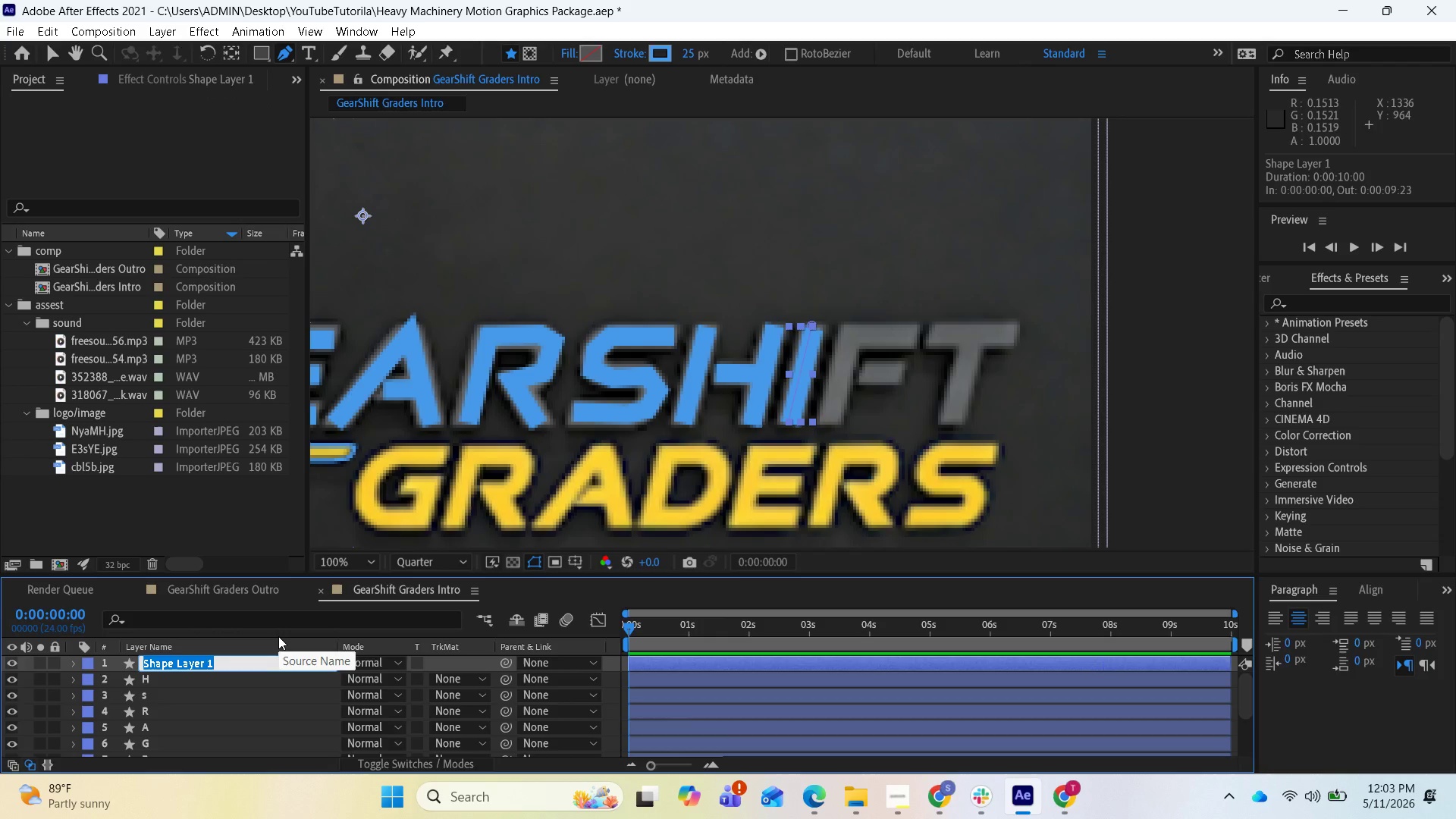 
key(I)
 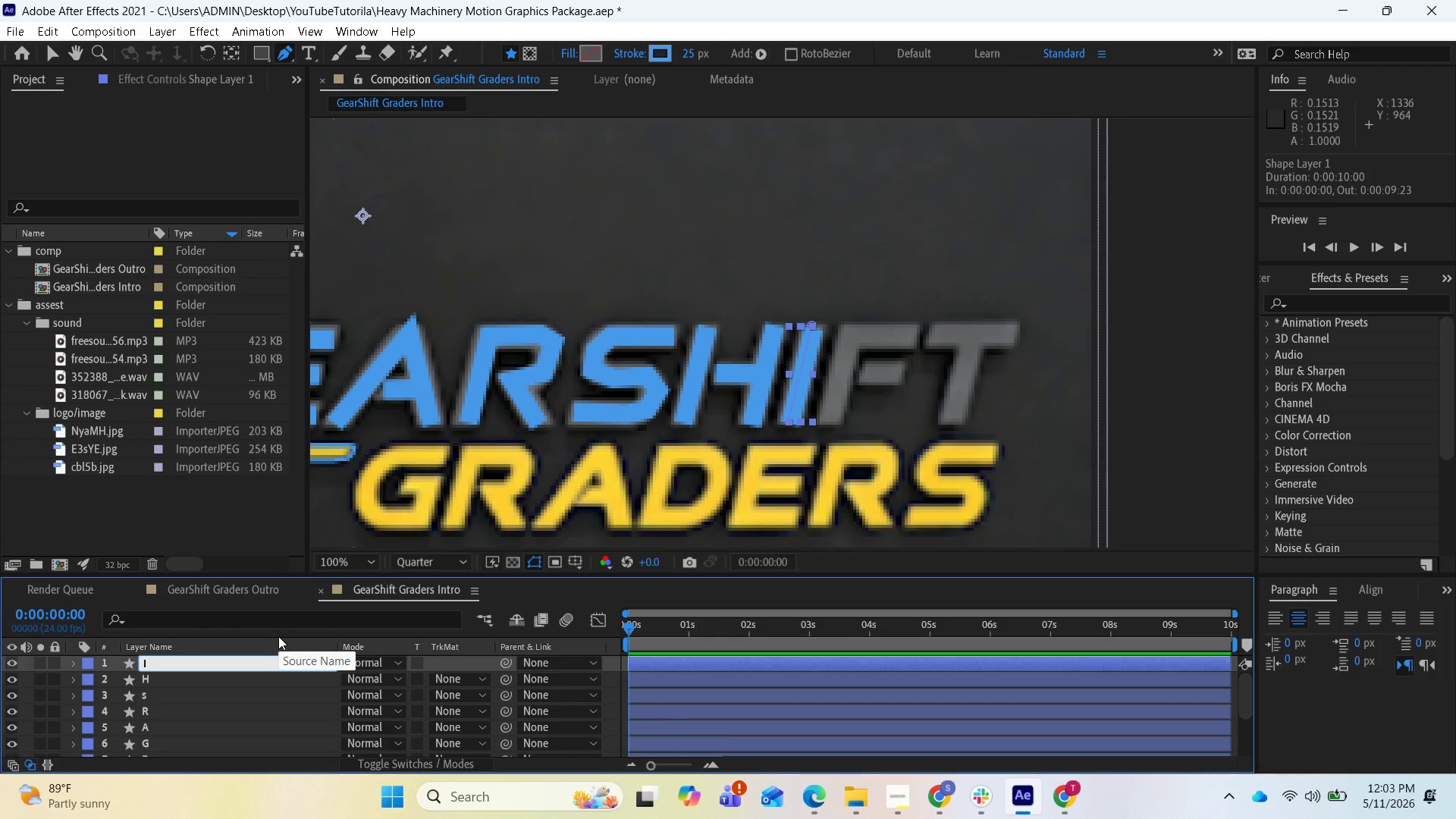 
key(Enter)
 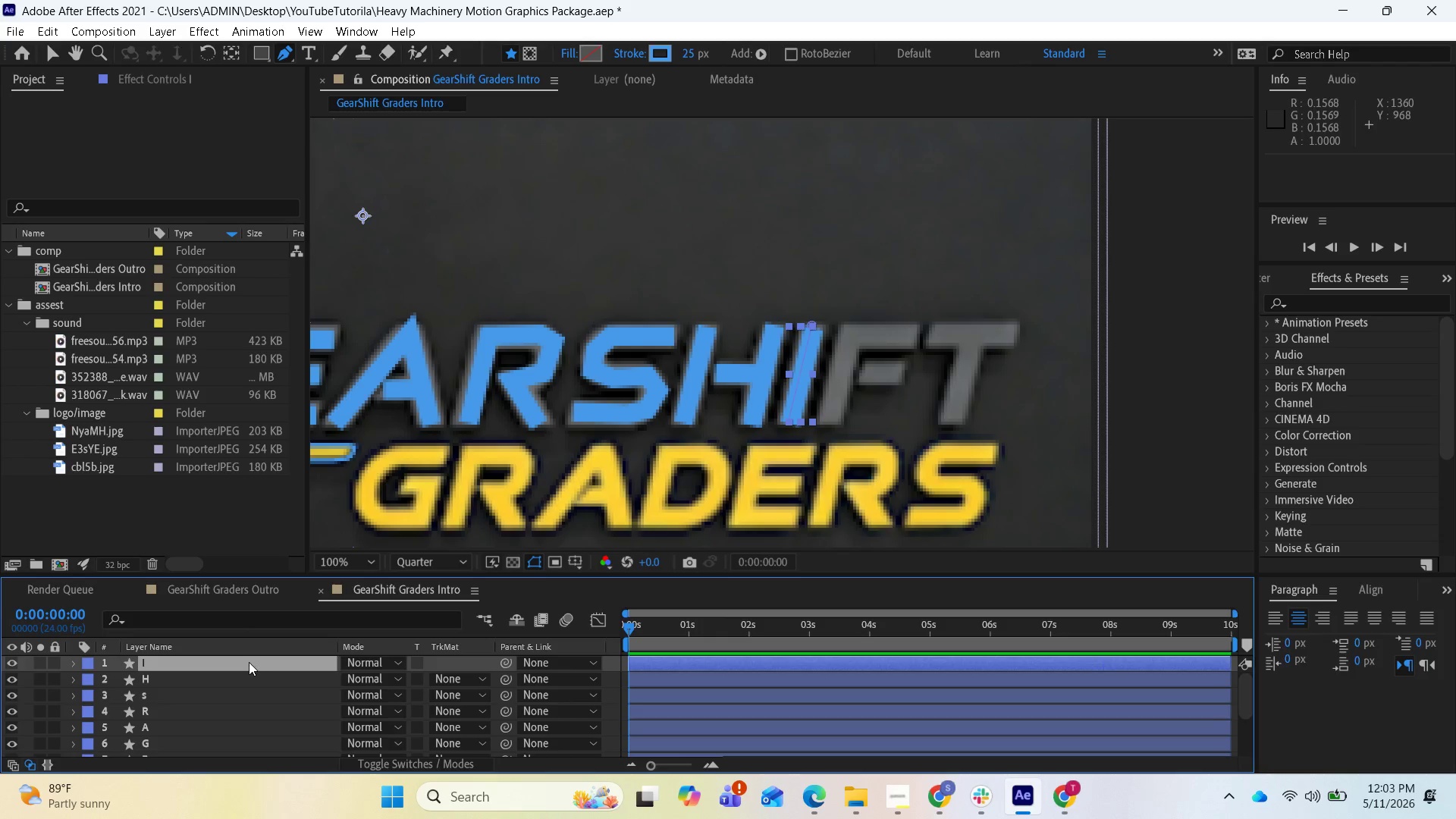 
wait(5.3)
 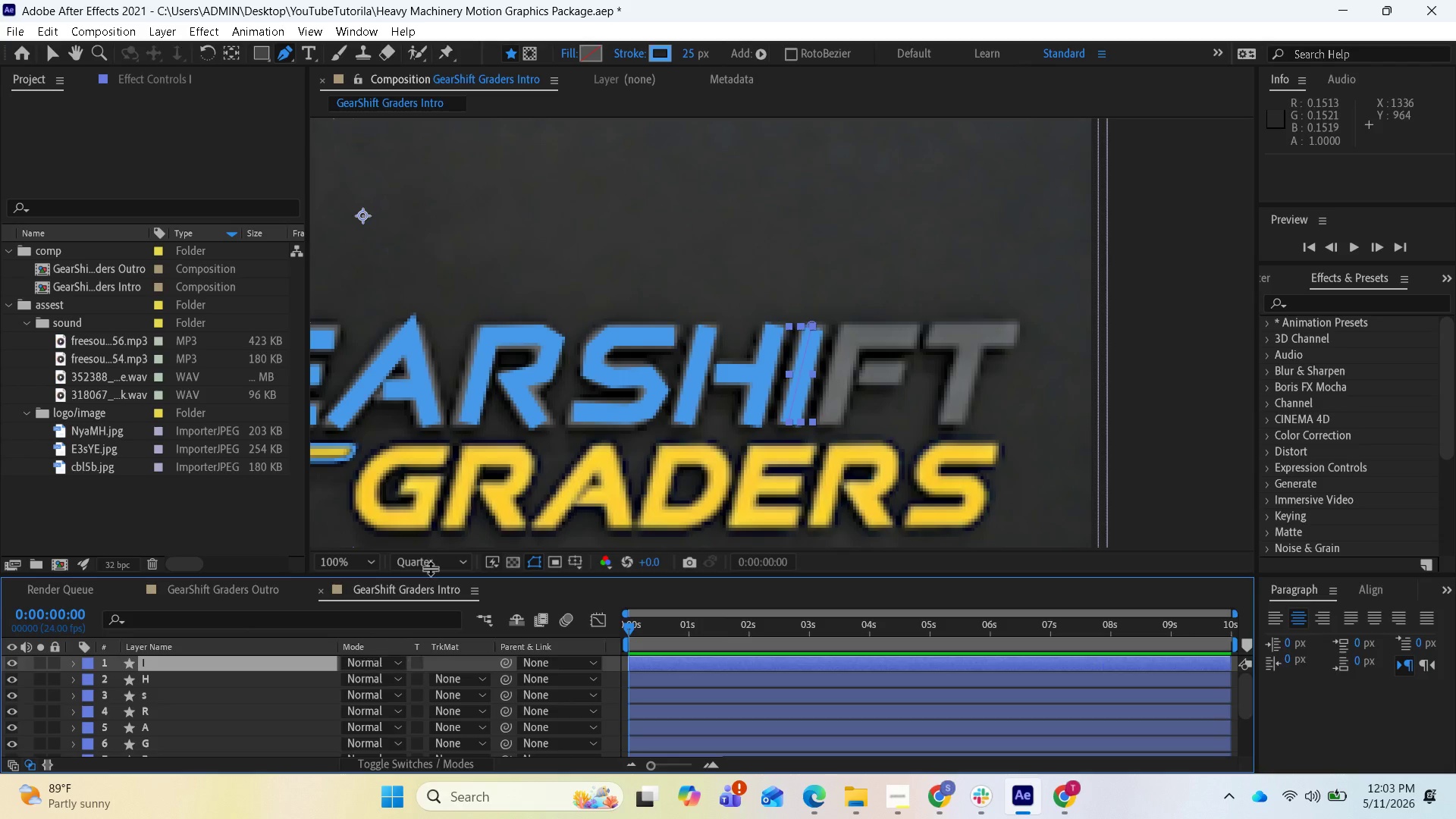 
left_click([243, 662])
 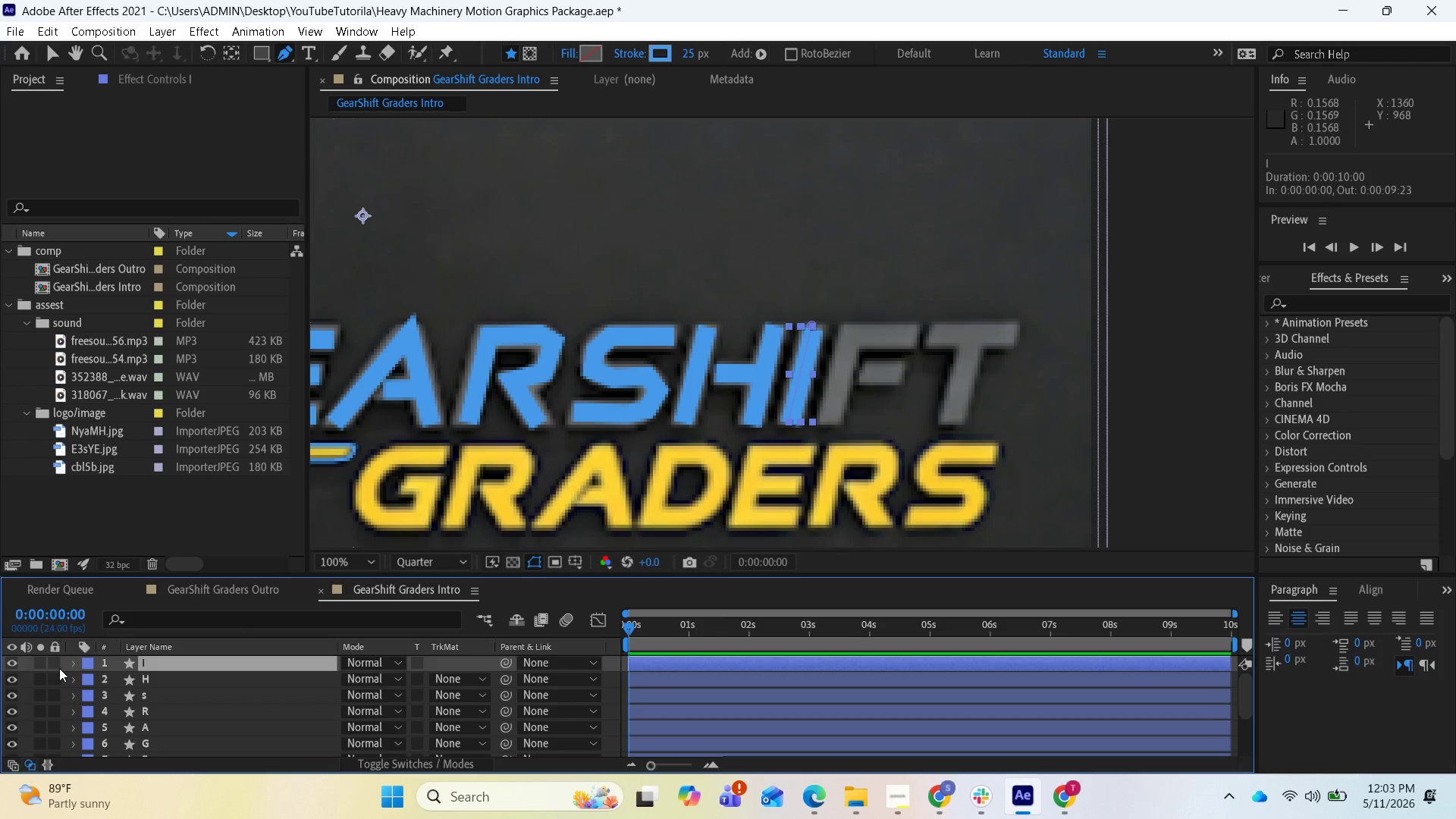 
left_click([62, 667])
 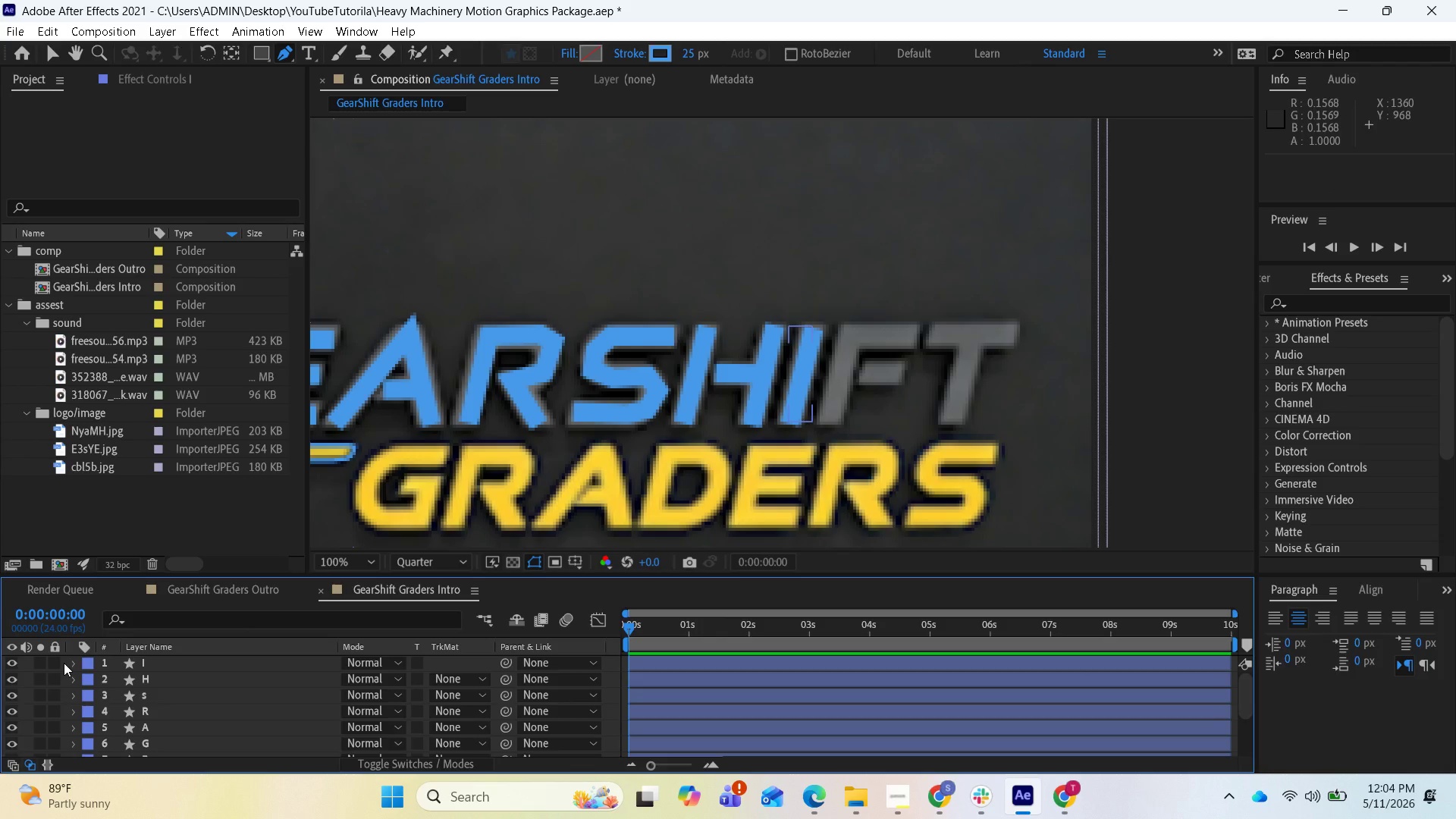 
left_click([64, 663])
 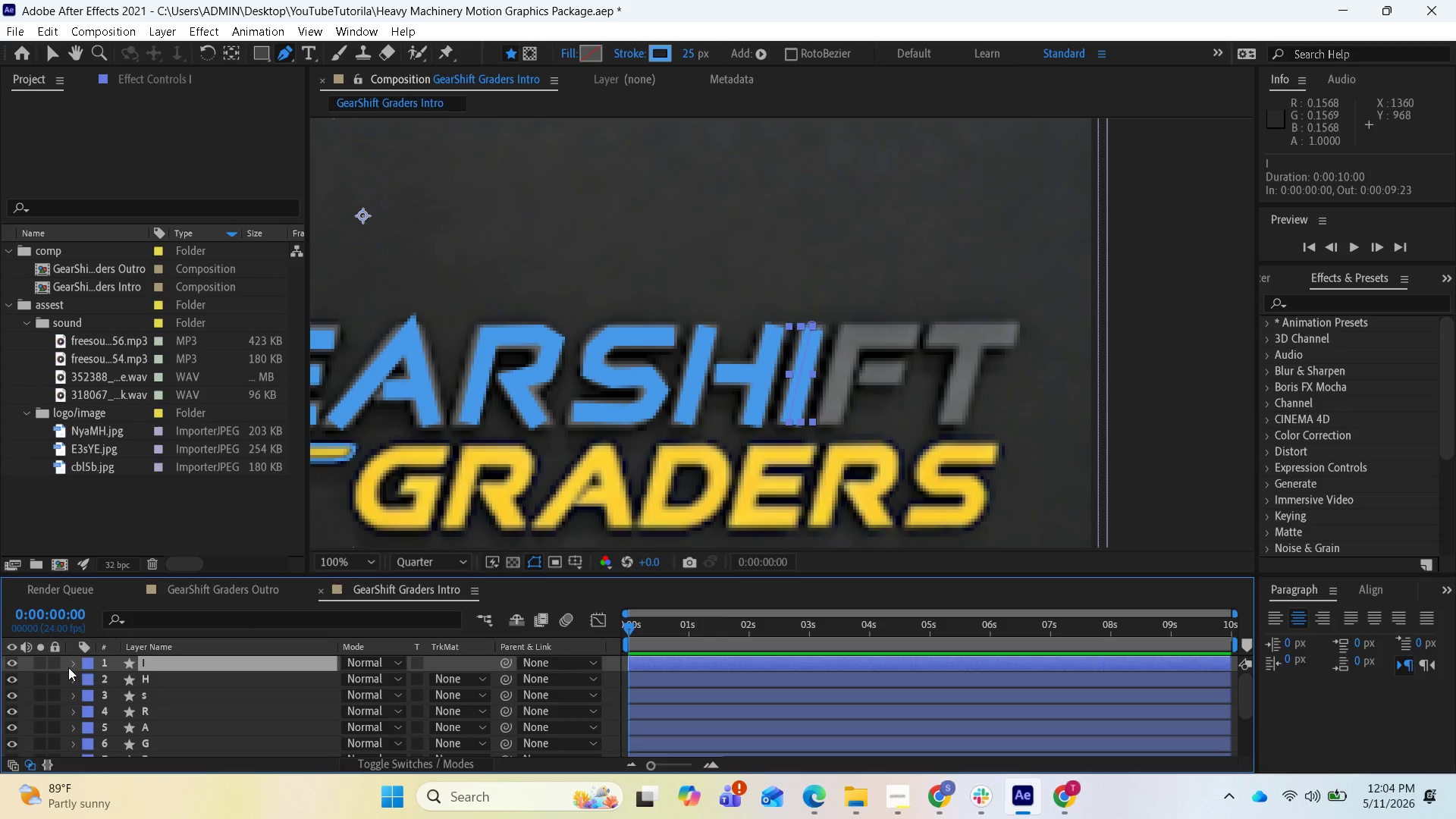 
right_click([63, 664])
 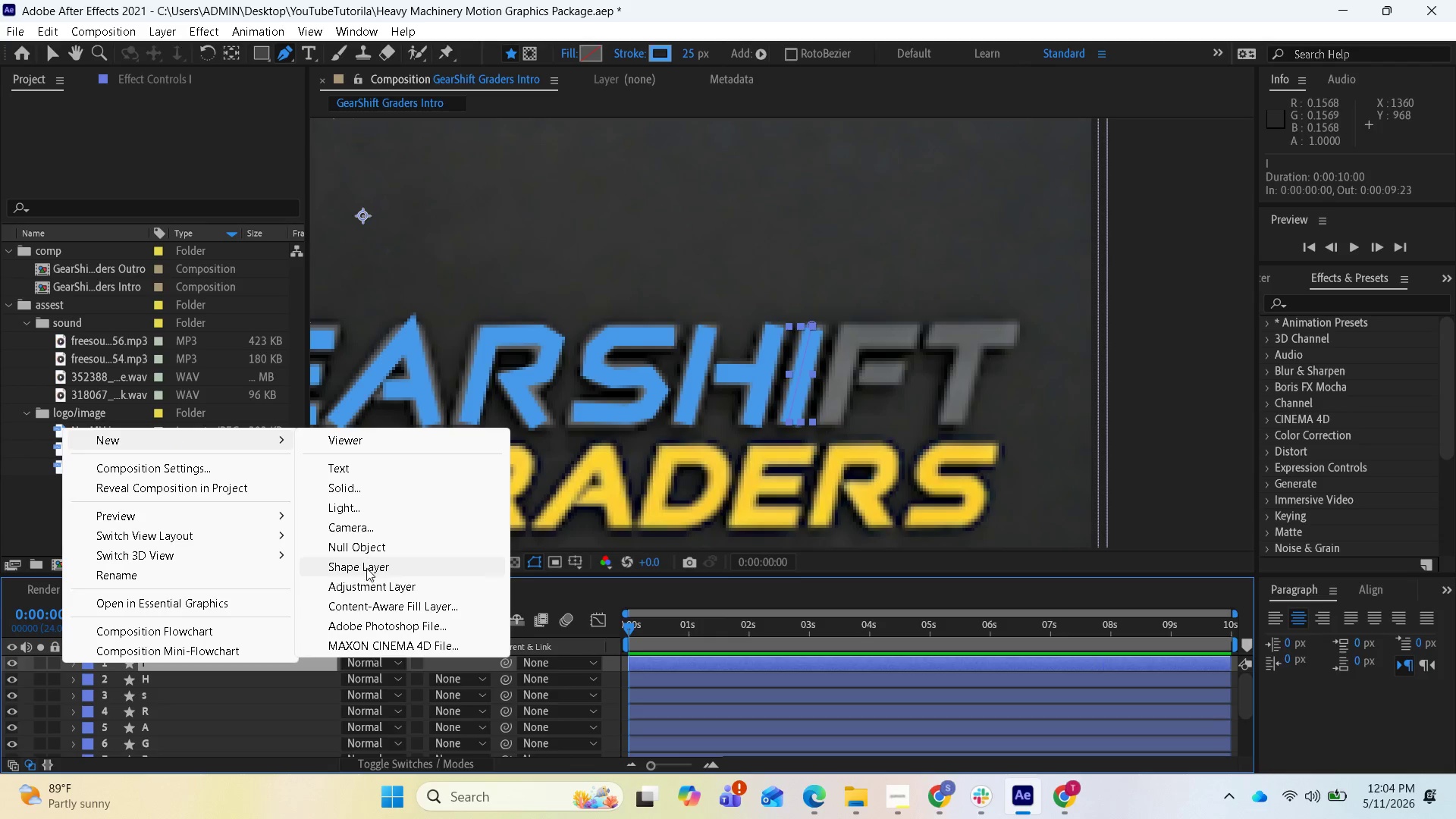 
wait(5.3)
 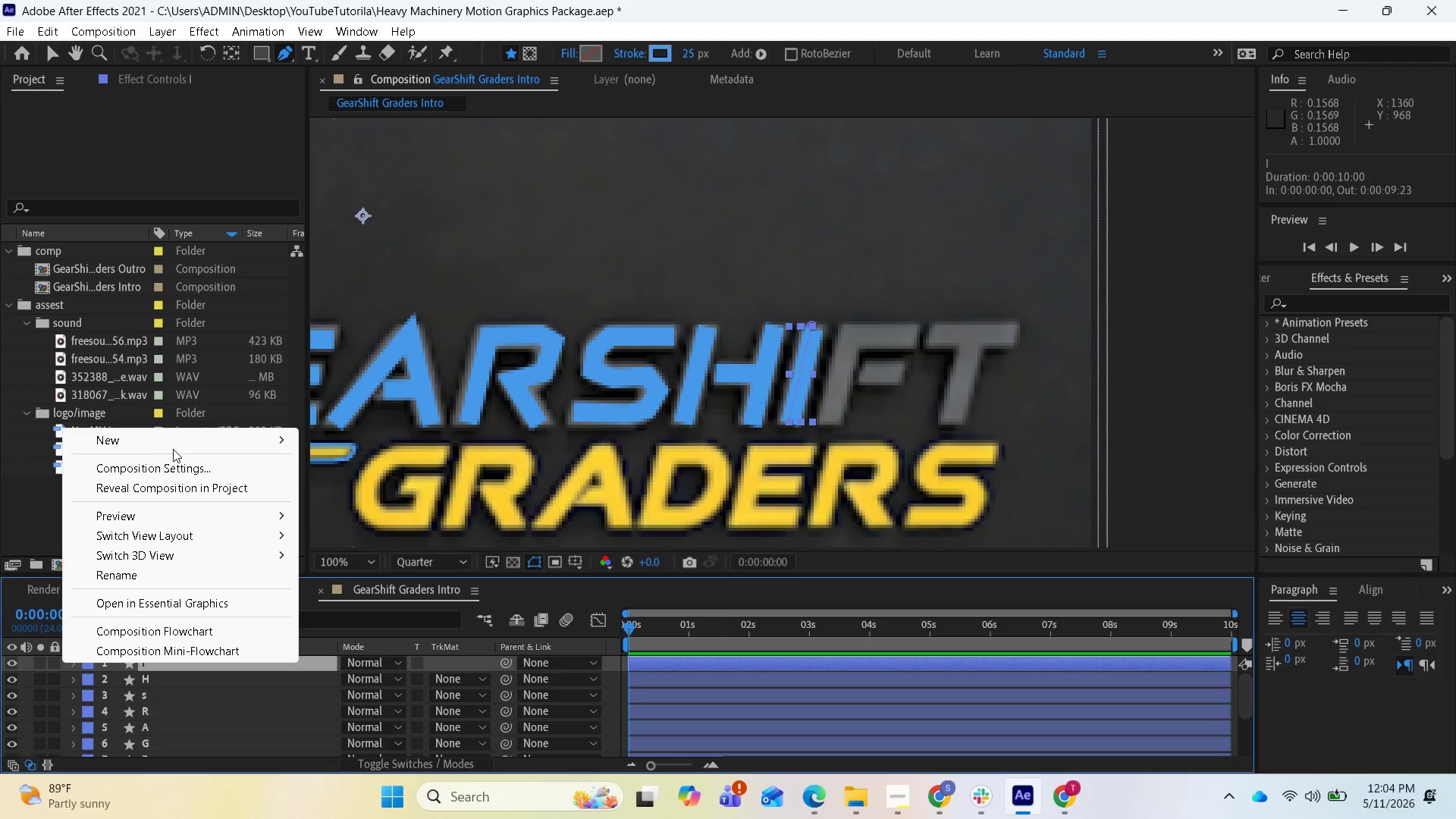 
left_click([366, 570])
 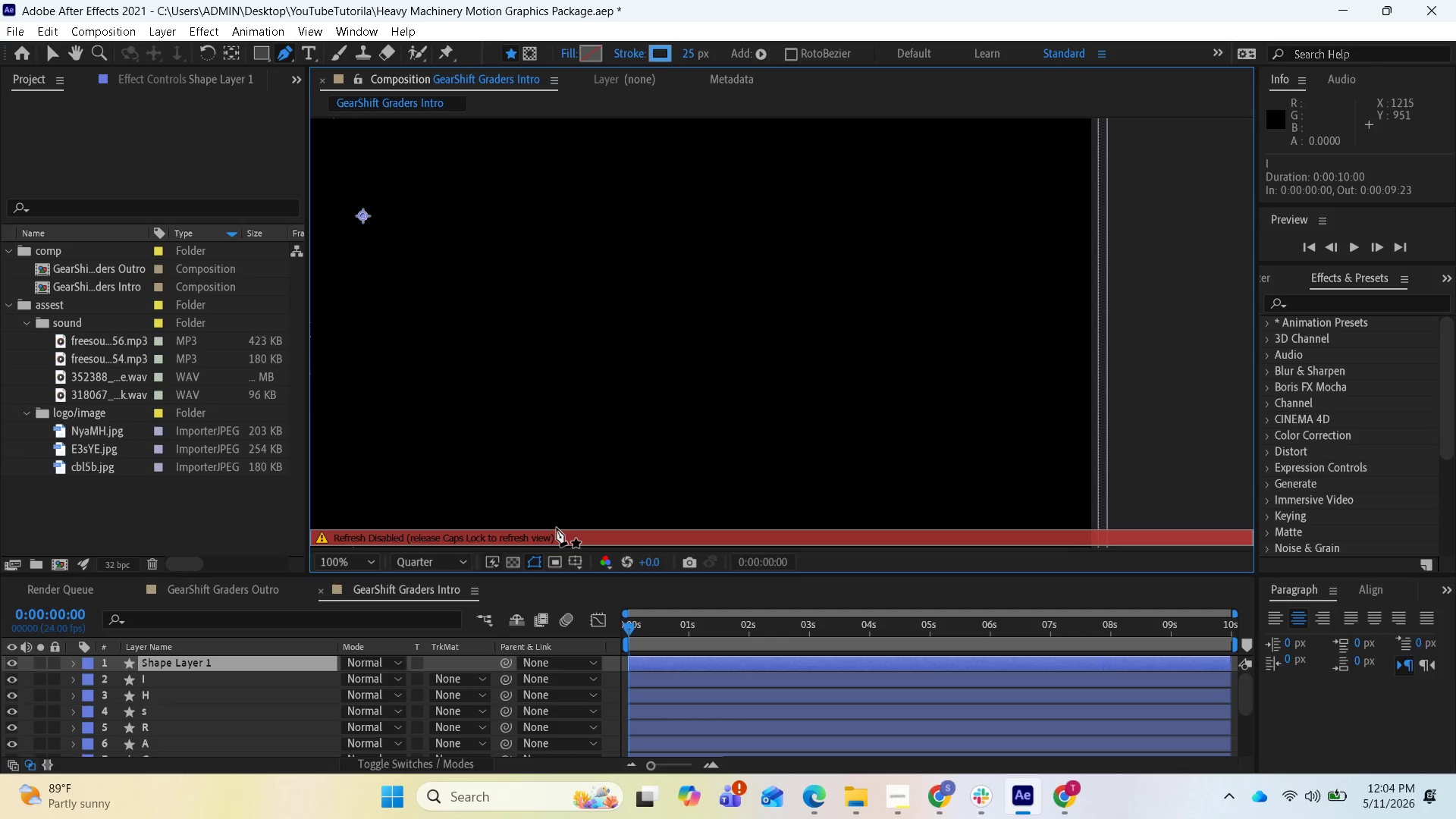 
key(CapsLock)
 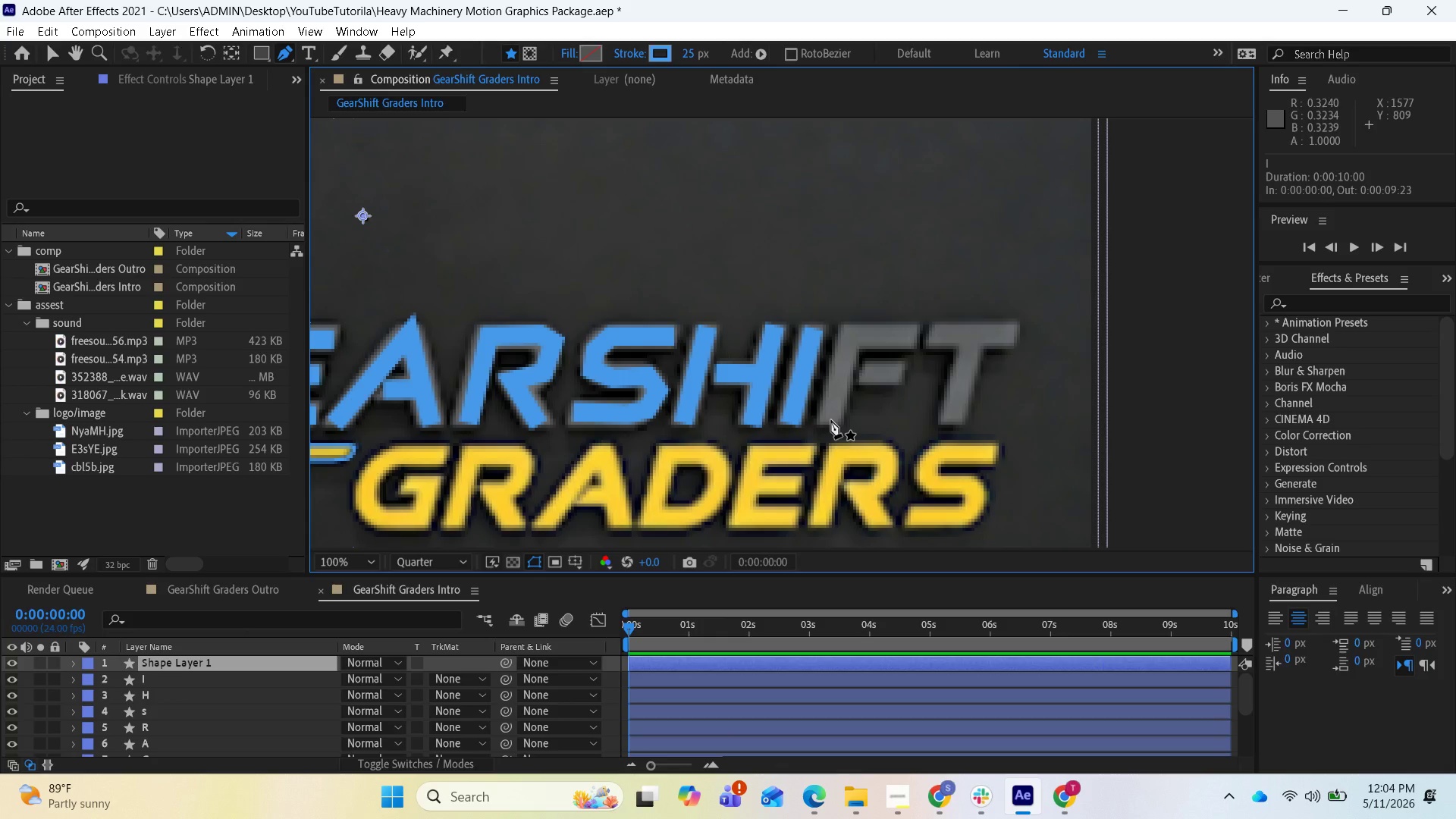 
left_click([831, 420])
 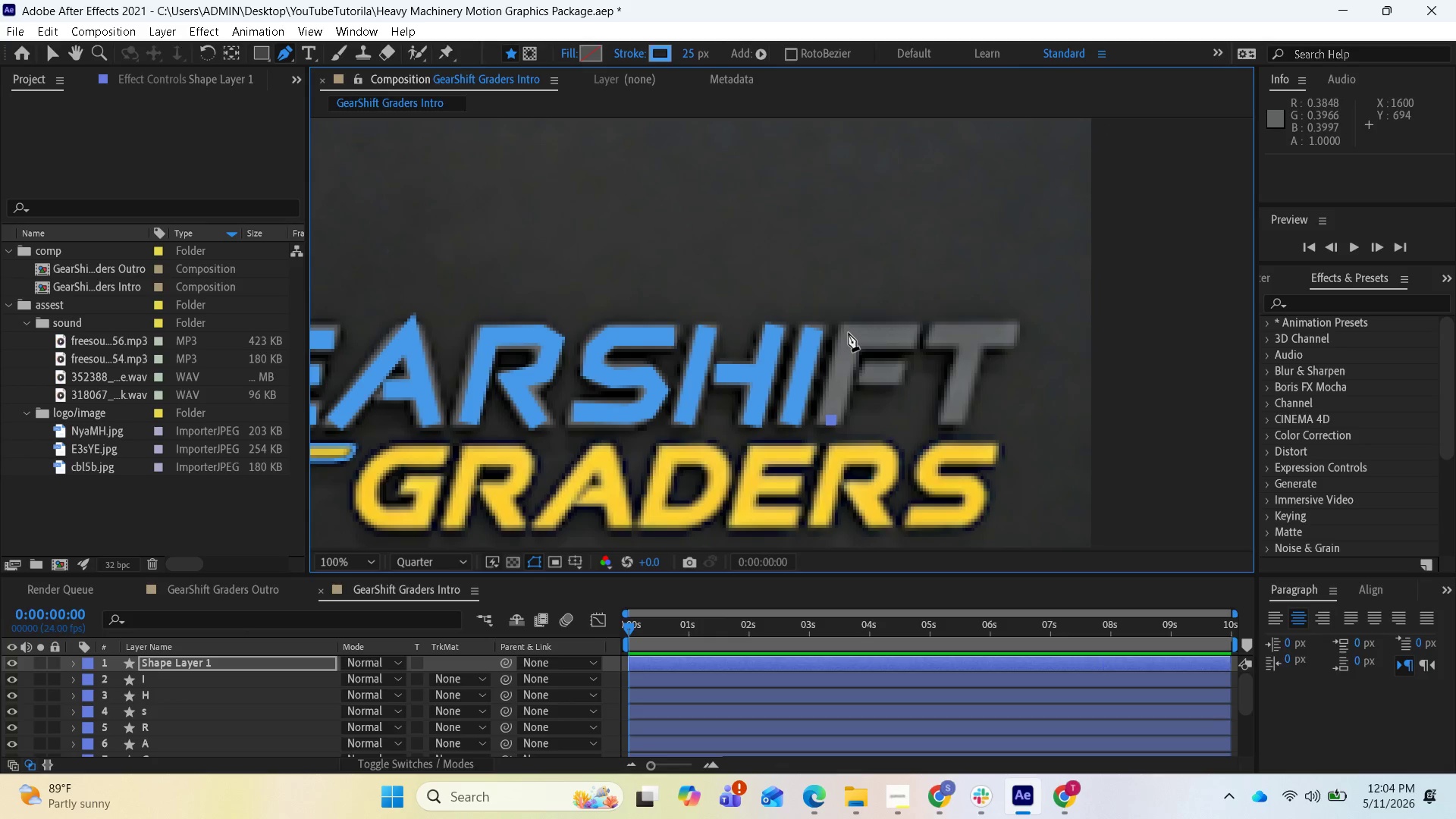 
left_click([849, 333])
 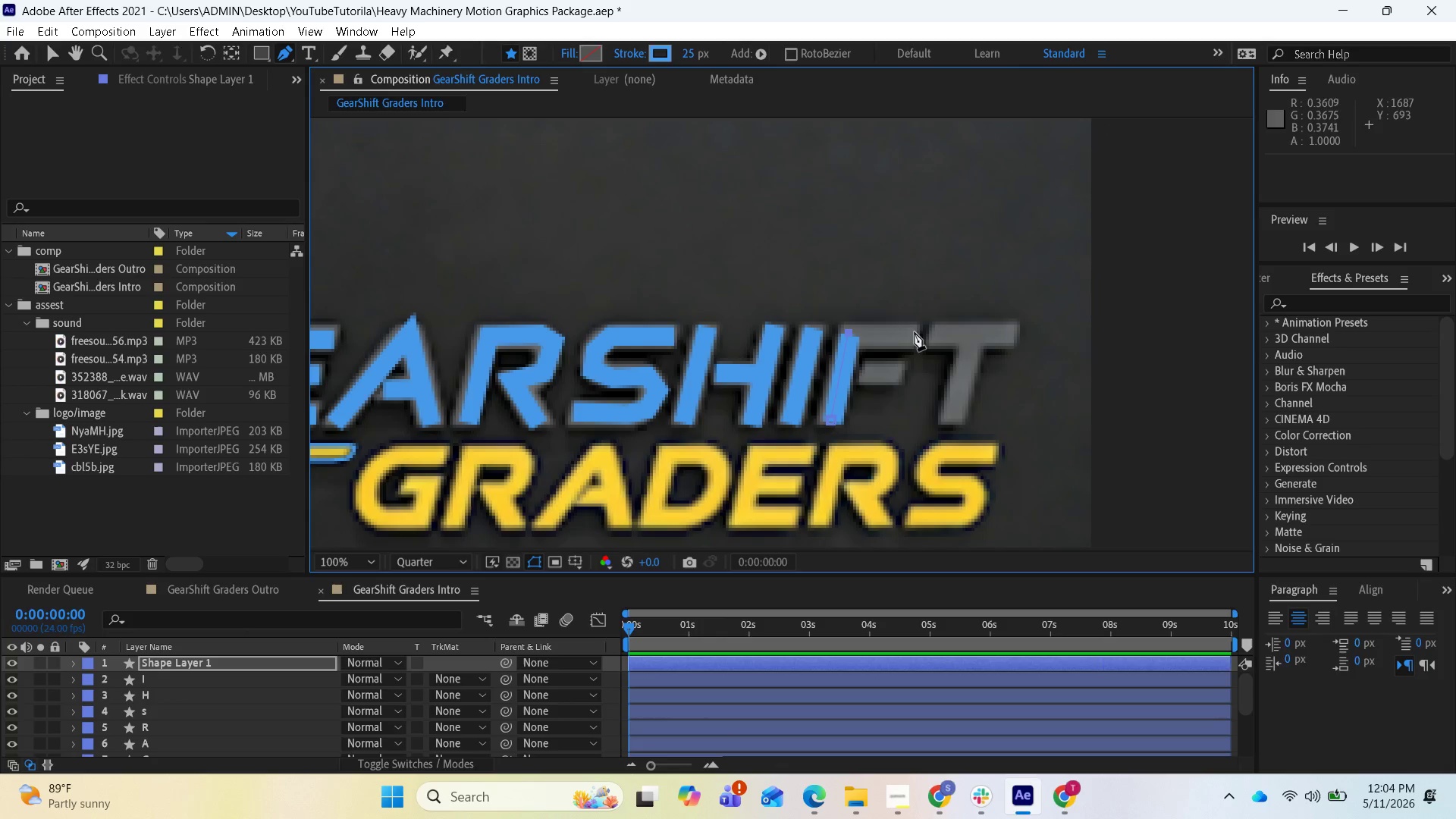 
left_click([915, 332])
 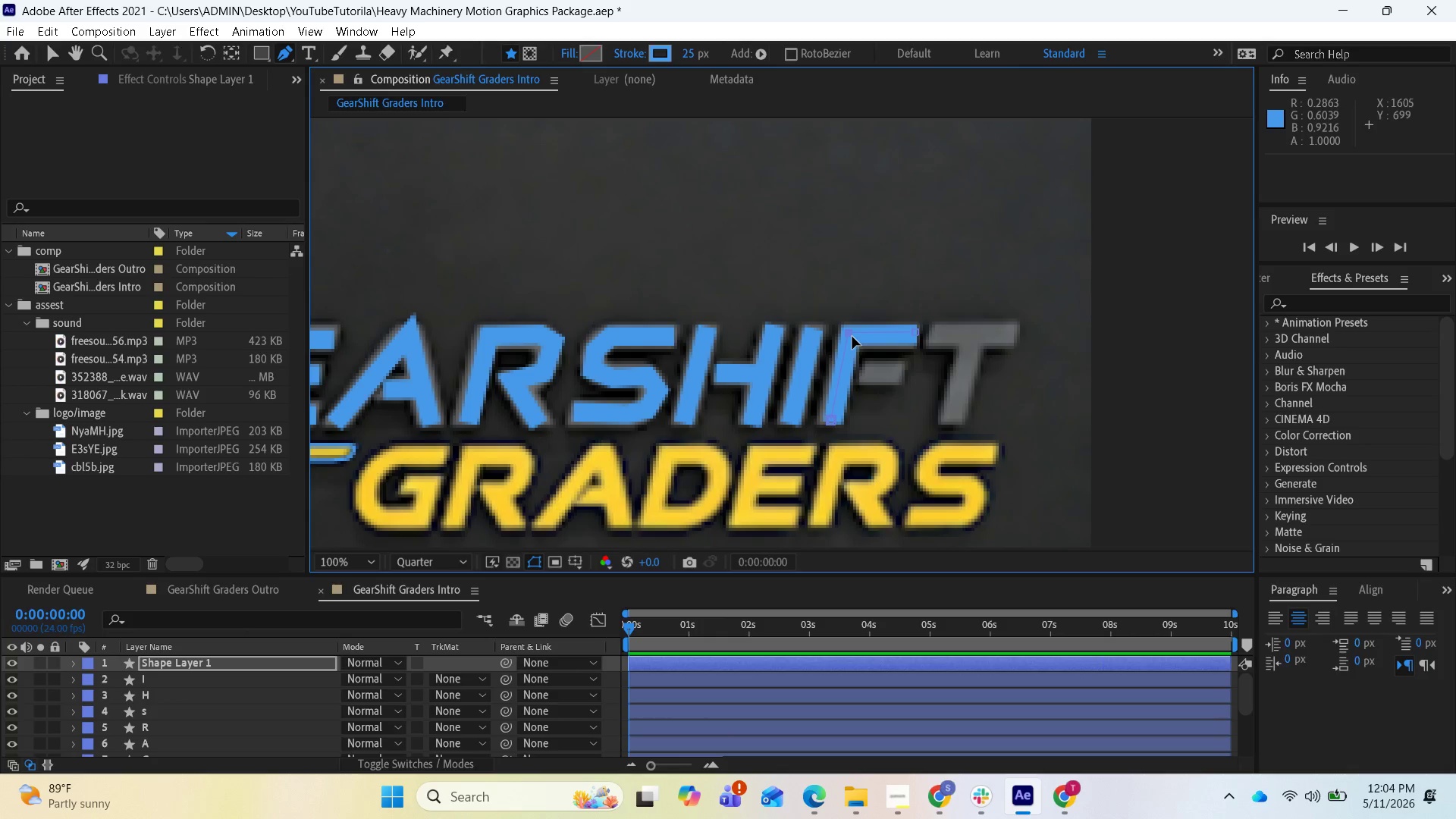 
wait(5.55)
 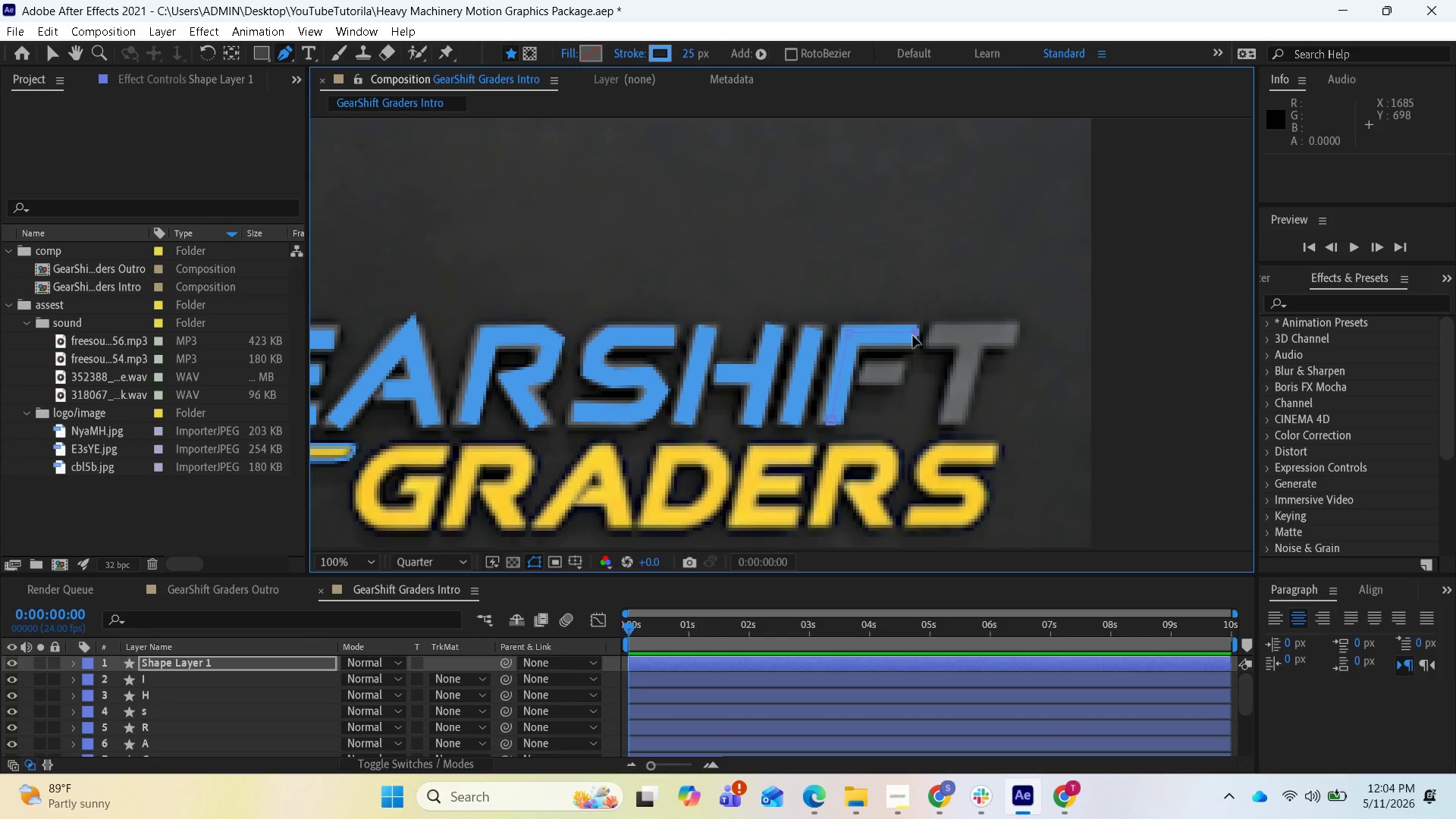 
left_click([852, 332])
 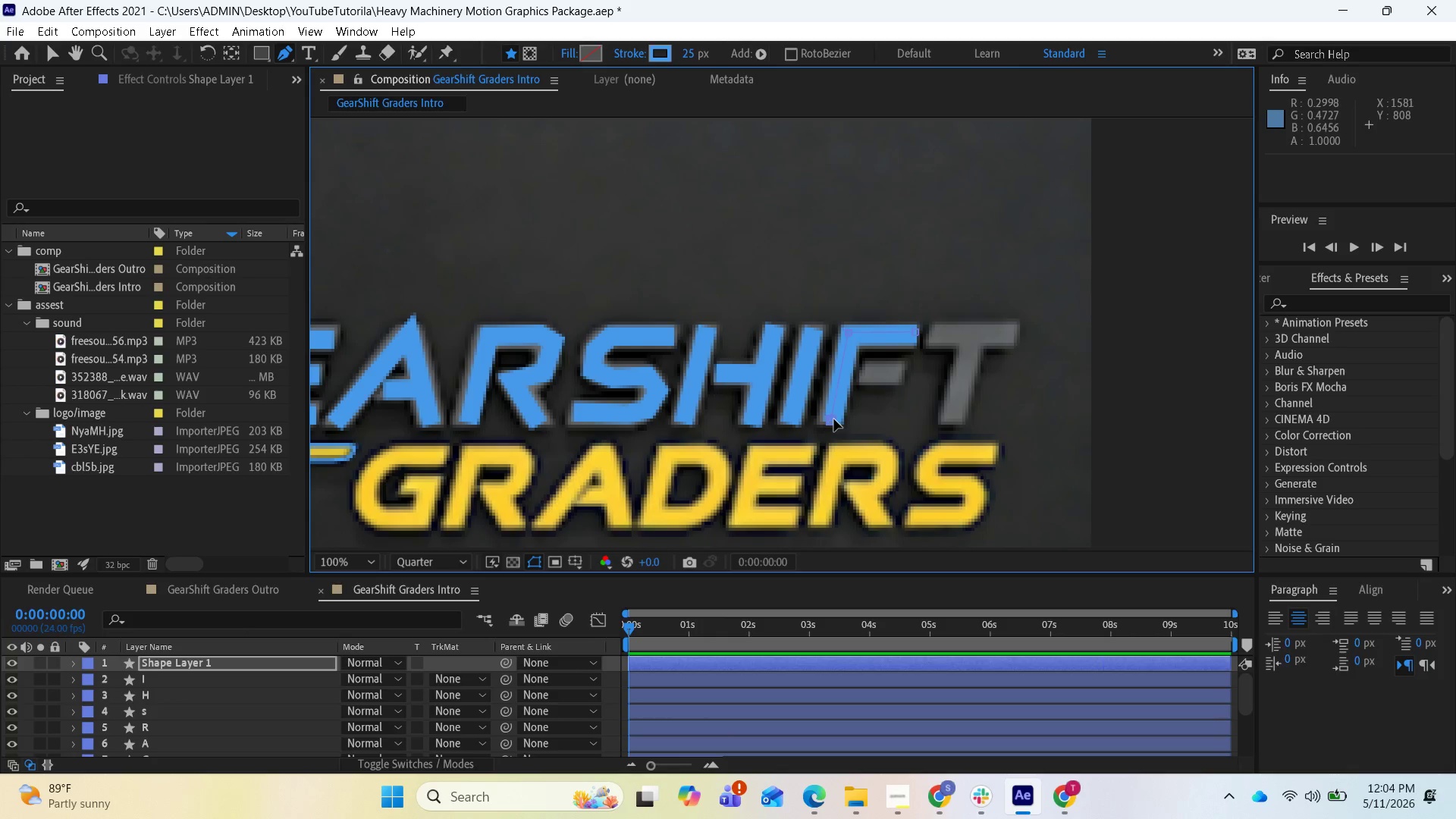 
left_click_drag(start_coordinate=[834, 419], to_coordinate=[830, 421])
 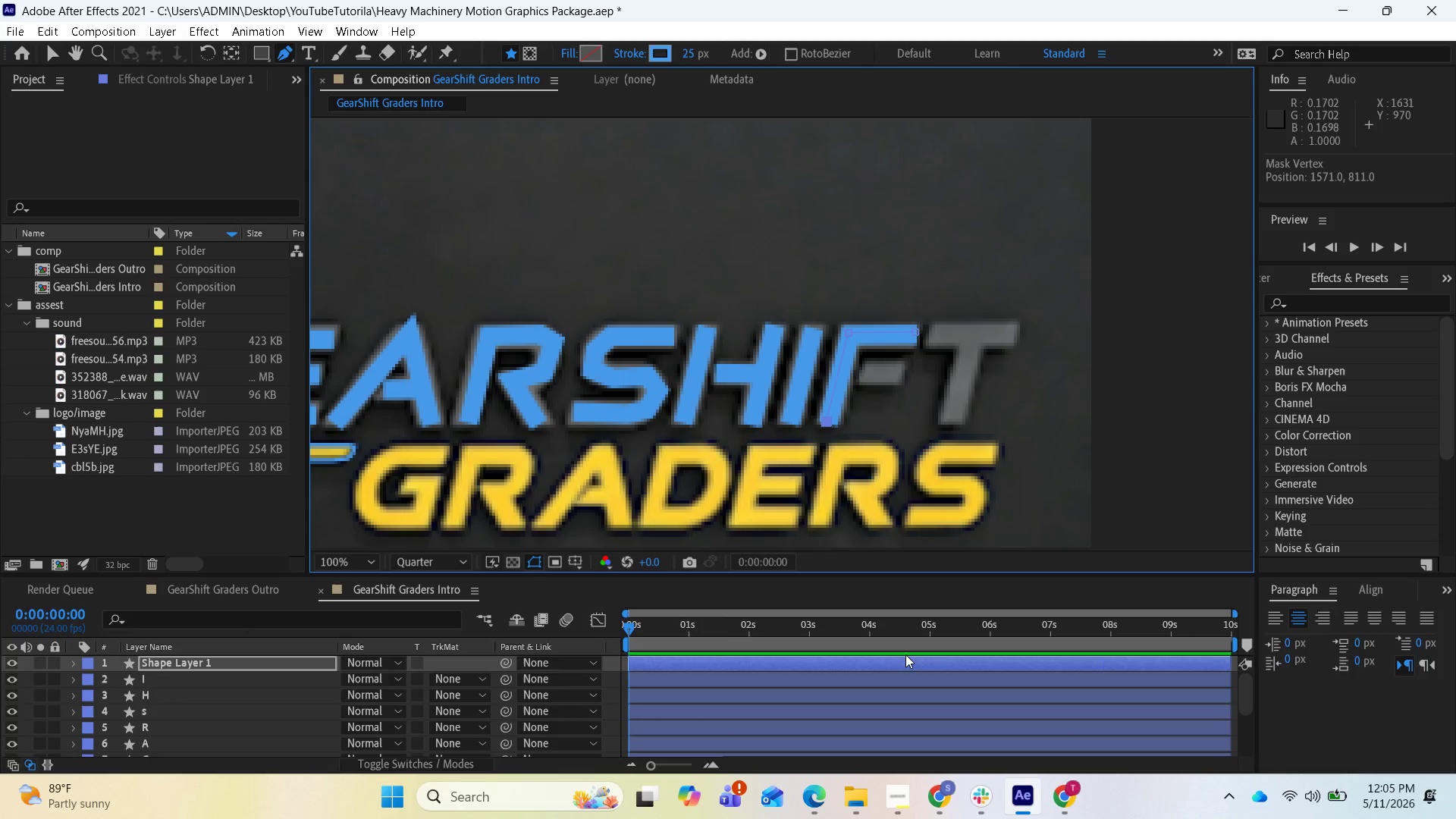 
wait(44.02)
 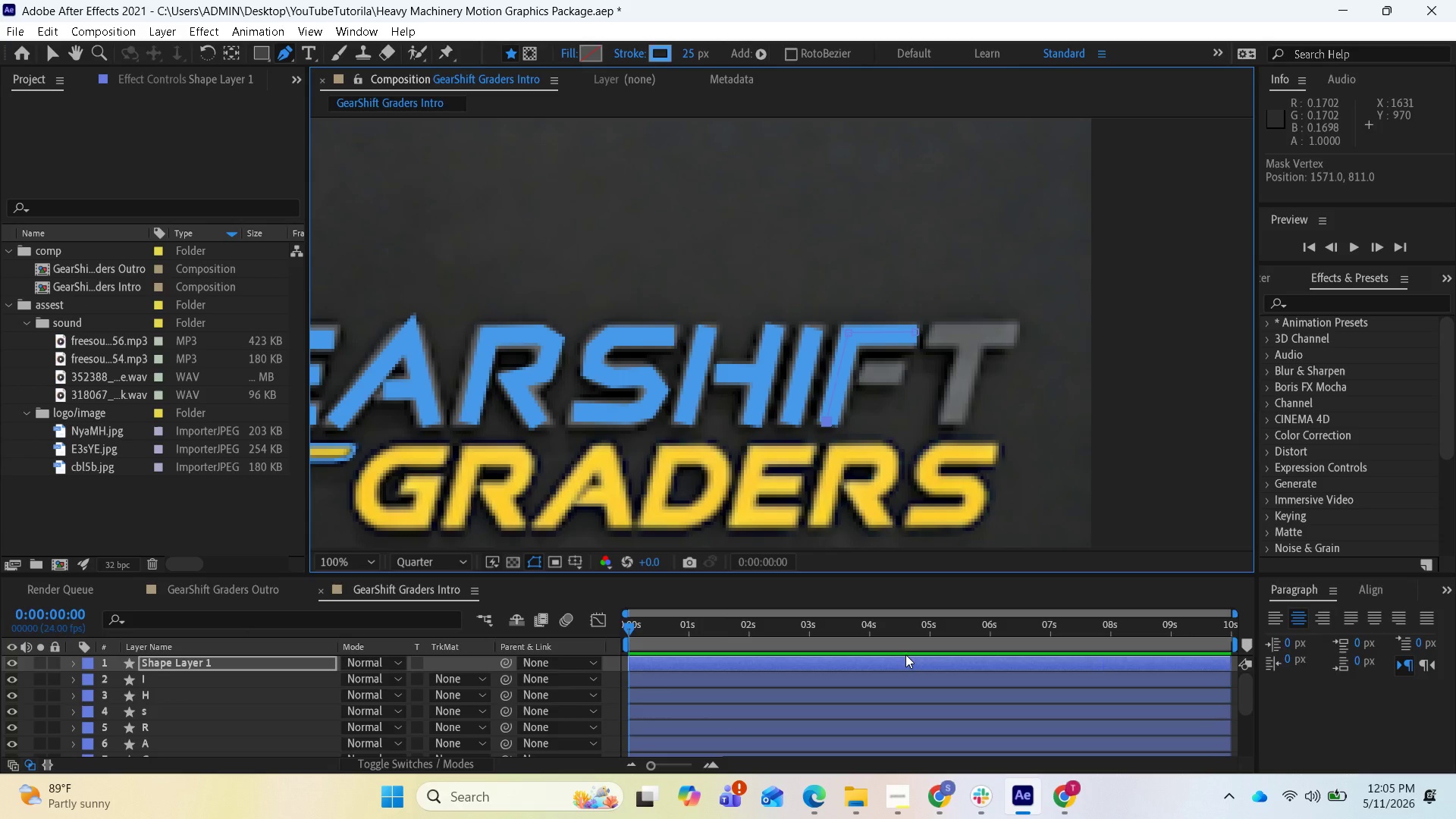 
left_click([232, 667])
 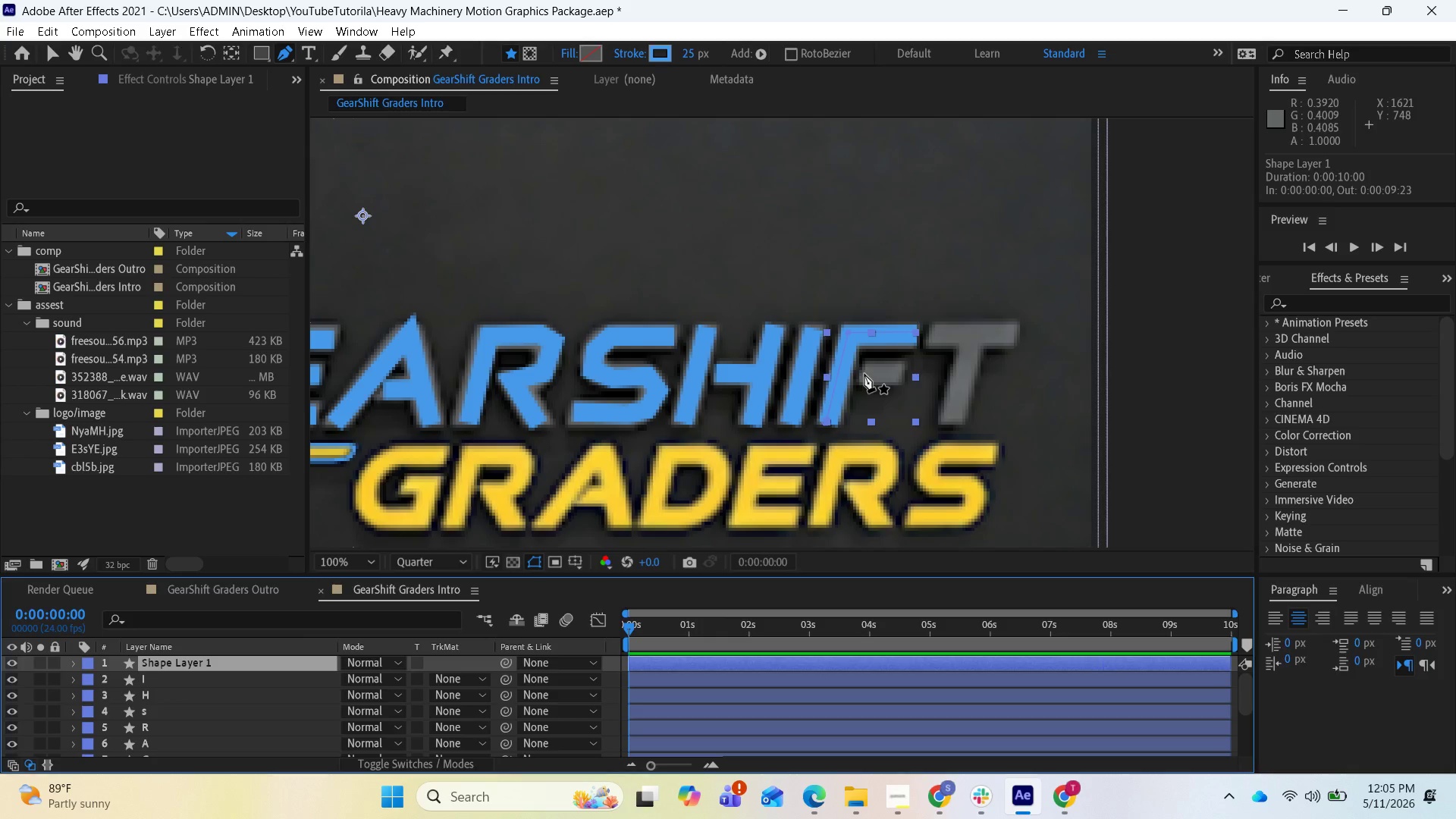 
left_click([864, 374])
 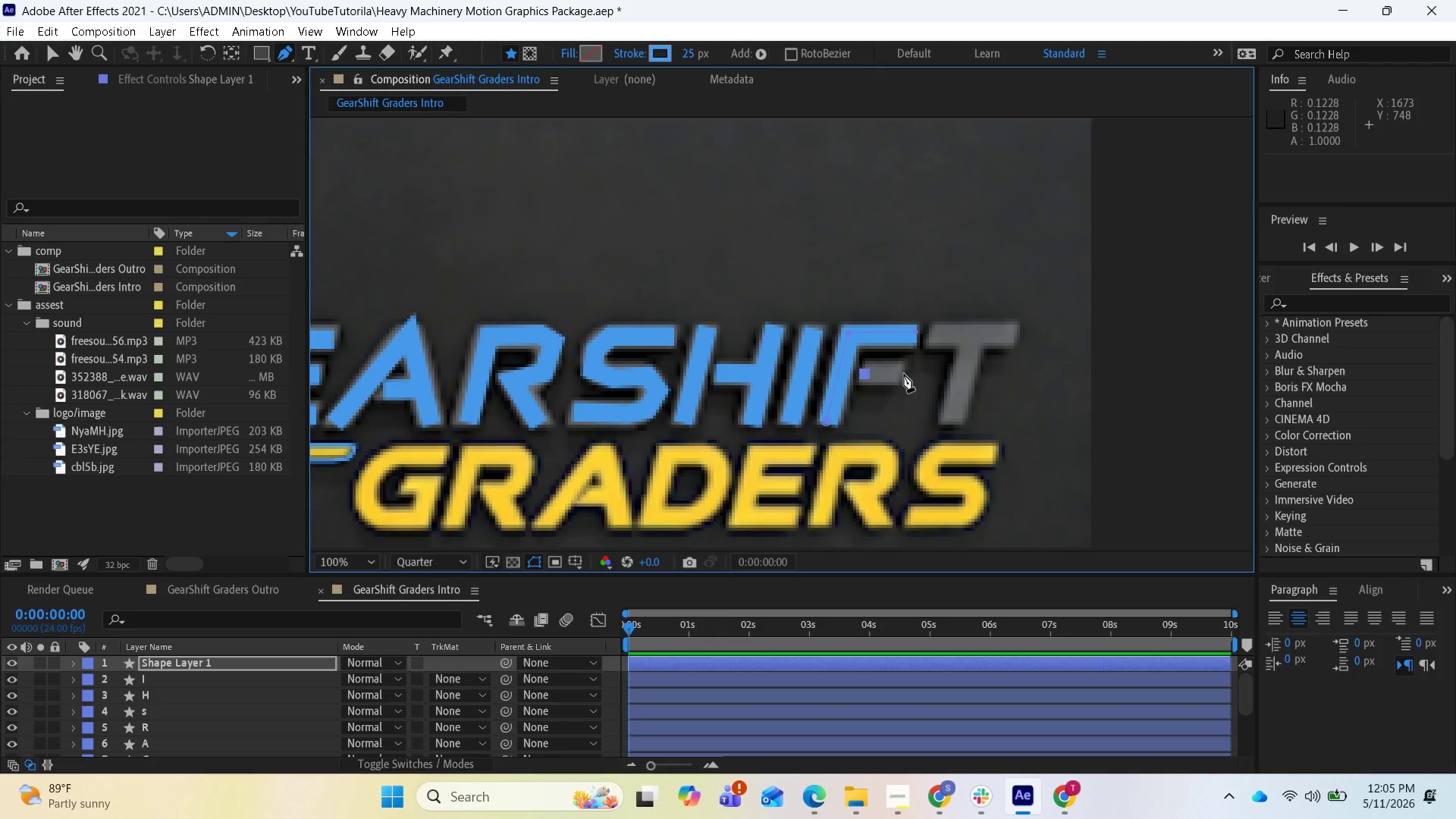 
left_click([904, 374])
 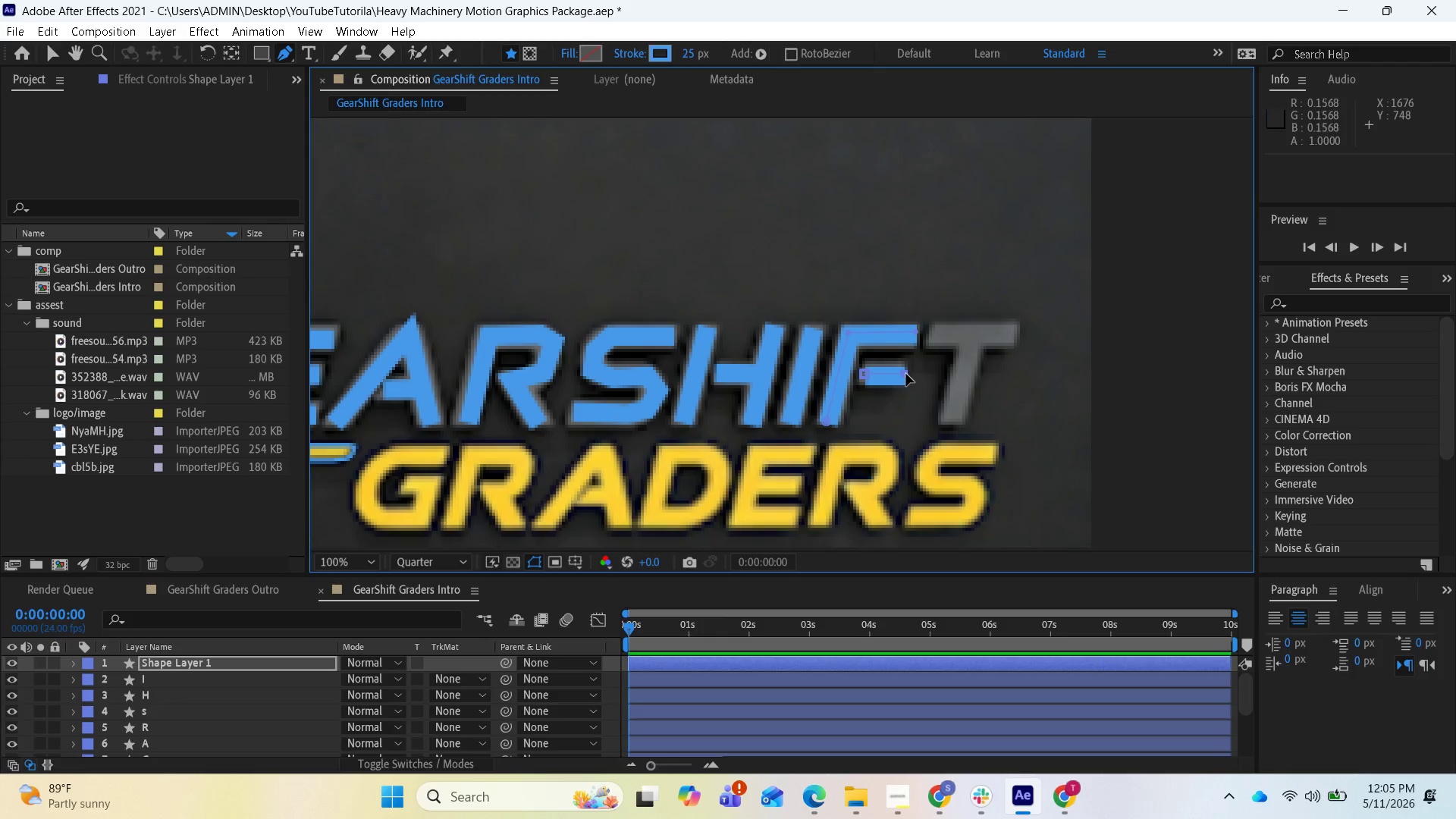 
left_click([906, 374])
 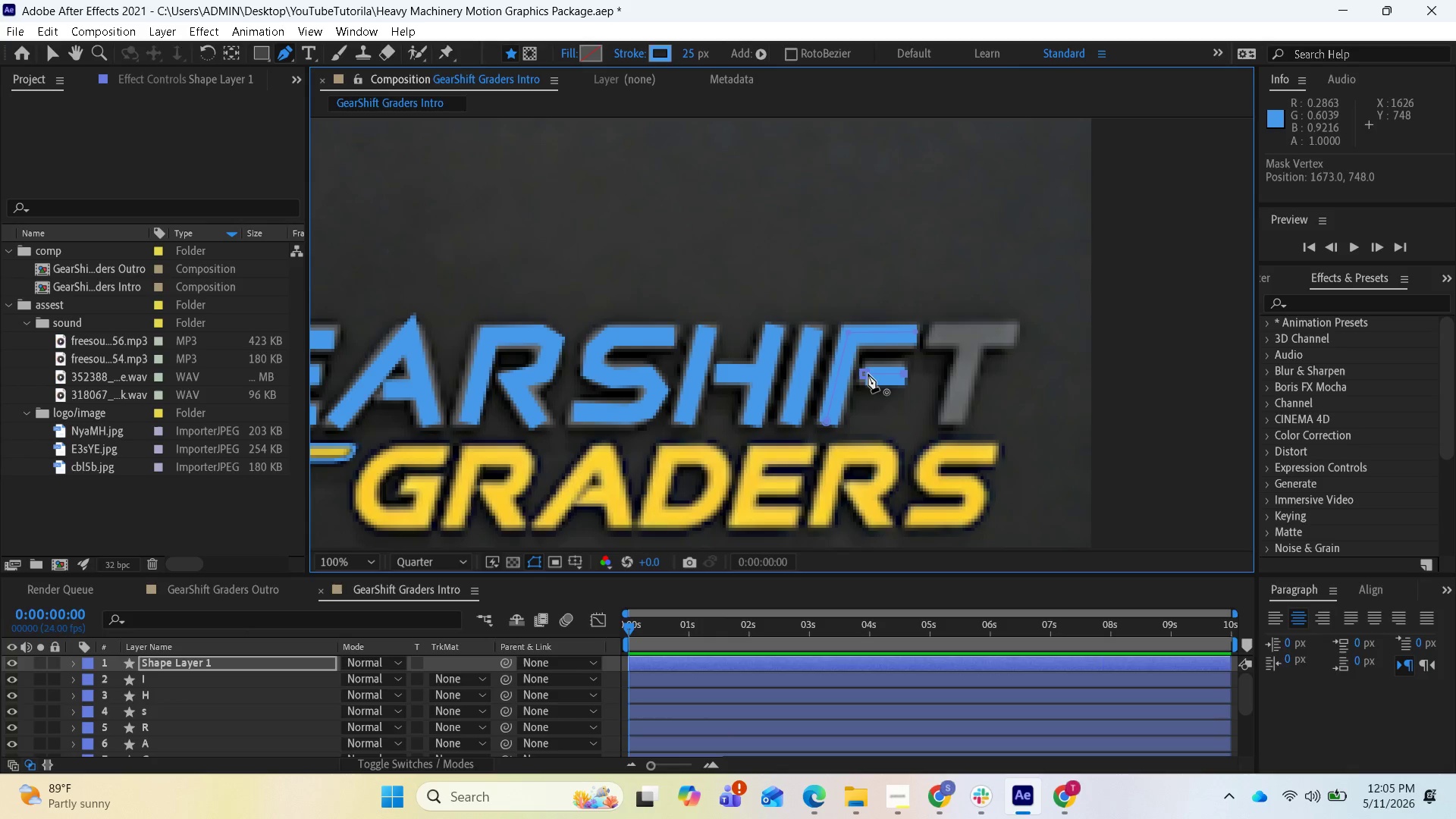 
left_click([868, 374])
 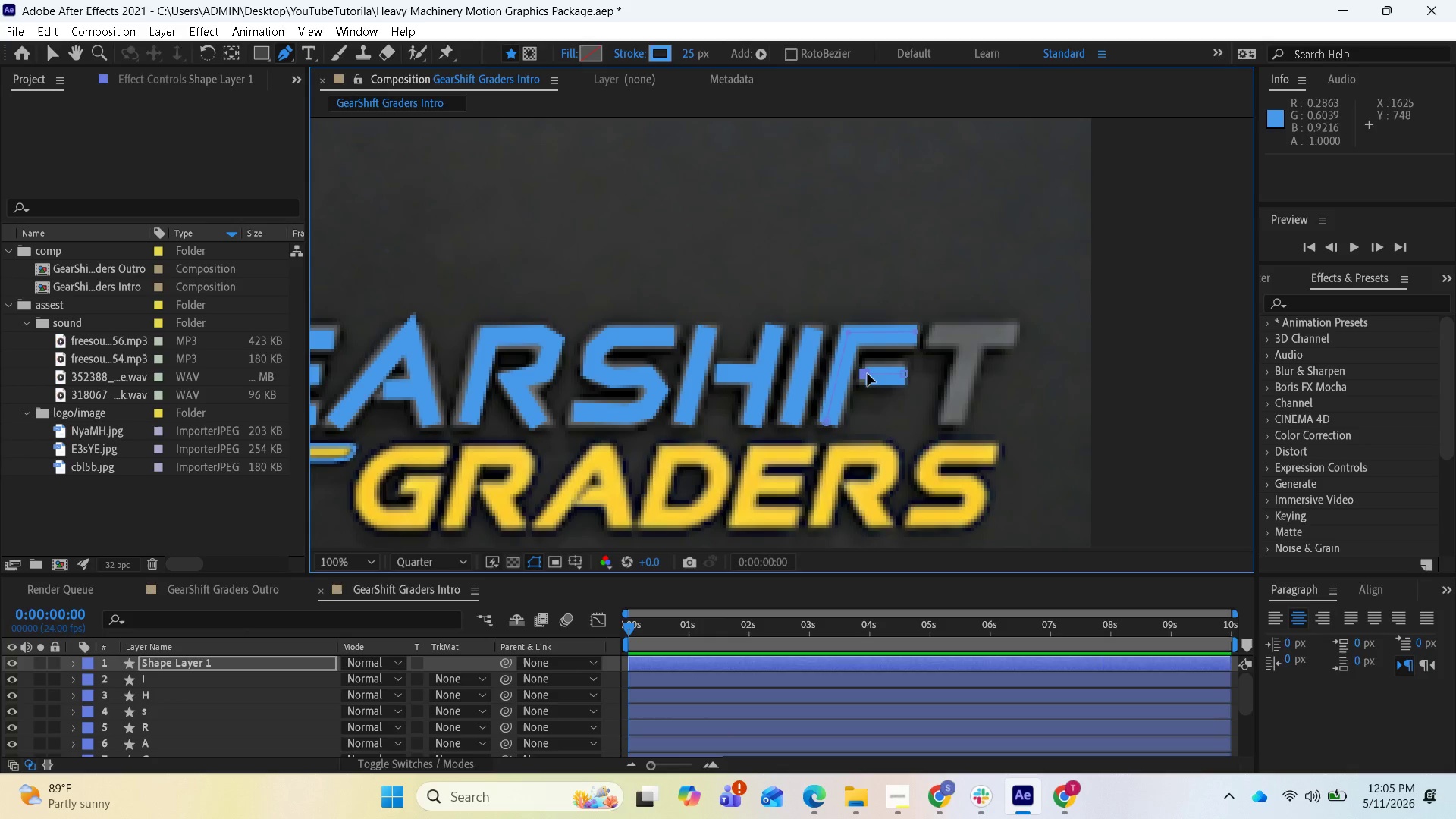 
left_click_drag(start_coordinate=[868, 374], to_coordinate=[863, 371])
 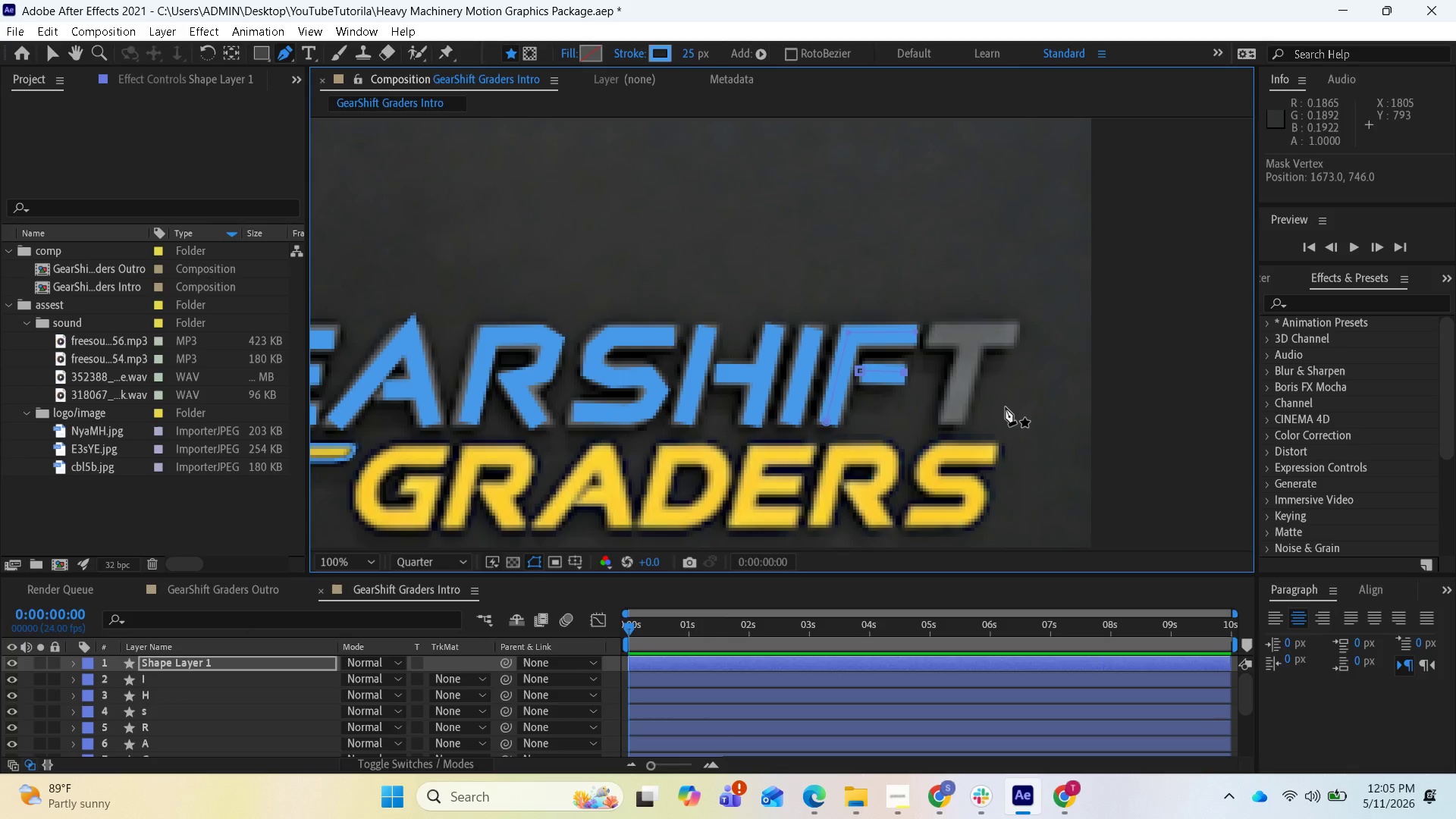 
wait(6.6)
 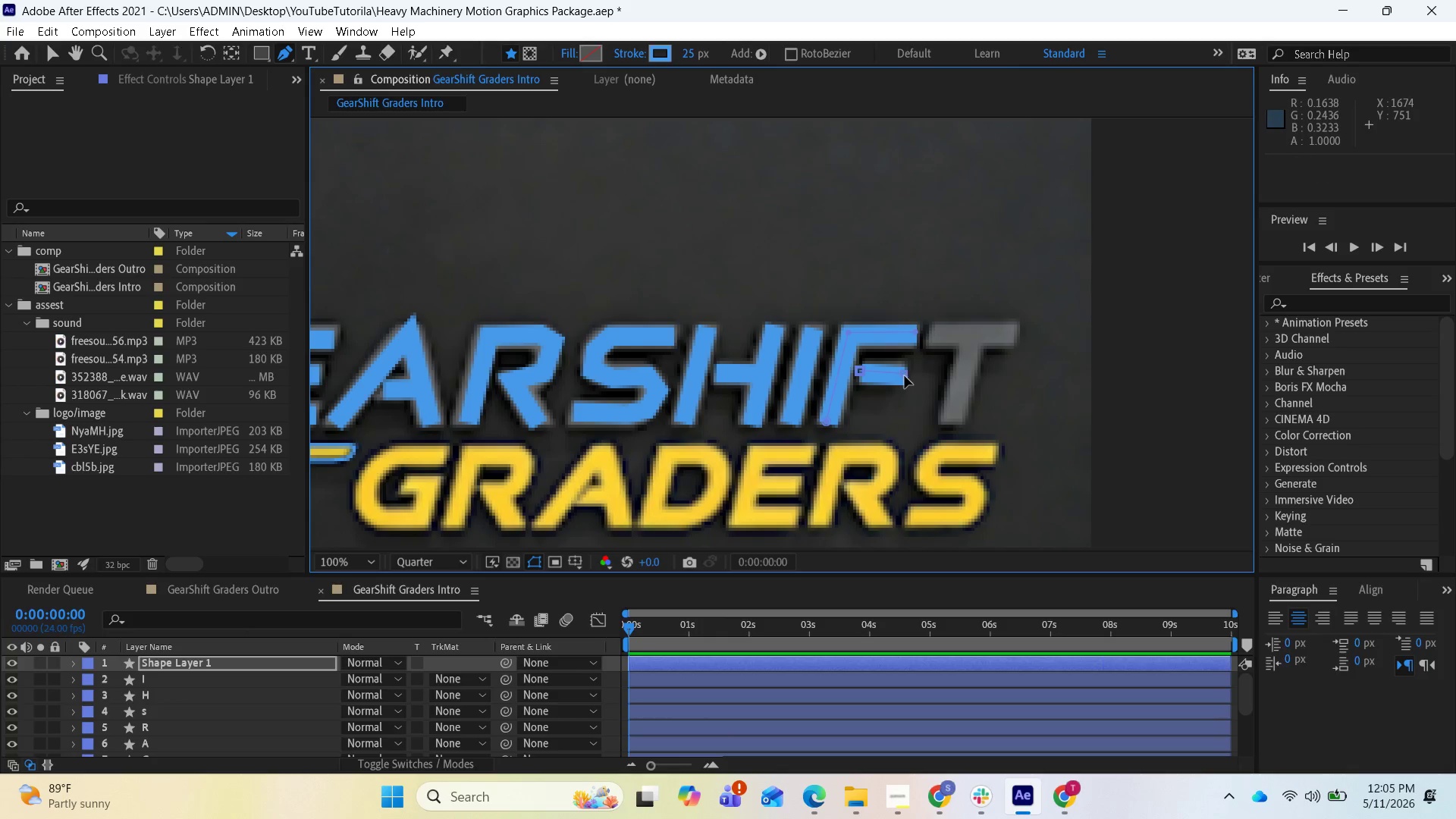 
mouse_move([221, 649])
 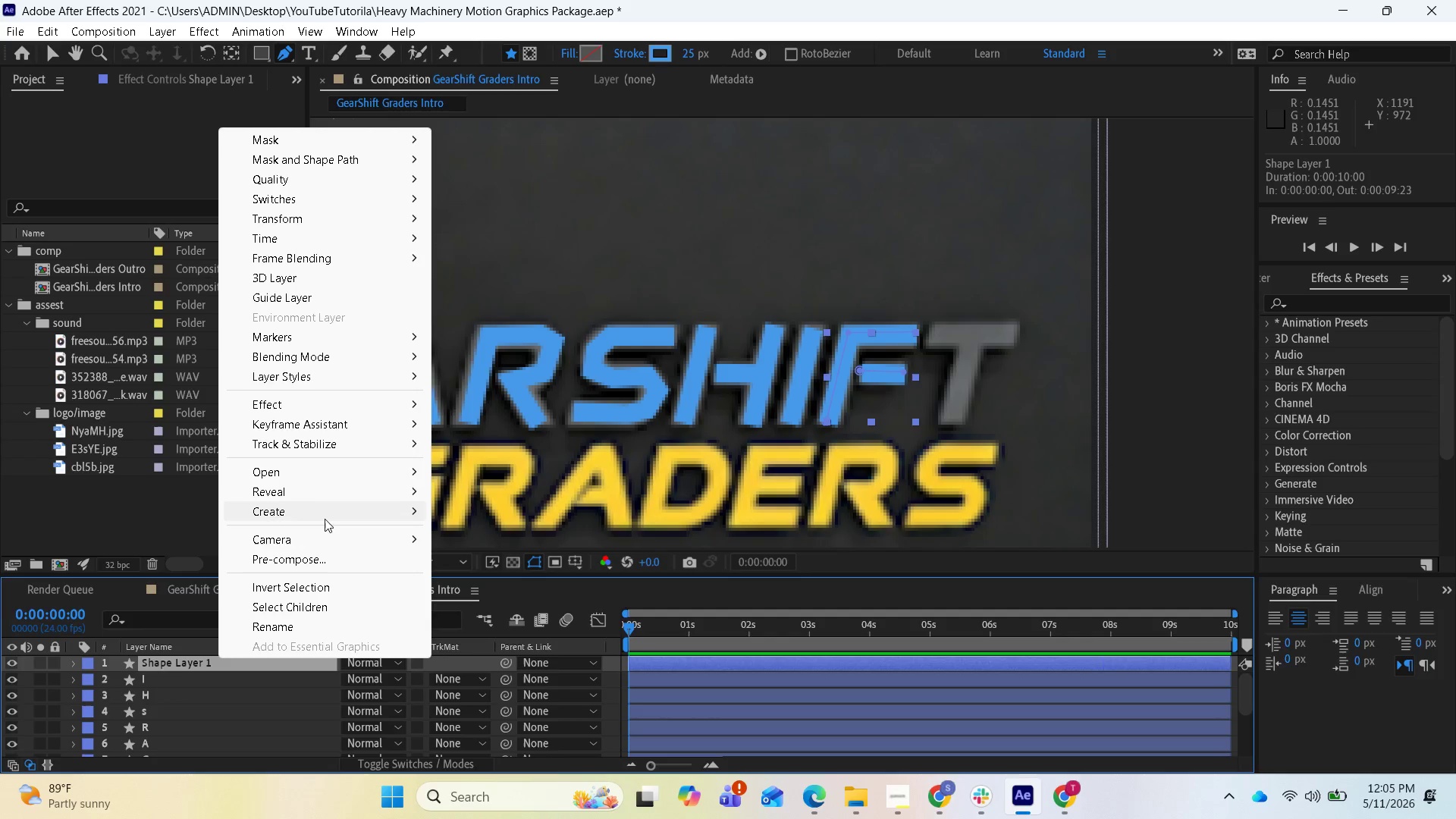 
mouse_move([347, 503])
 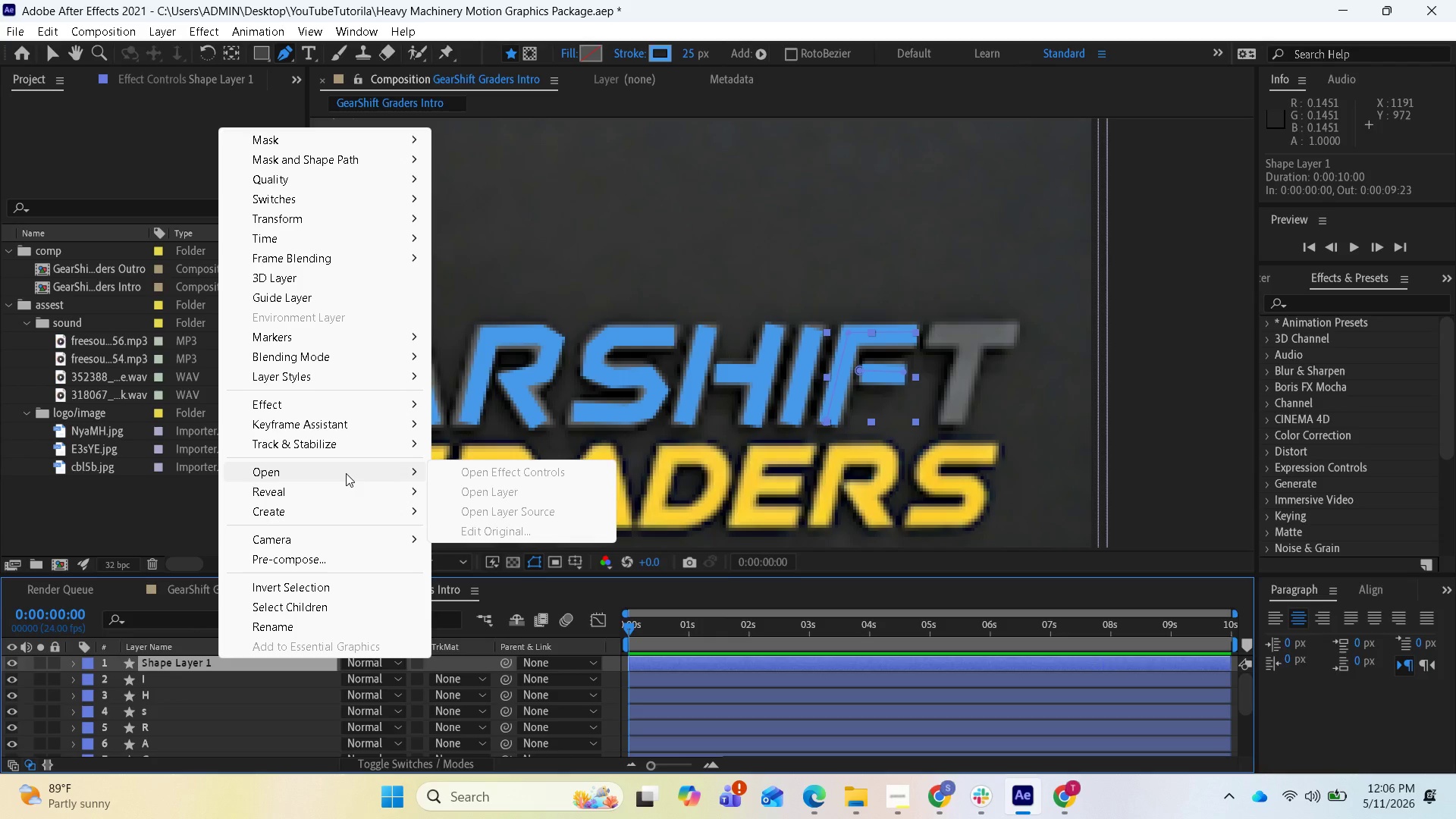 
wait(19.66)
 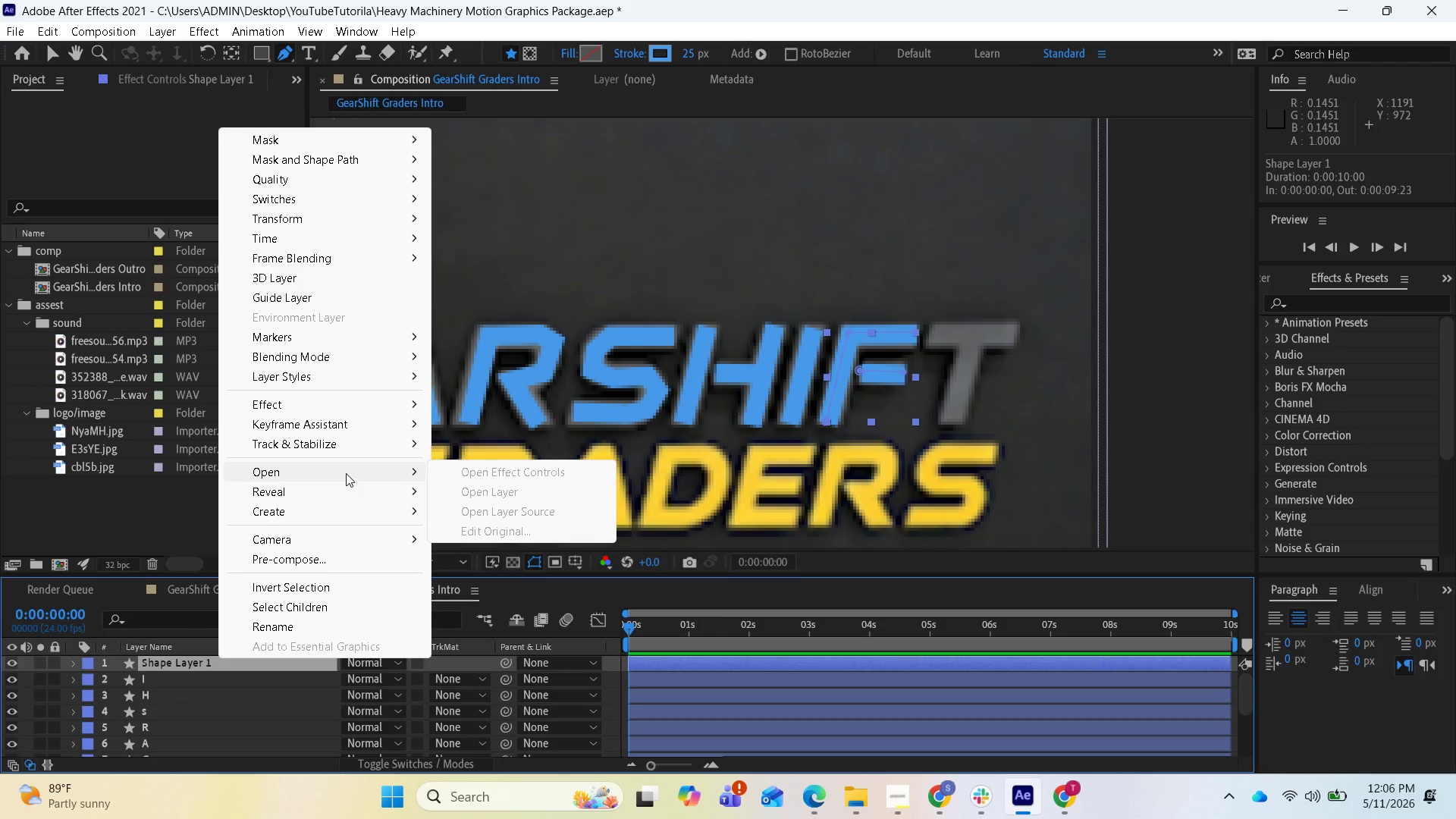 
left_click([279, 627])
 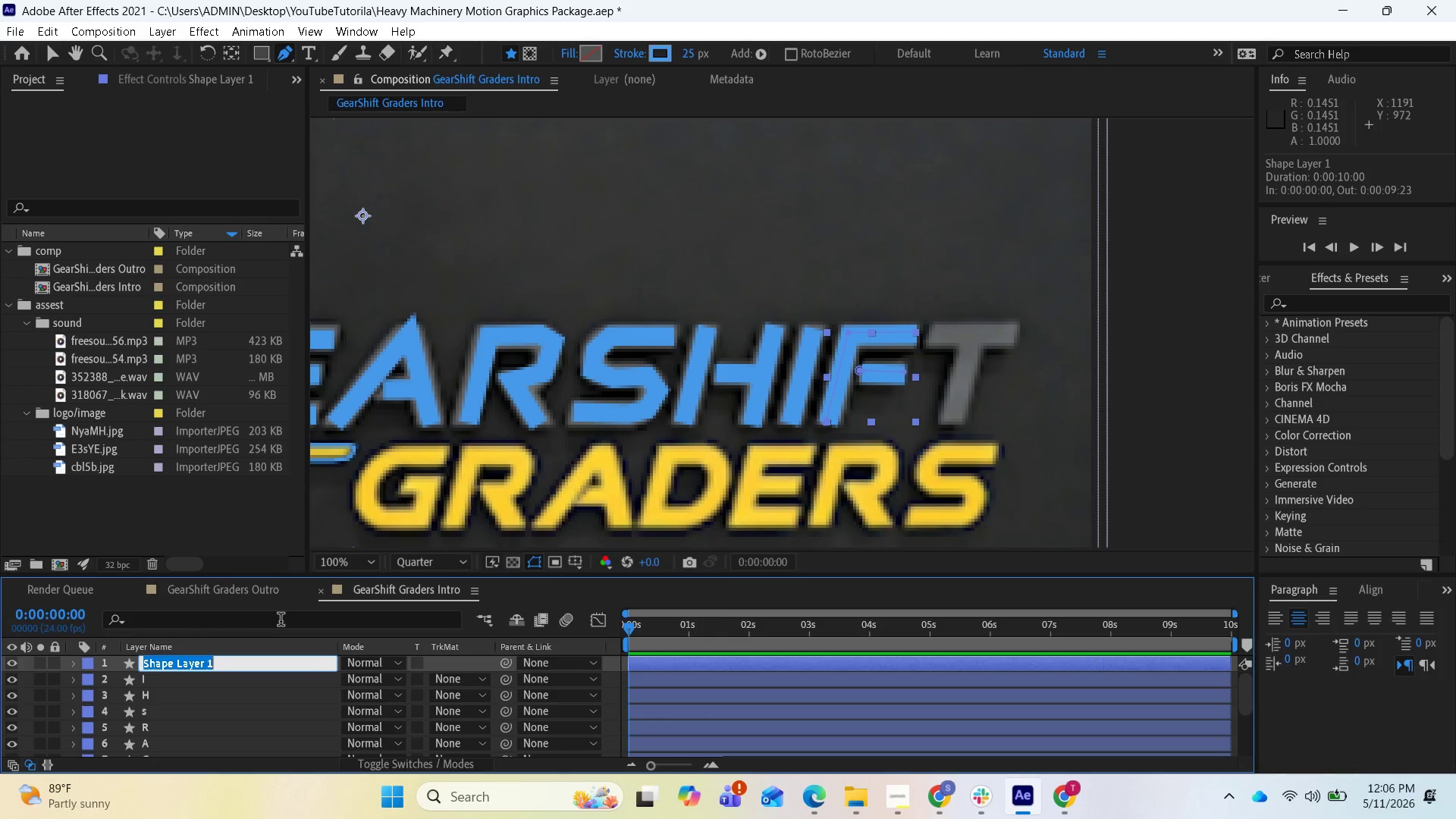 
key(CapsLock)
 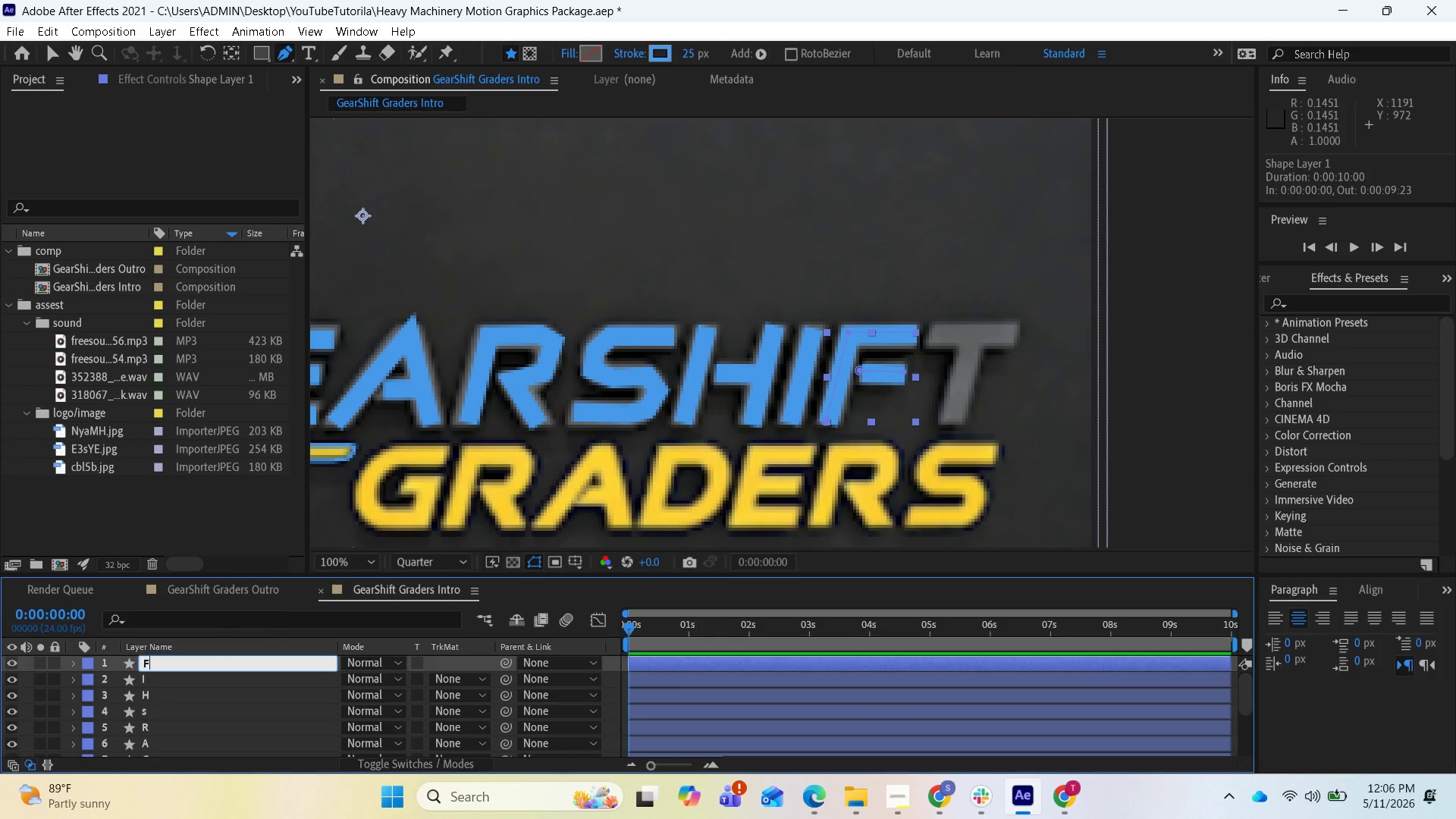 
key(F)
 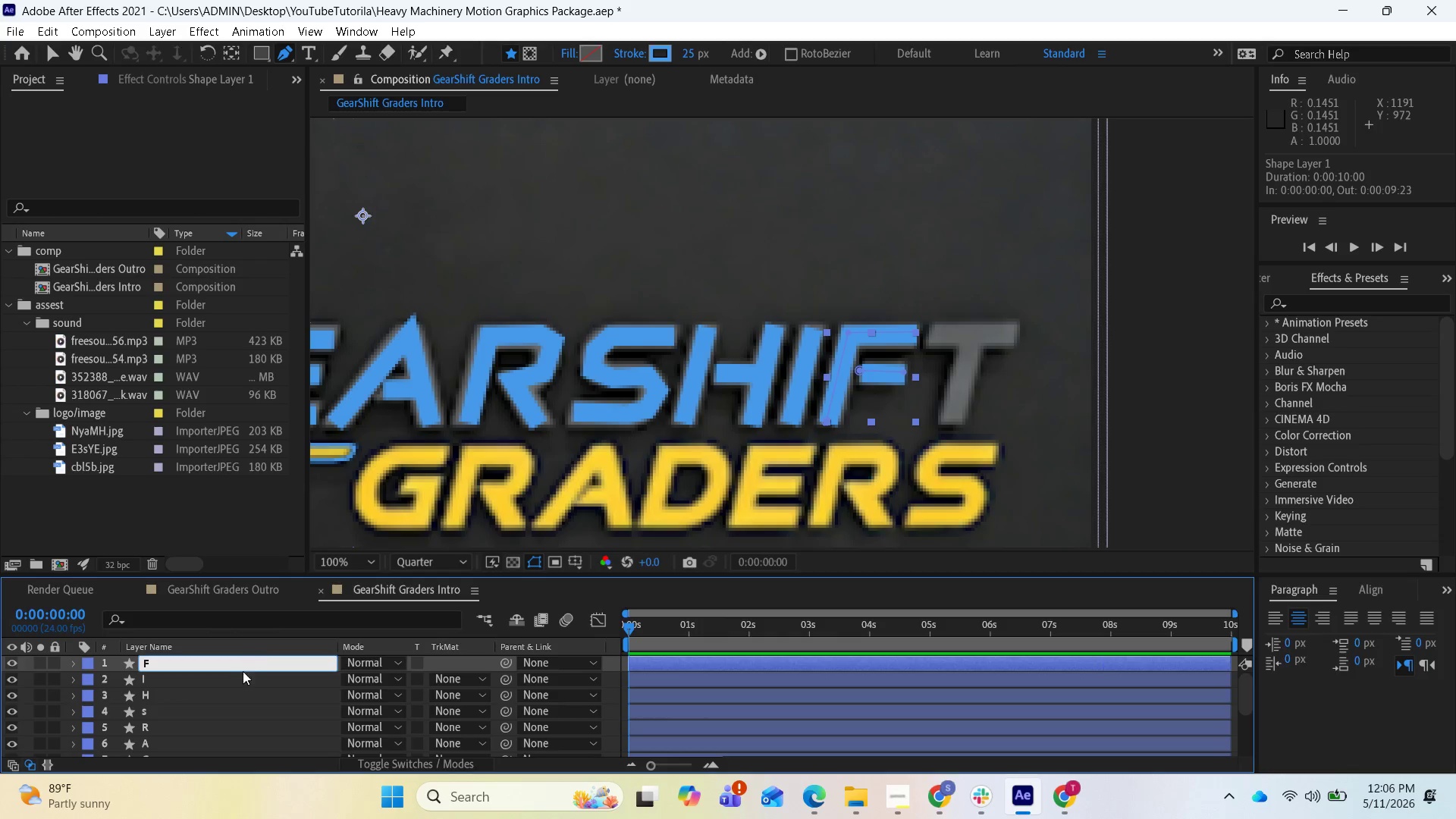 
left_click([239, 676])
 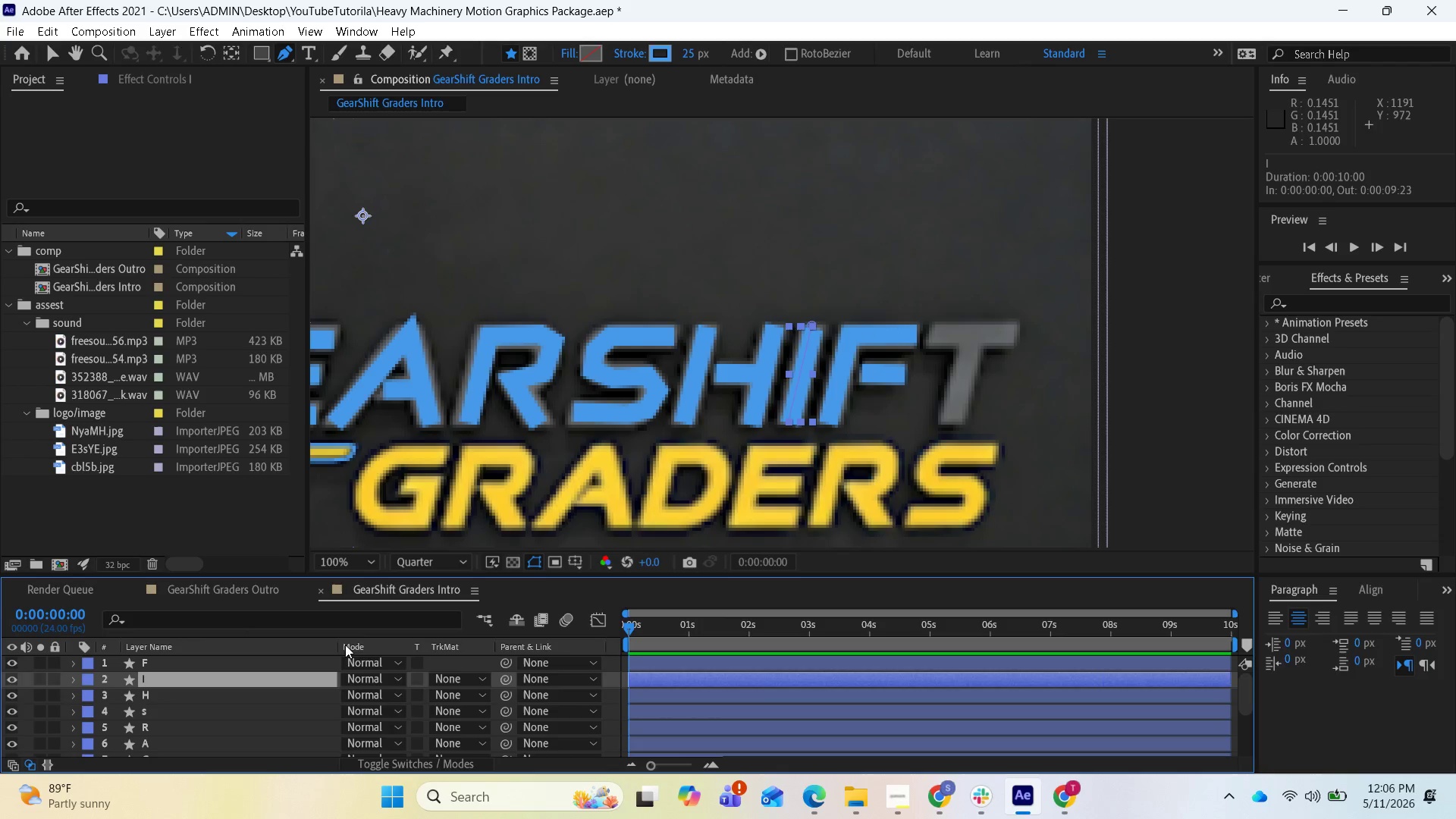 
key(CapsLock)
 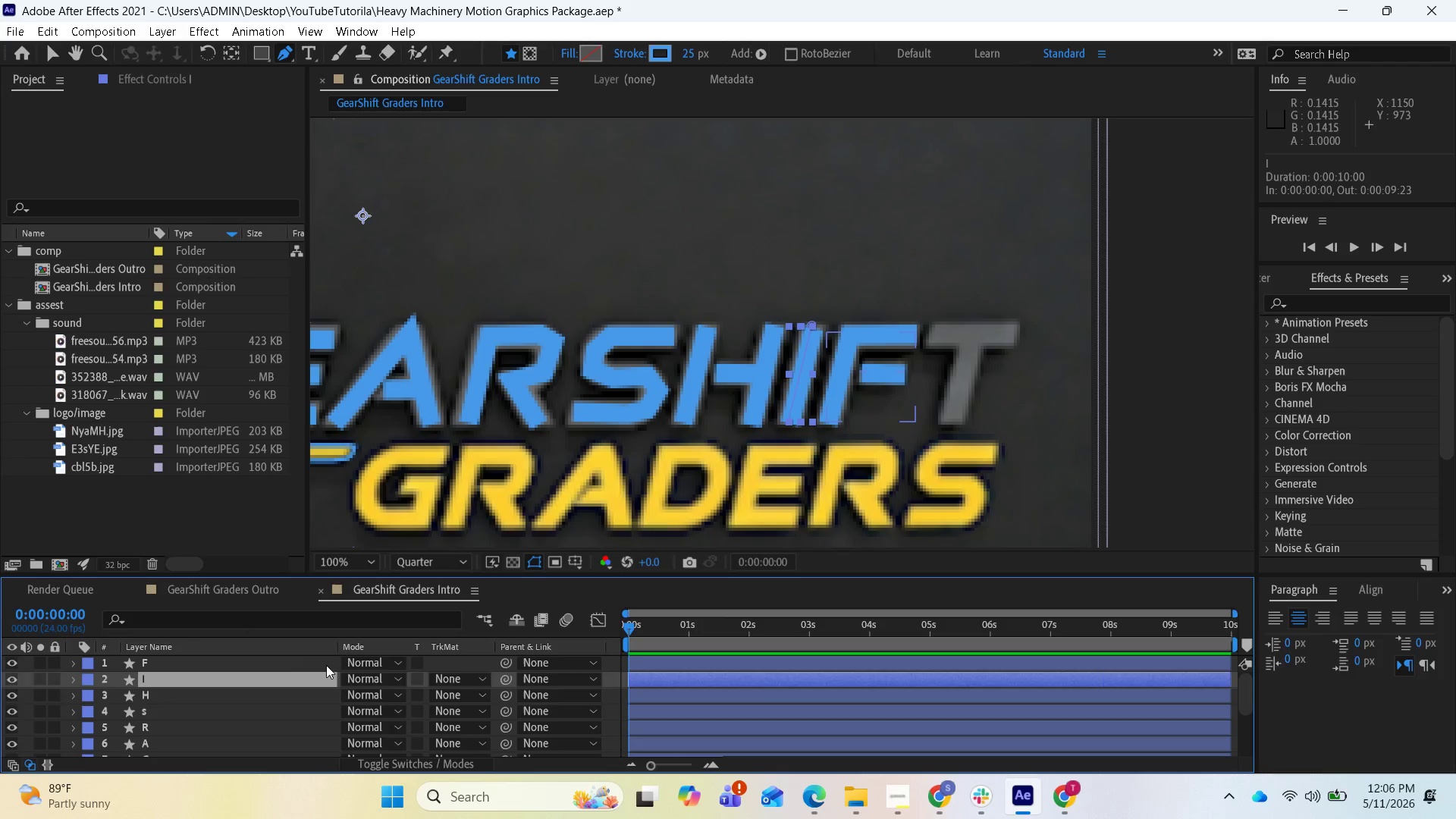 
left_click([287, 663])
 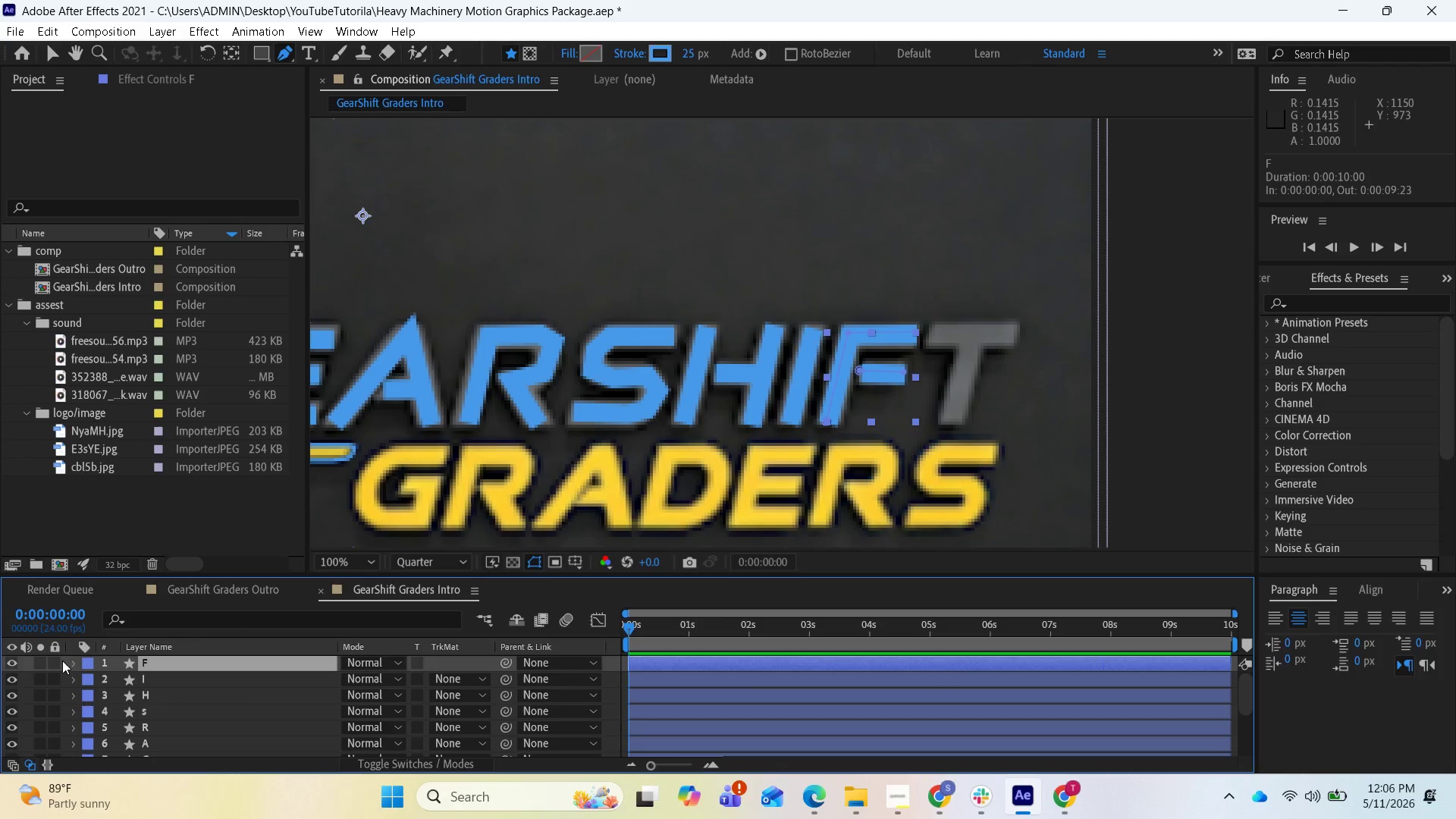 
right_click([64, 662])
 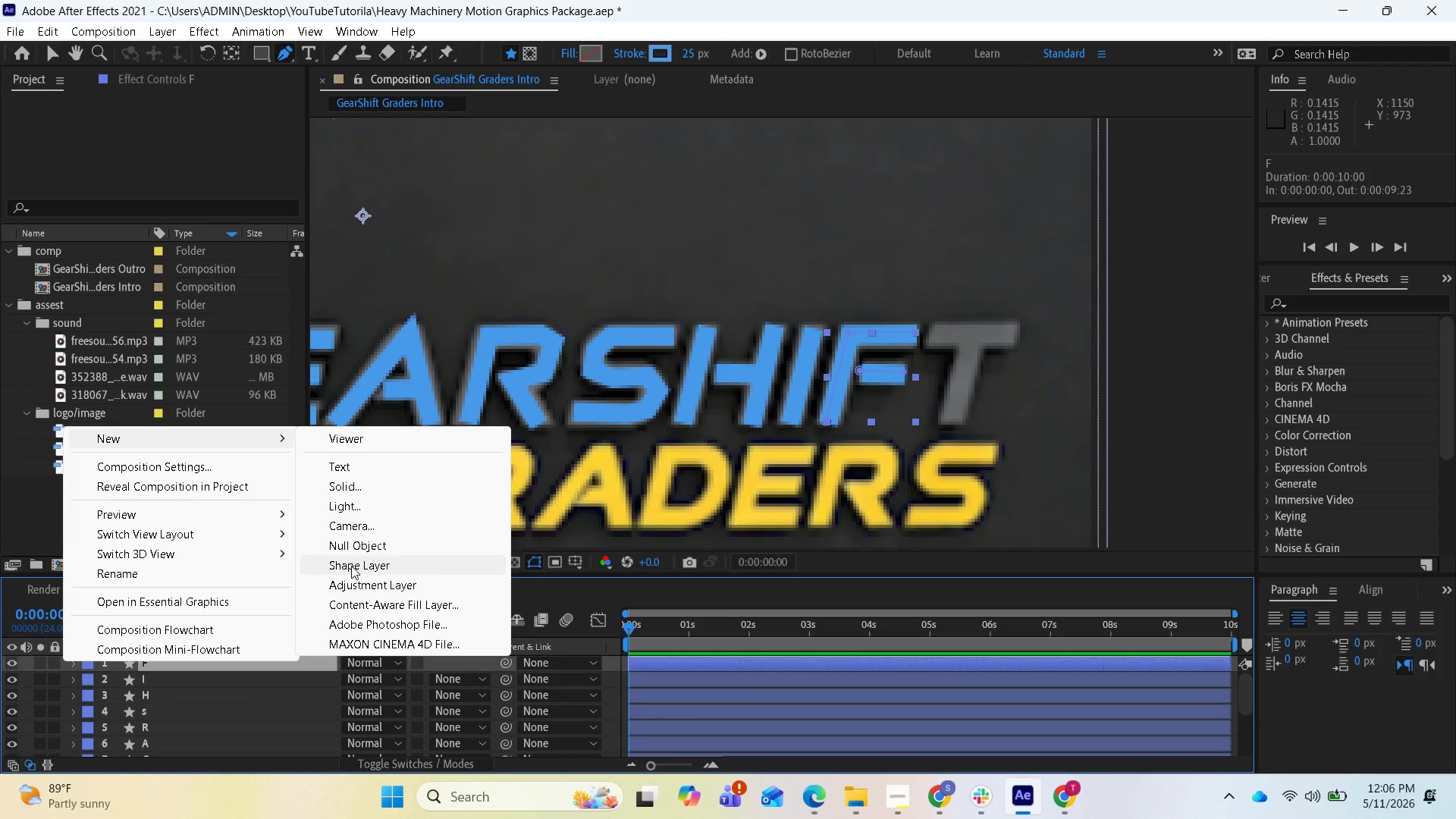 
left_click([351, 566])
 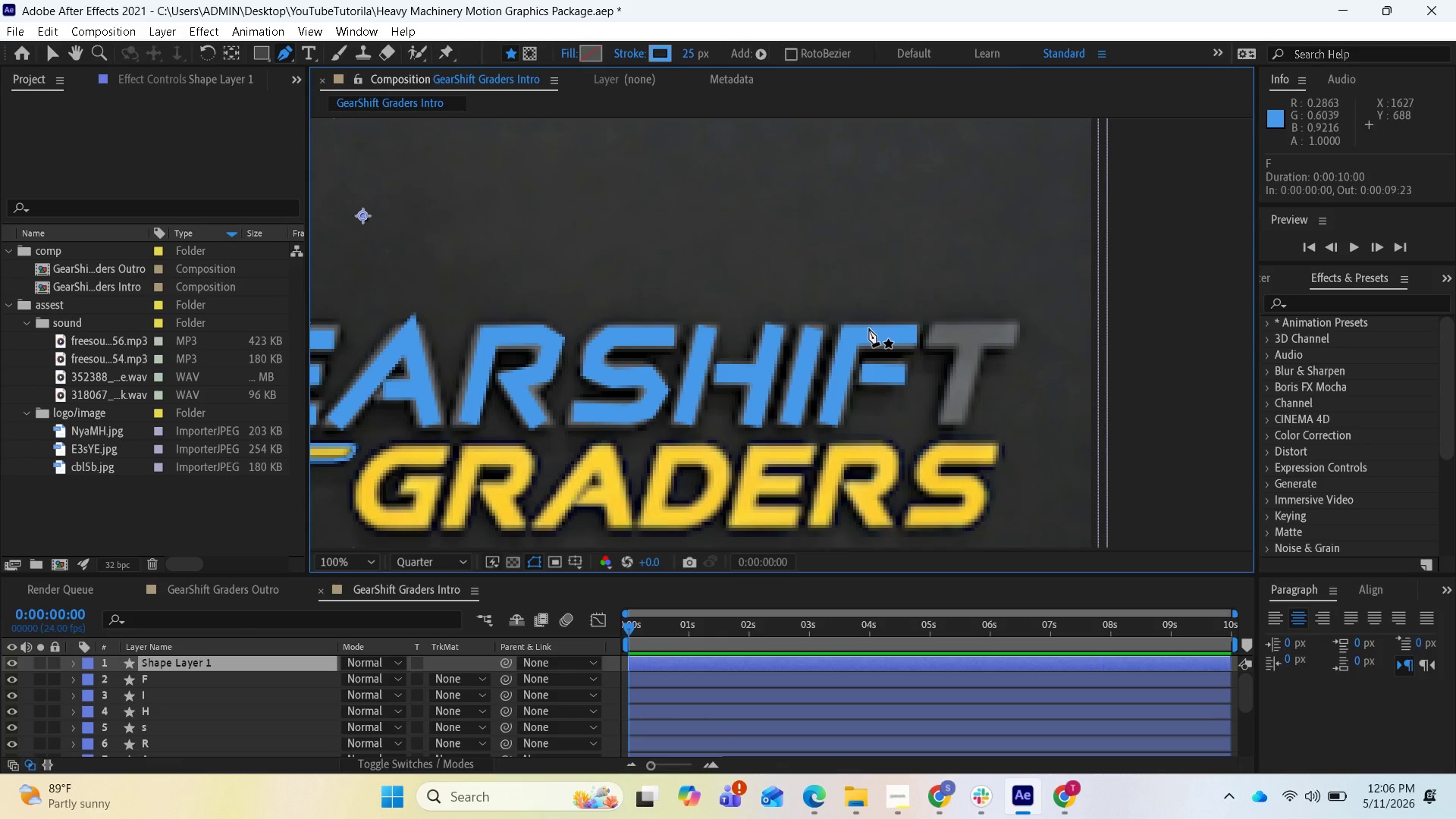 
wait(24.6)
 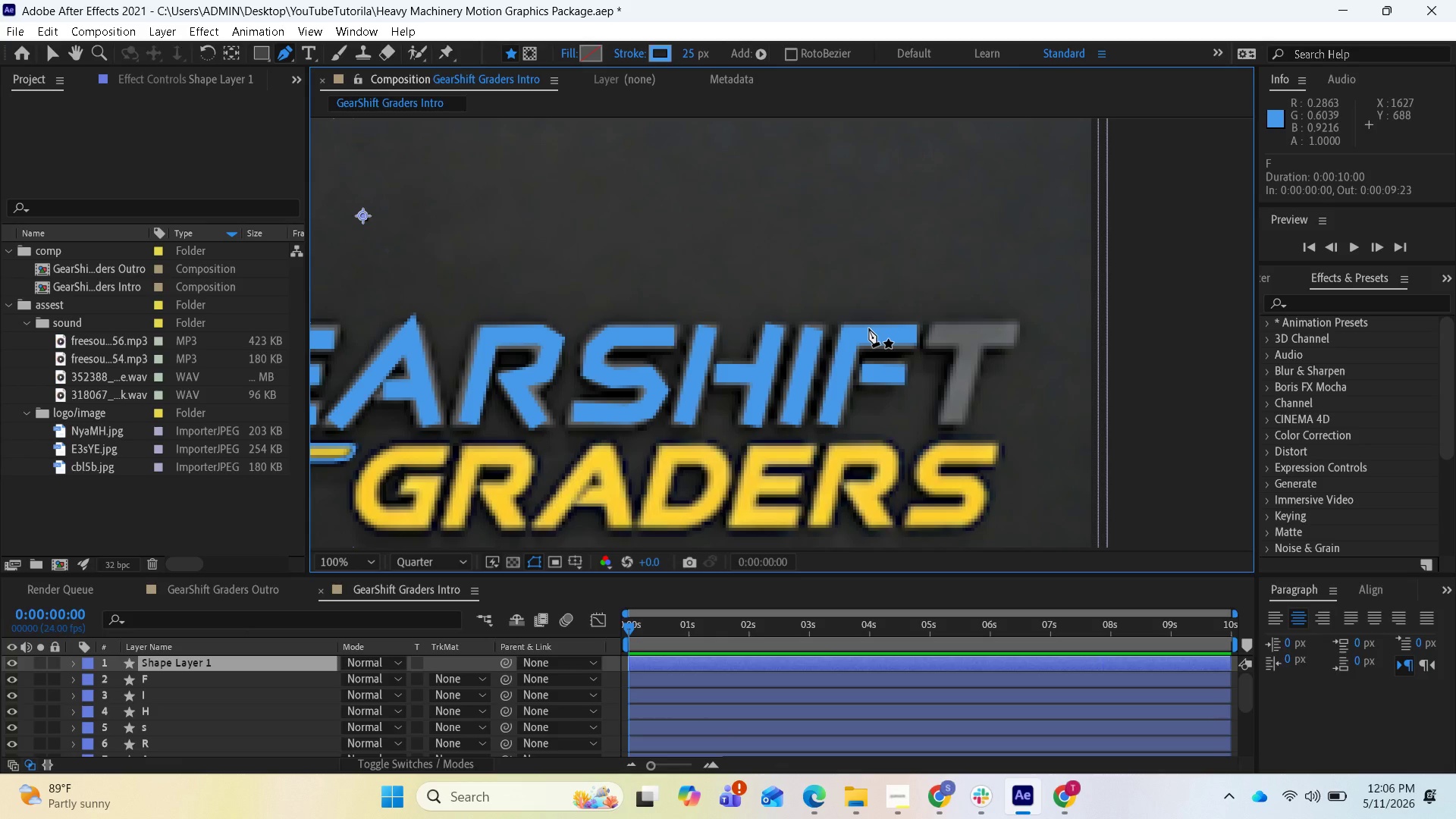 
mouse_move([733, 36])
 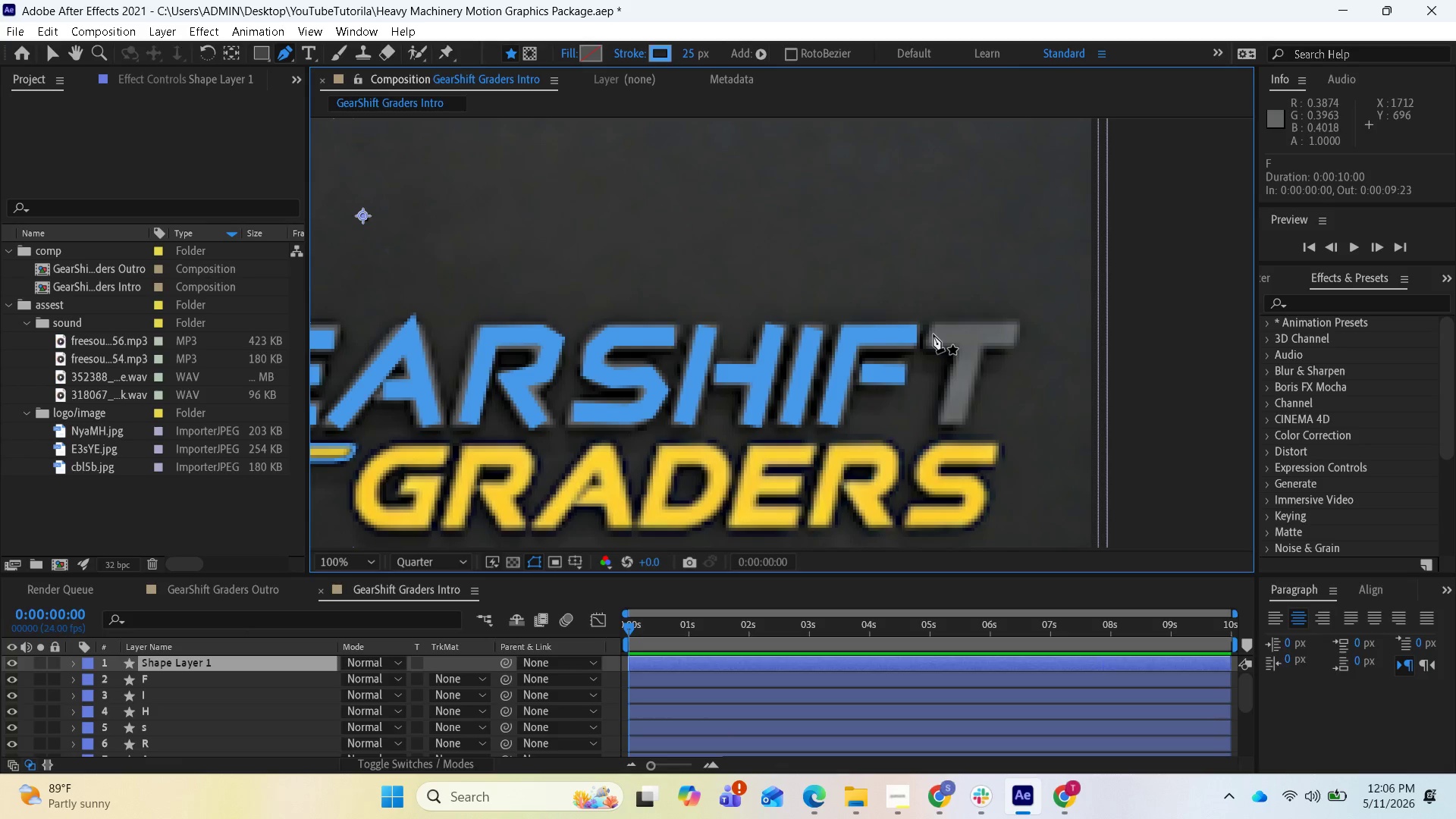 
left_click([934, 334])
 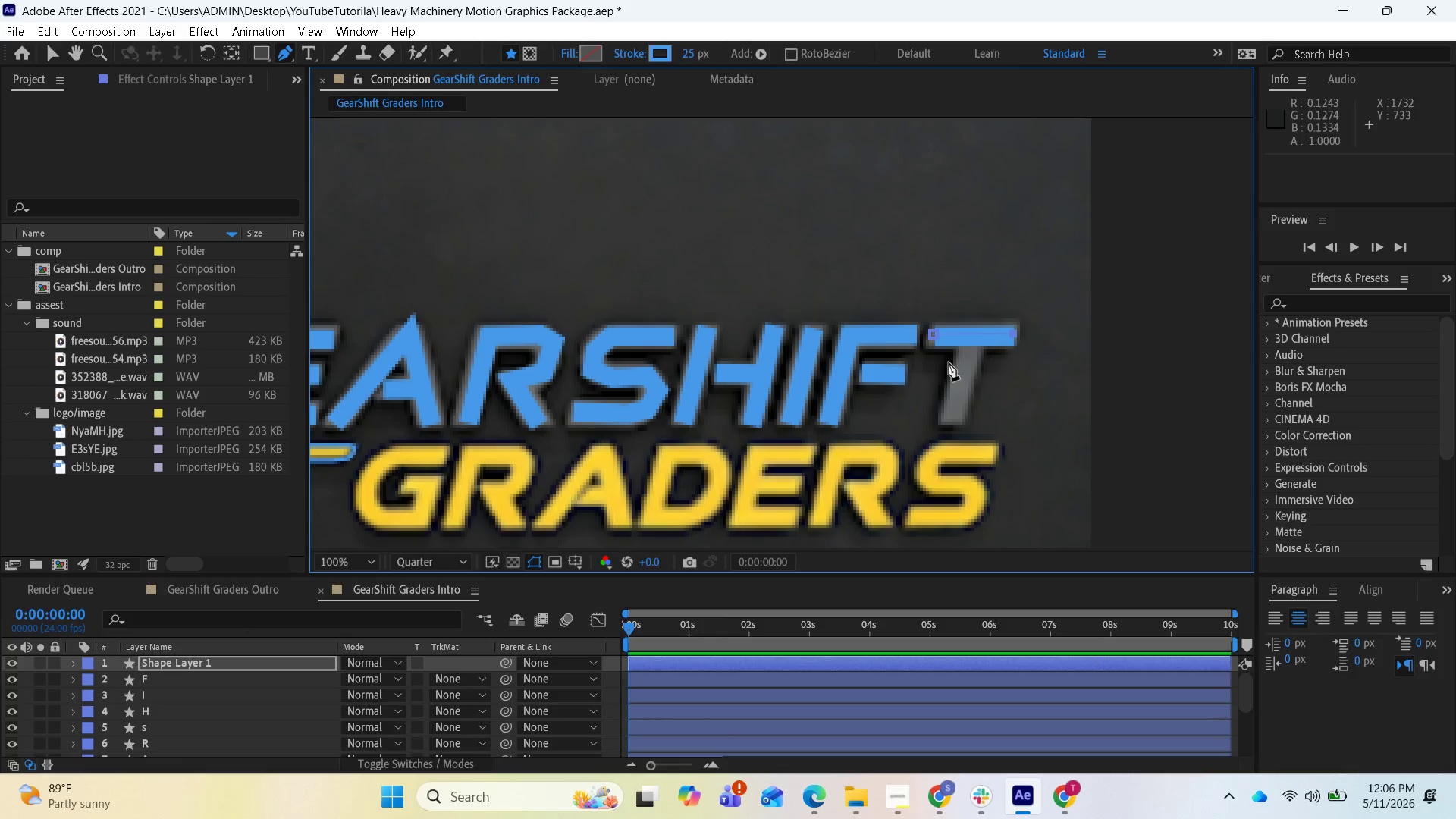 
wait(10.77)
 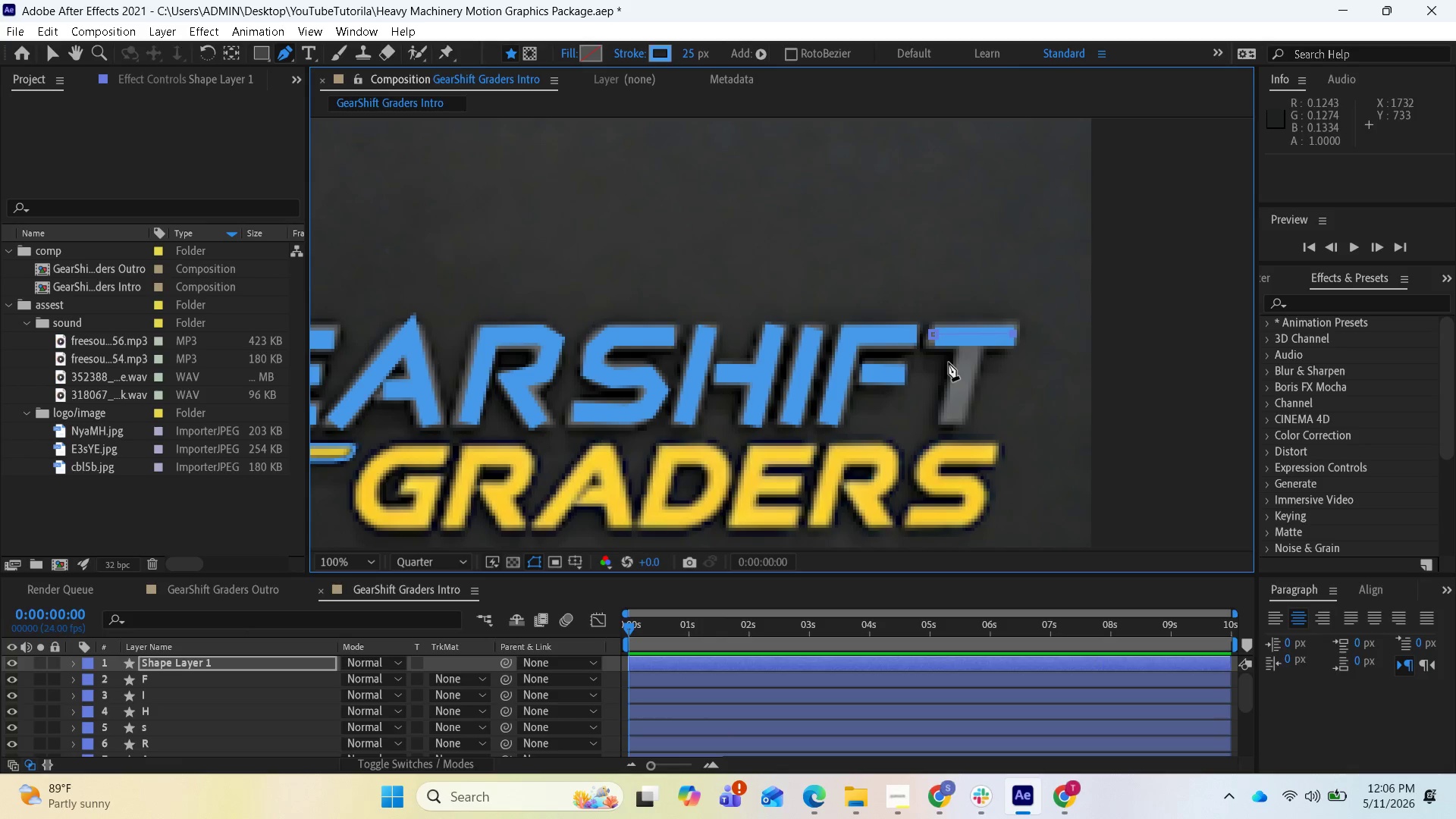 
left_click([936, 335])
 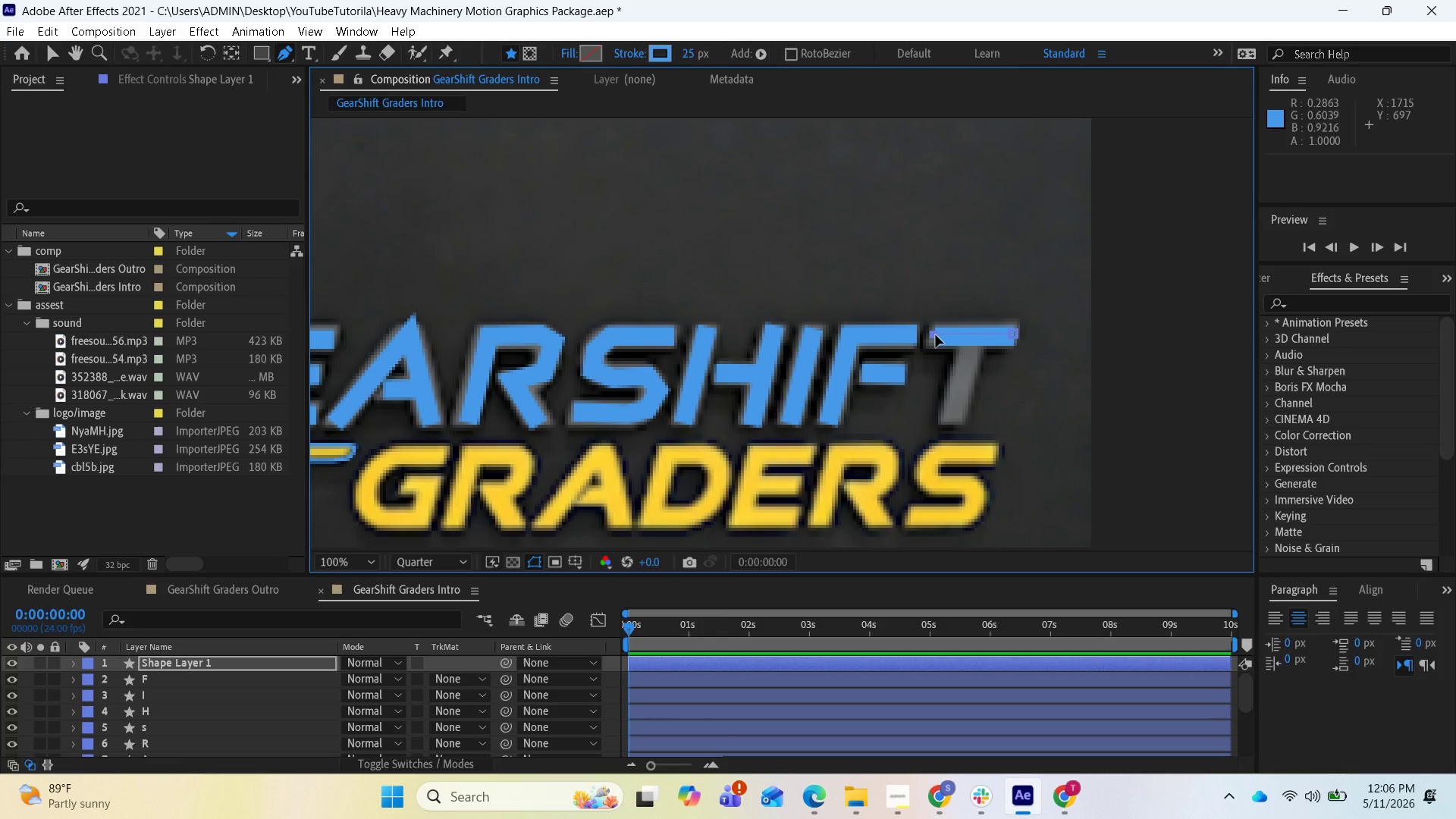 
left_click_drag(start_coordinate=[936, 335], to_coordinate=[930, 335])
 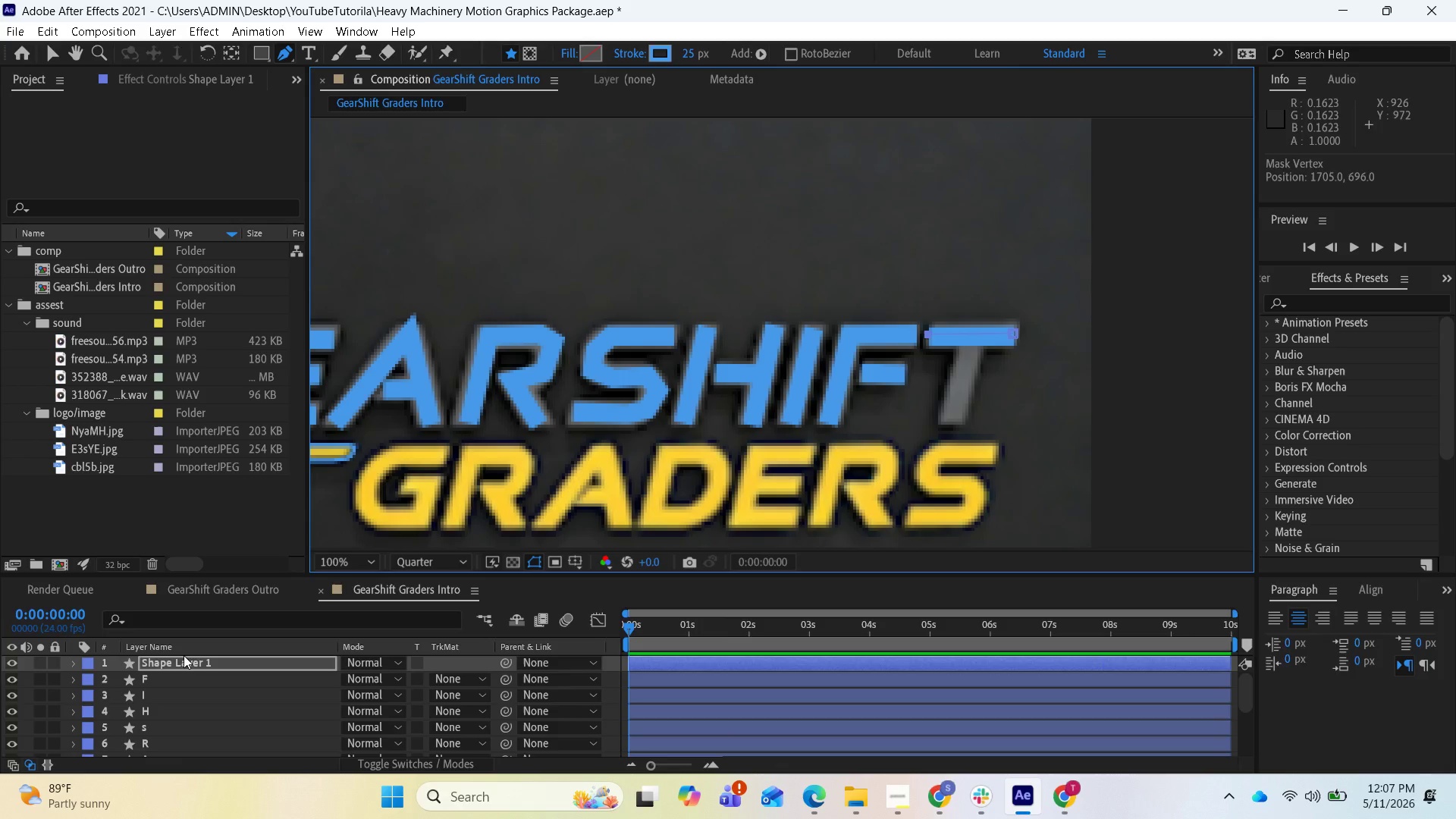 
left_click([182, 661])
 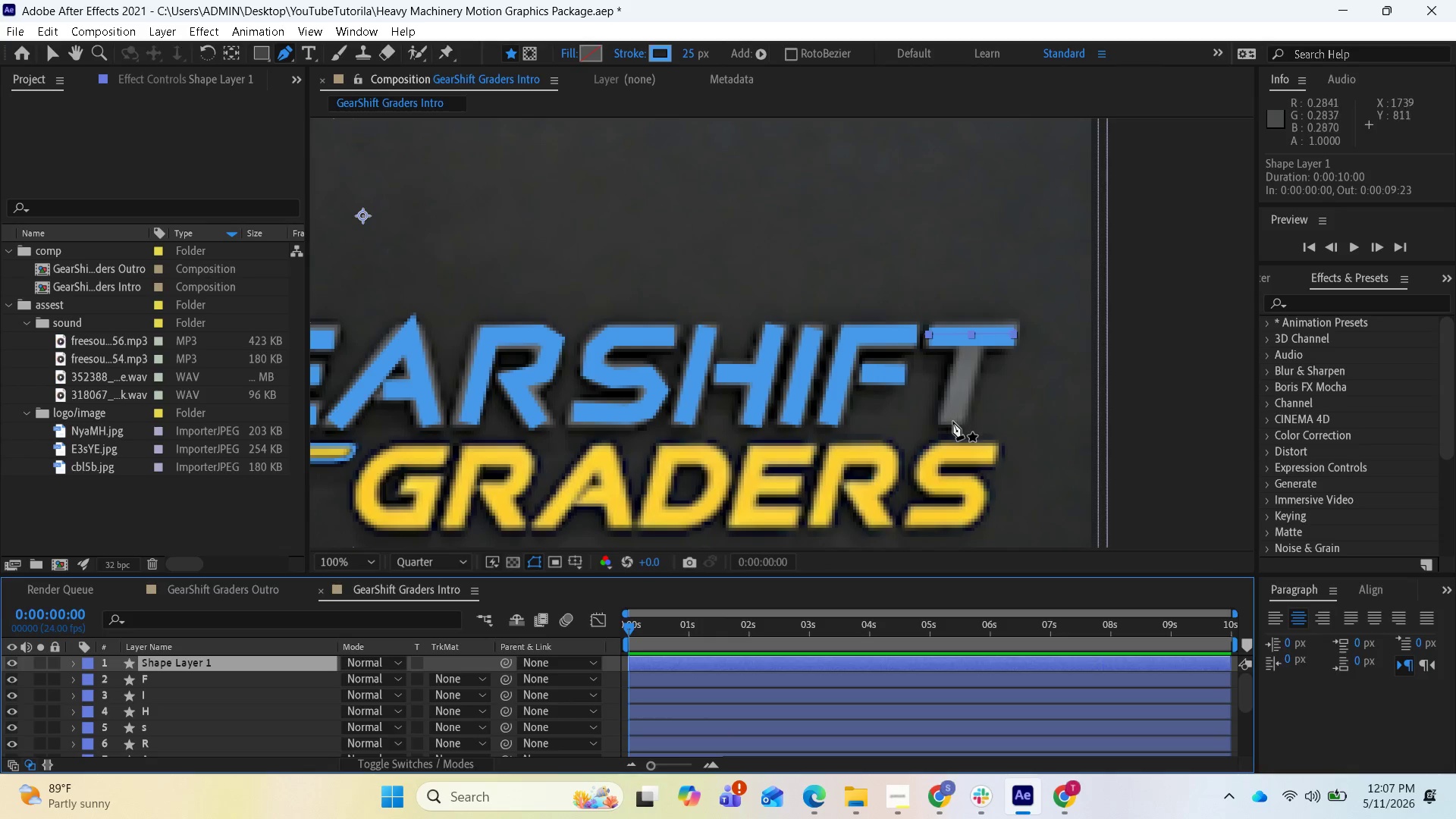 
left_click([953, 422])
 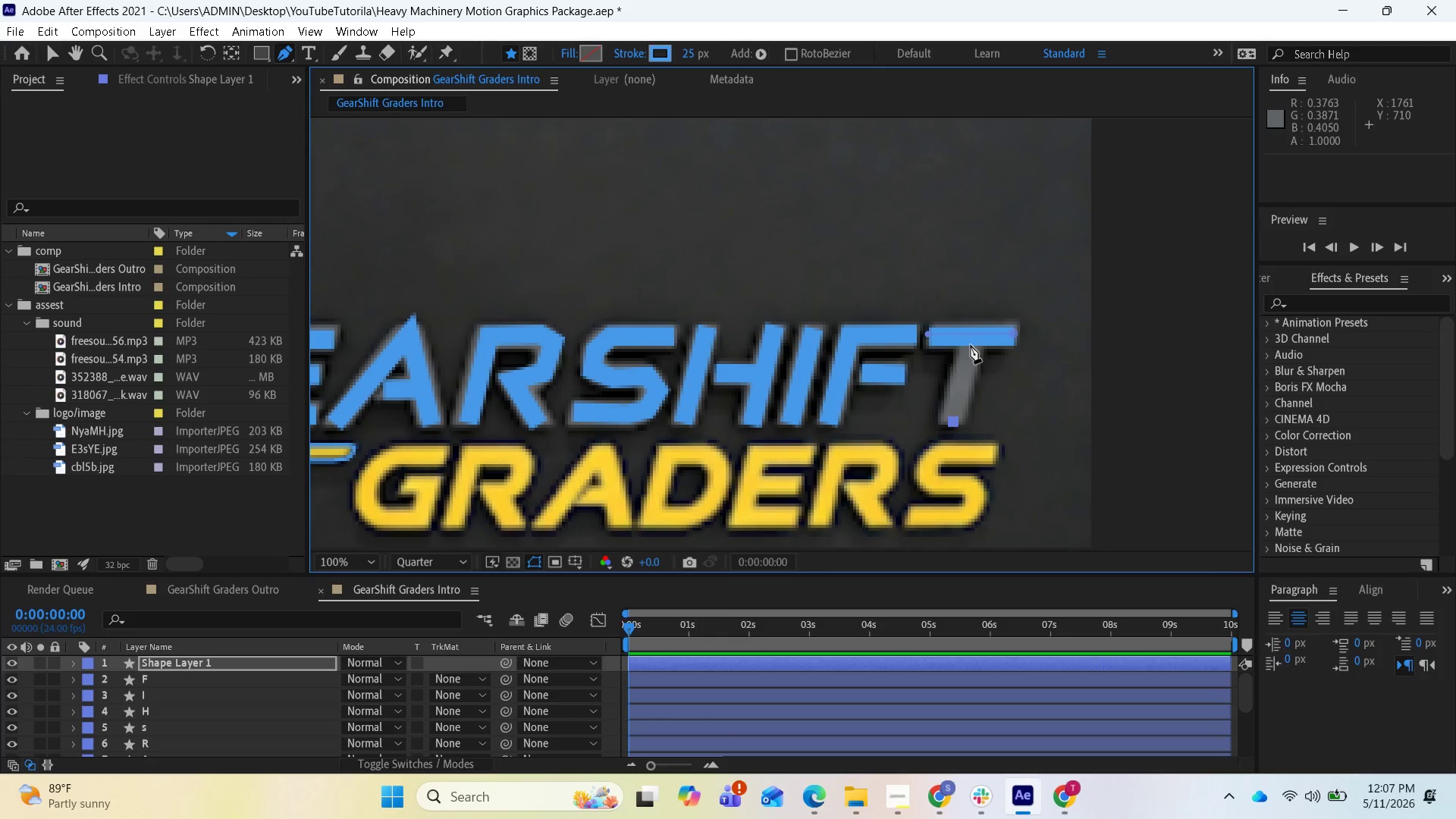 
left_click([971, 344])
 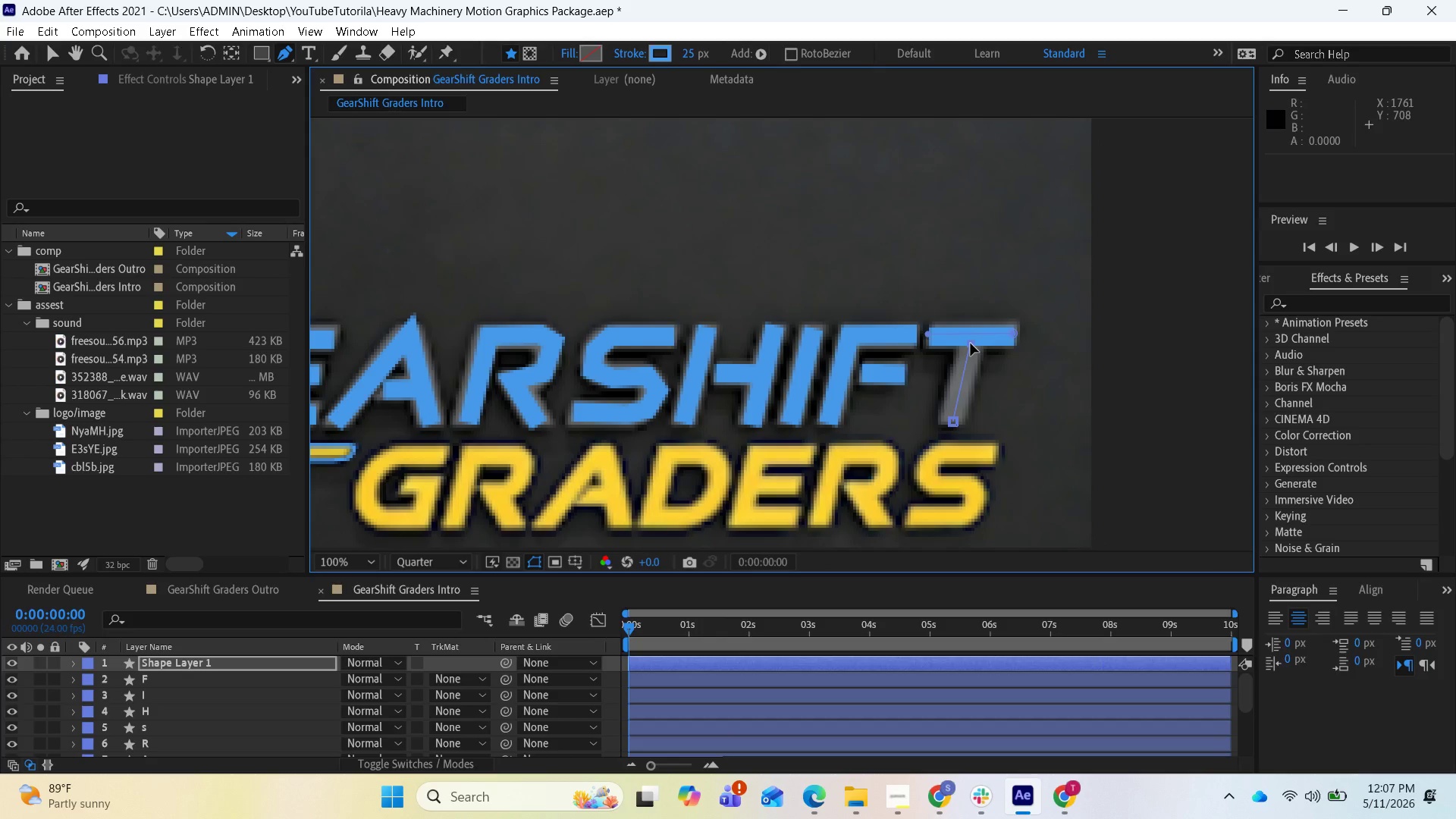 
left_click_drag(start_coordinate=[971, 344], to_coordinate=[971, 333])
 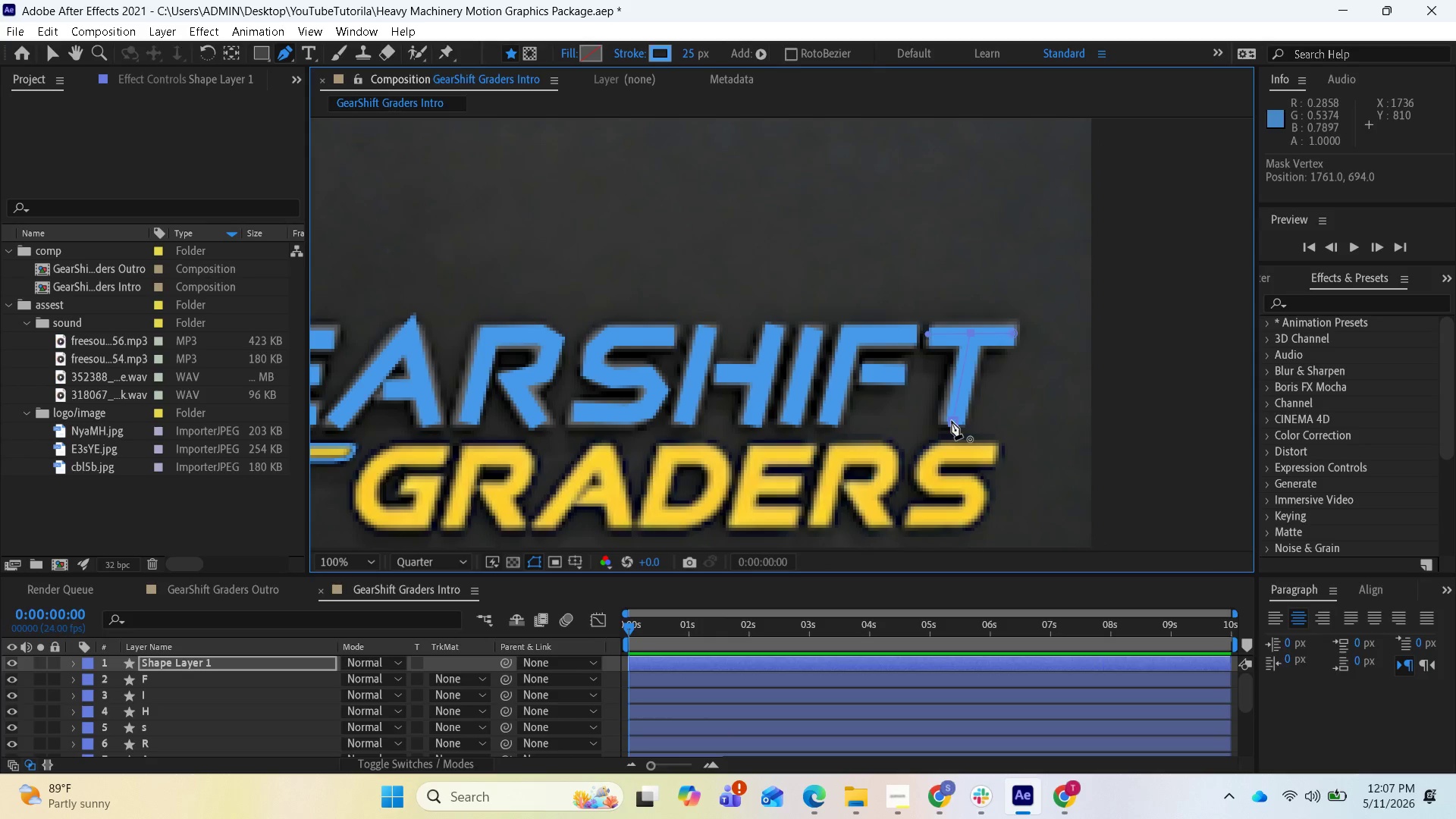 
left_click([952, 421])
 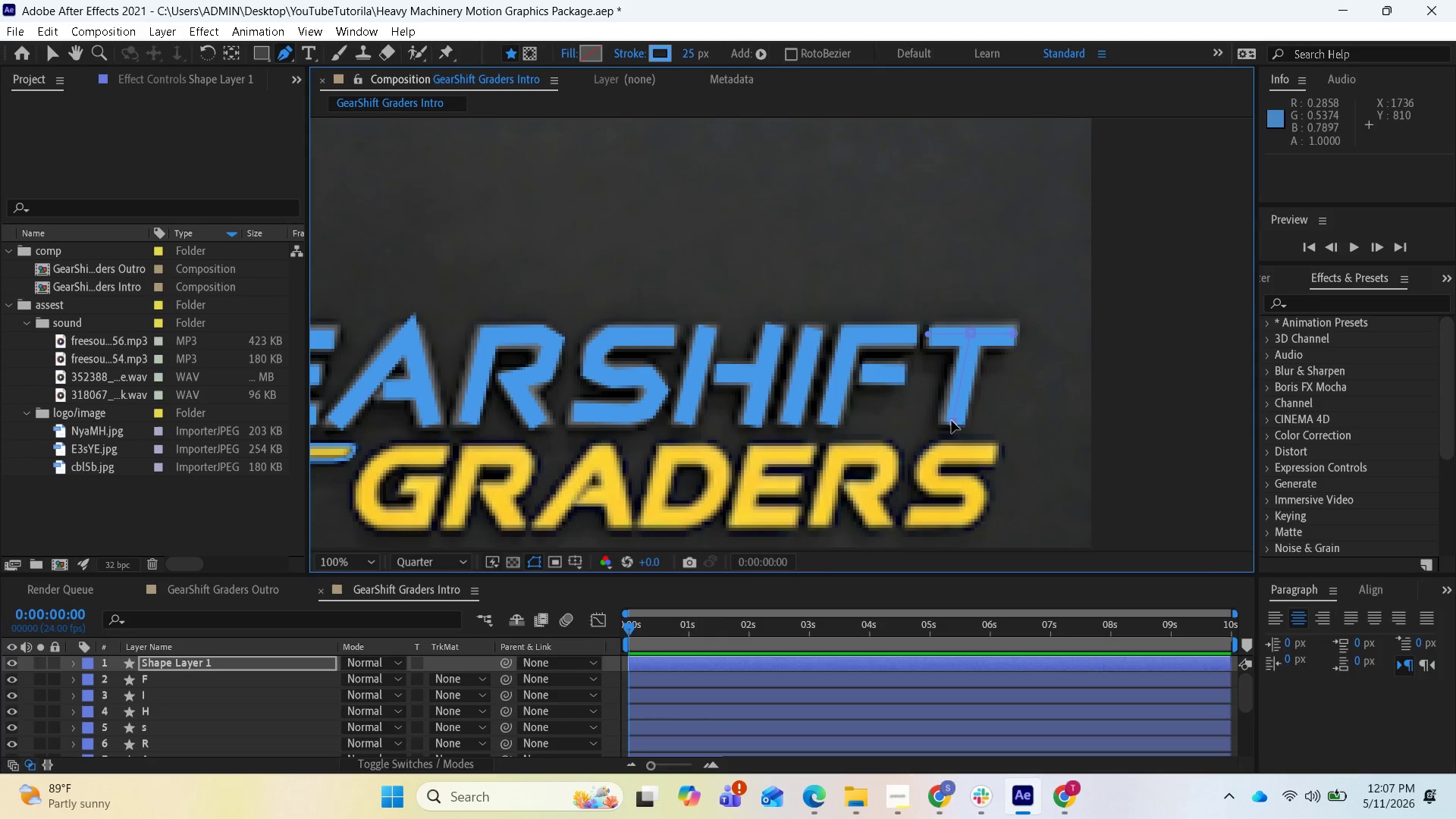 
left_click_drag(start_coordinate=[952, 421], to_coordinate=[948, 422])
 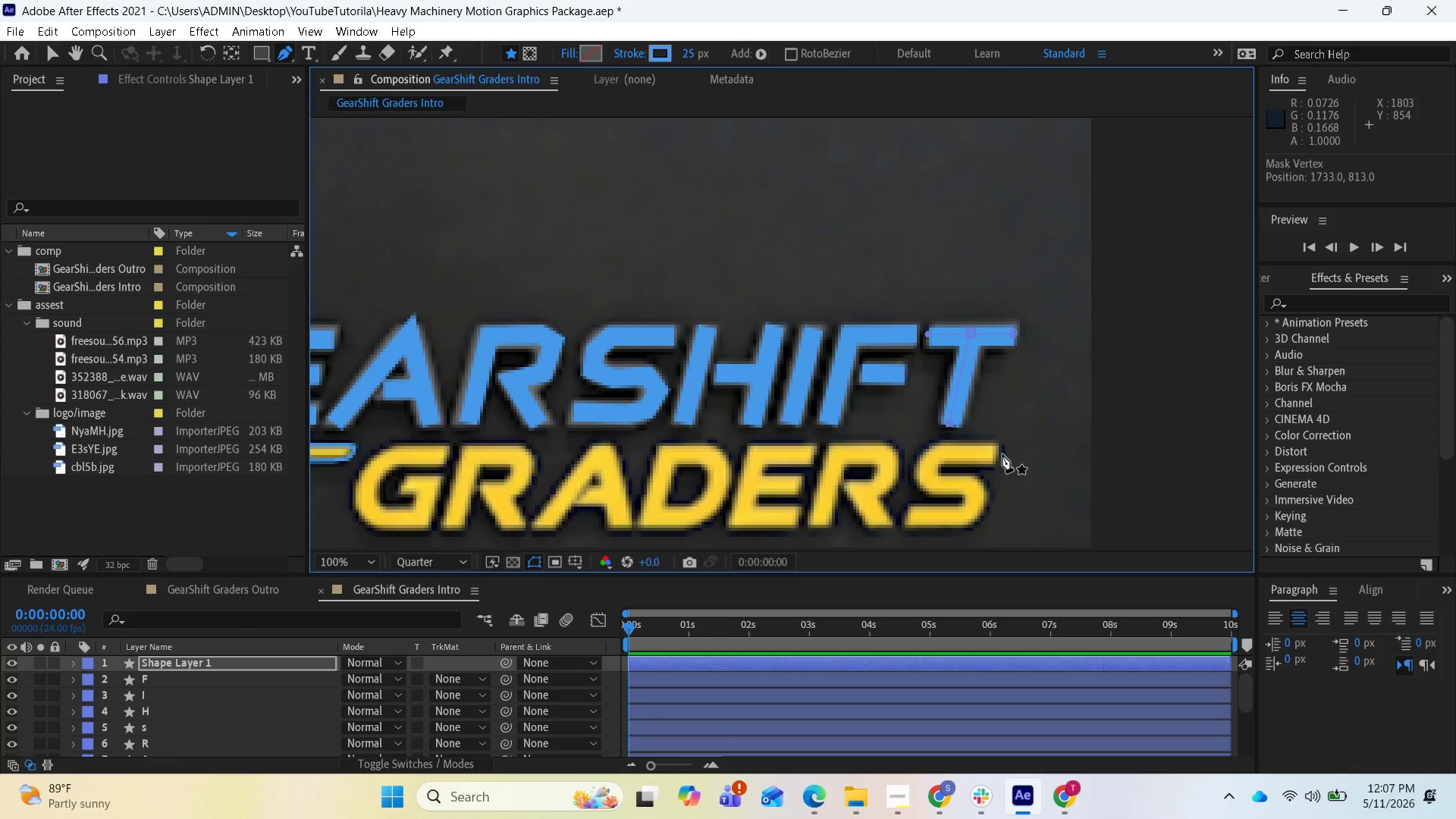 
scroll: coordinate [1003, 454], scroll_direction: down, amount: 1.0
 